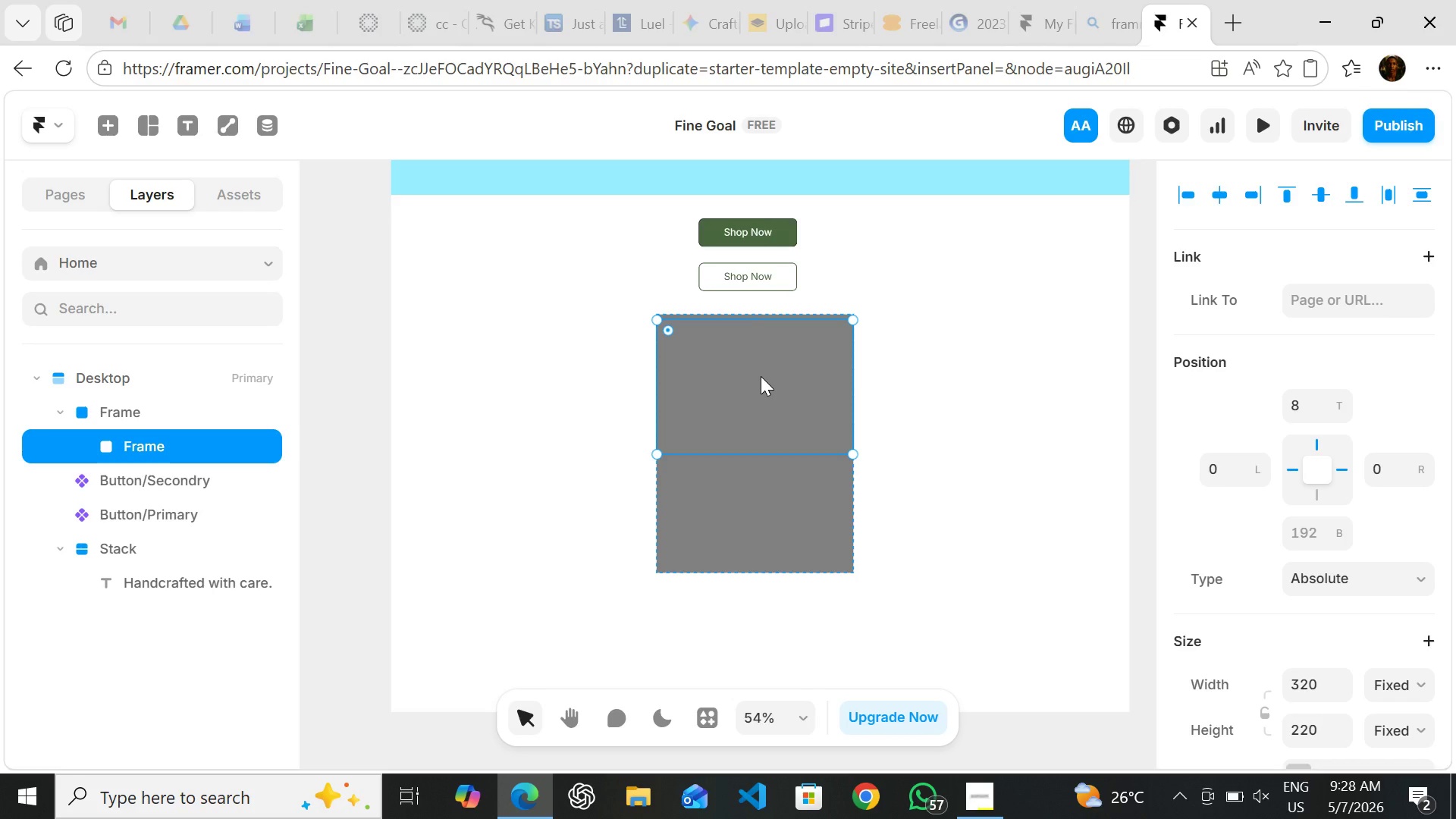 
wait(58.58)
 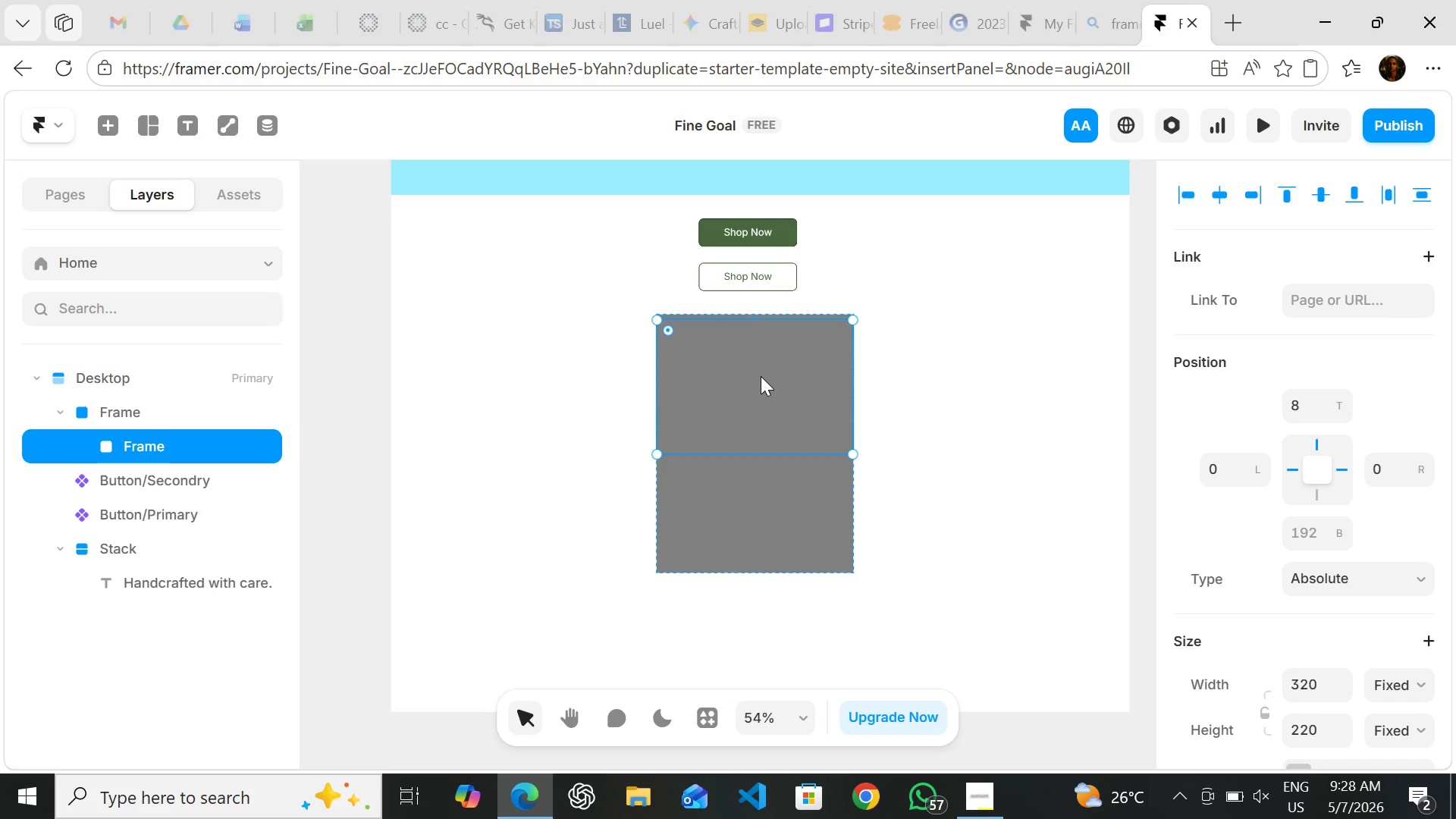 
left_click([761, 376])
 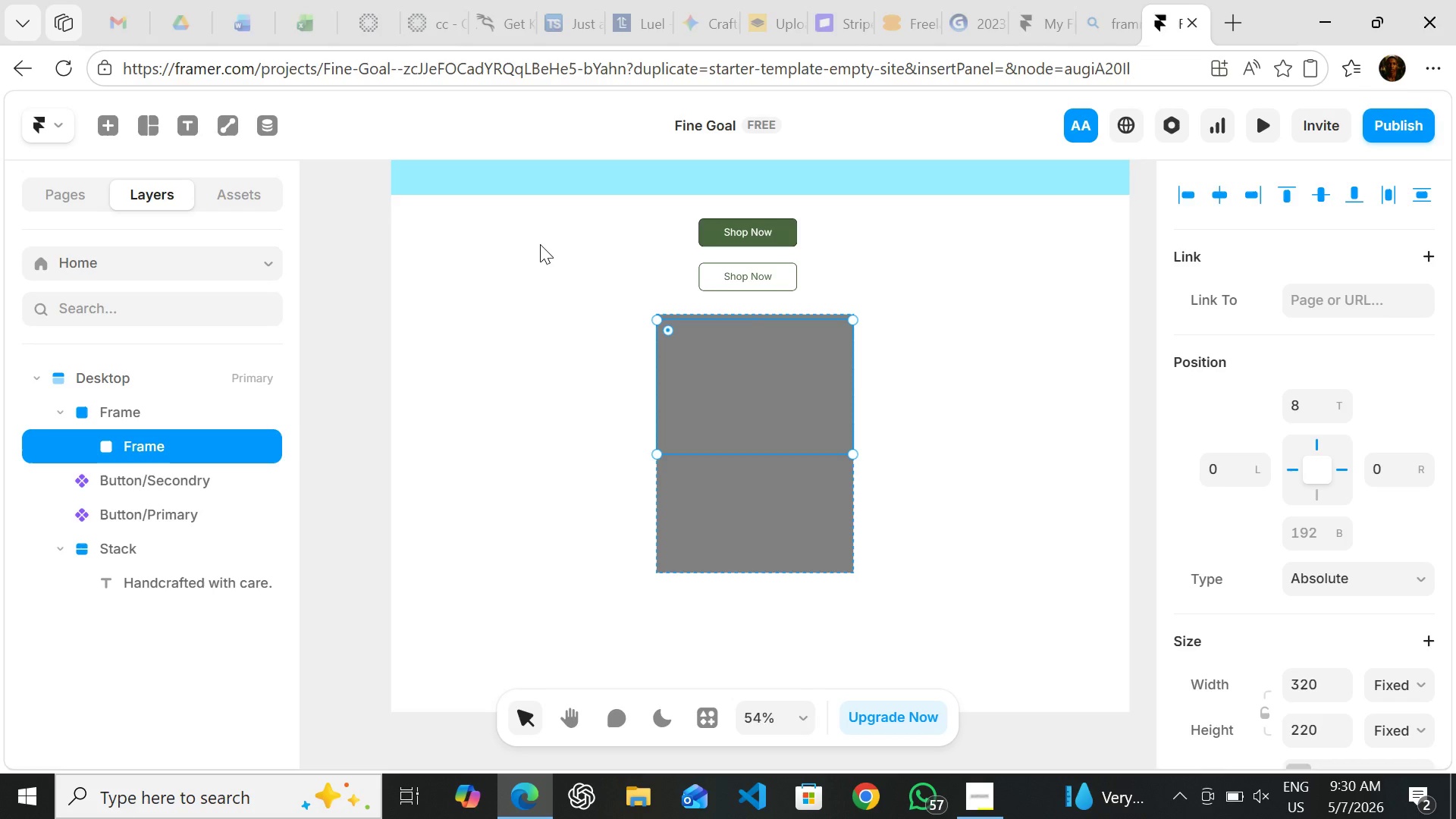 
wait(135.95)
 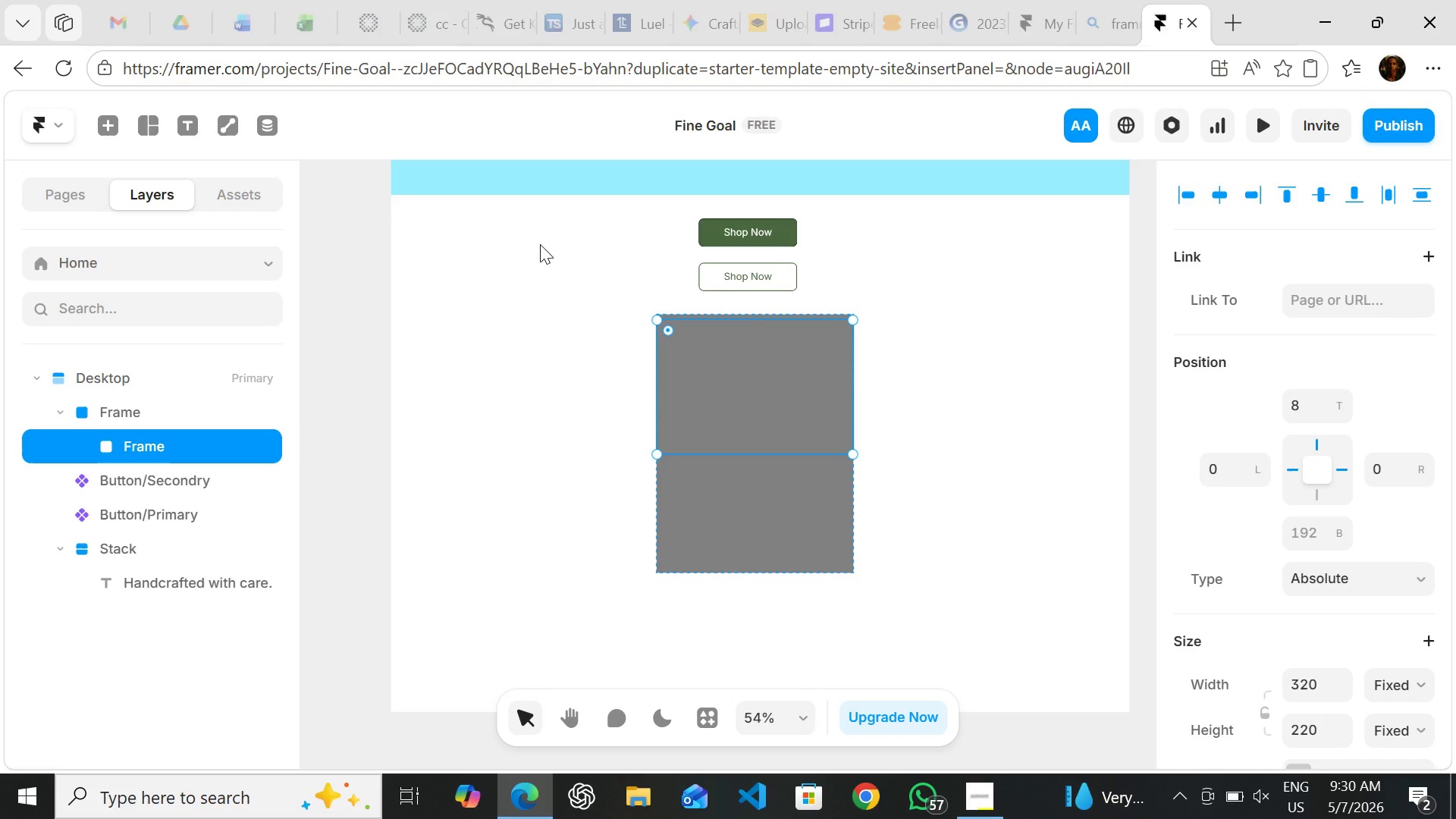 
left_click_drag(start_coordinate=[708, 380], to_coordinate=[708, 372])
 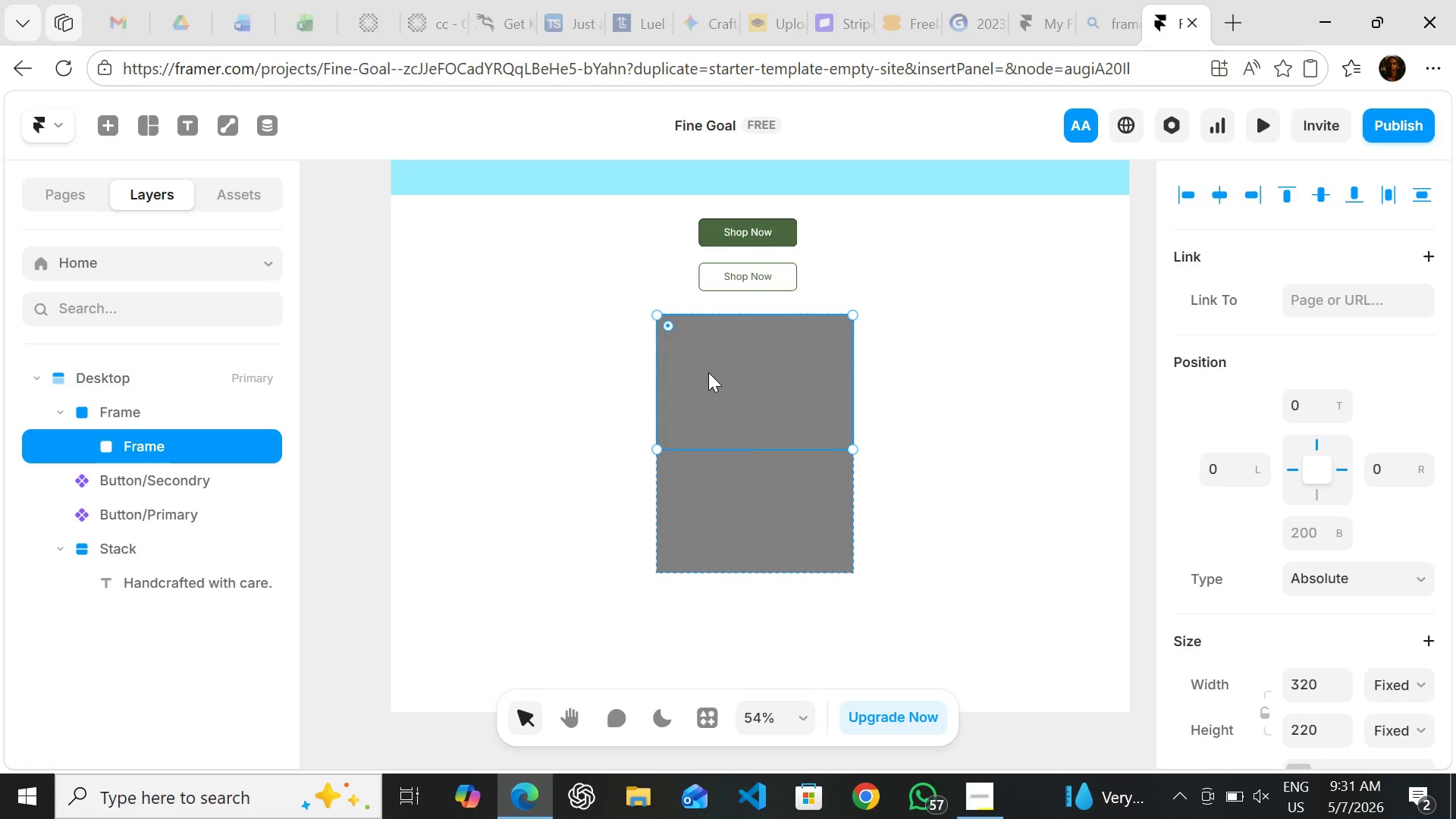 
key(Delete)
 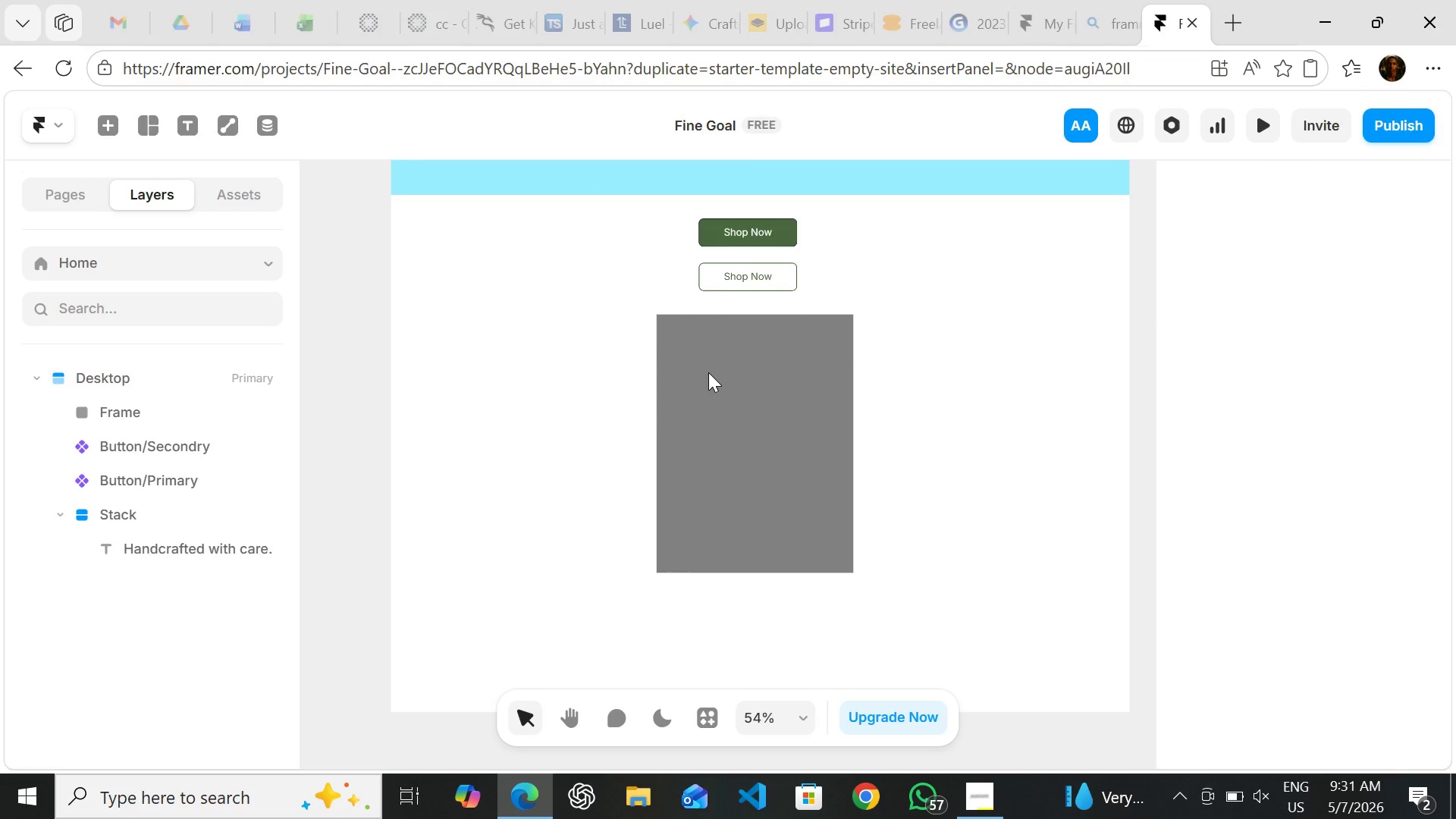 
left_click([708, 372])
 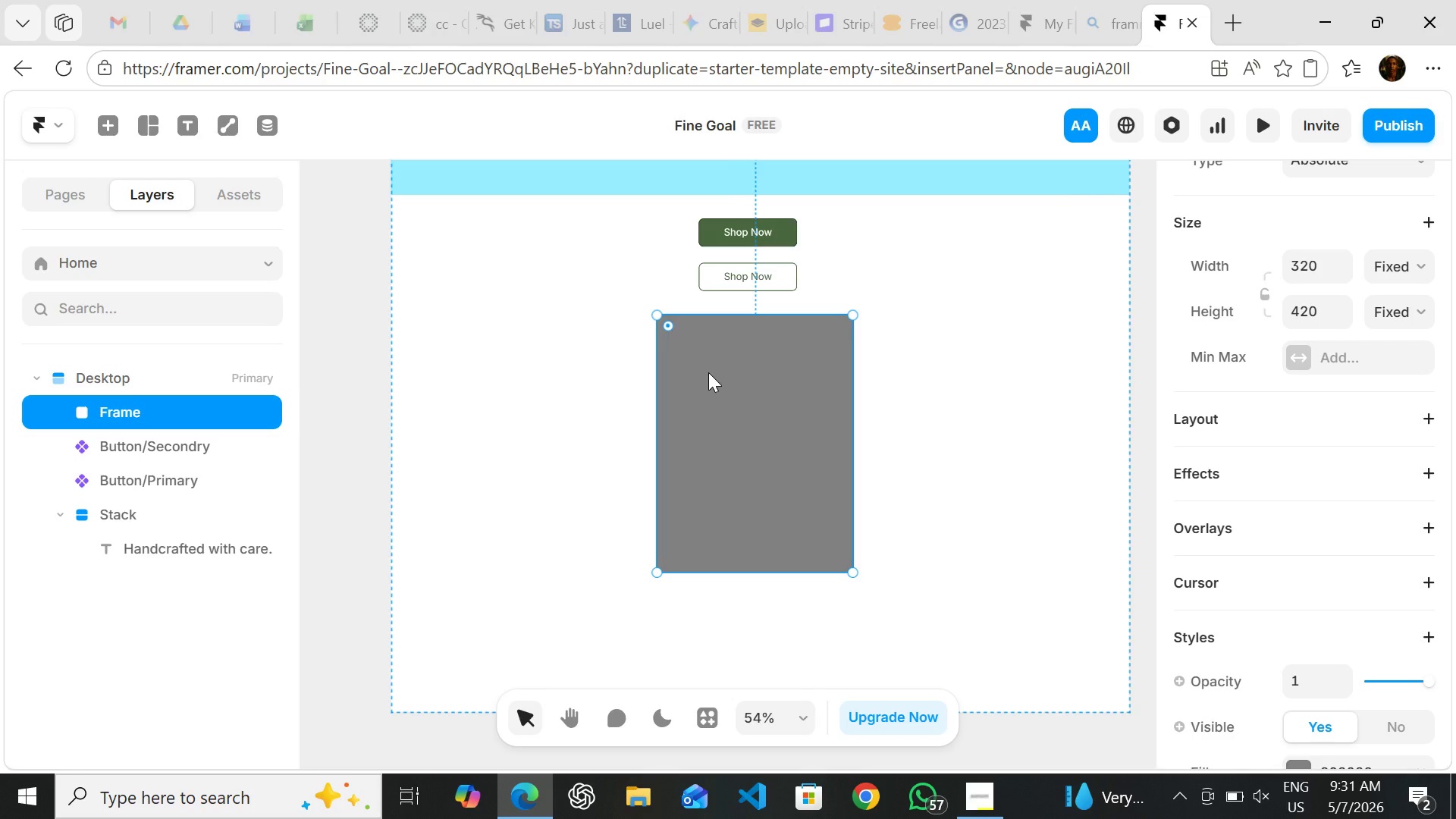 
key(Delete)
 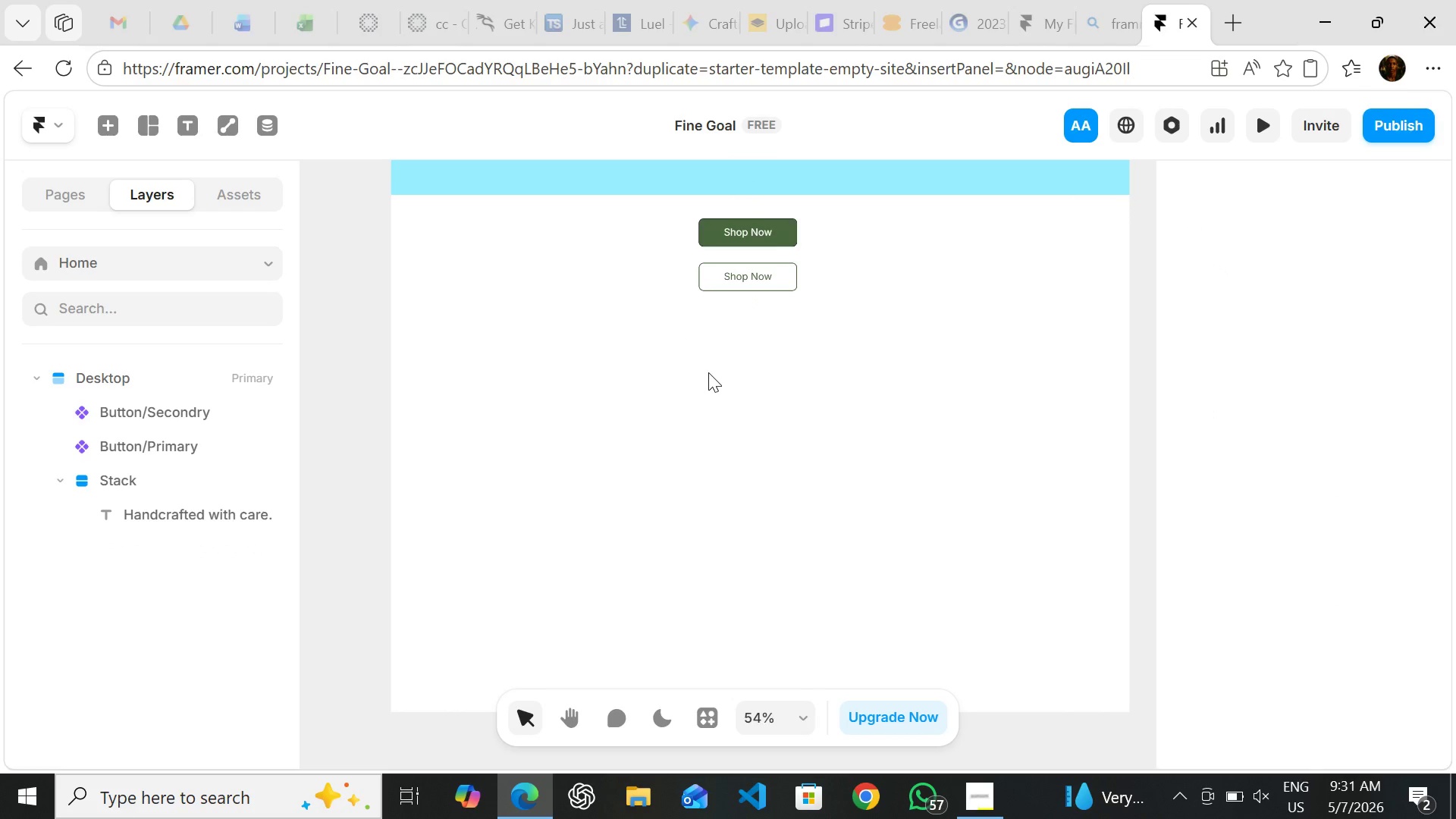 
key(F)
 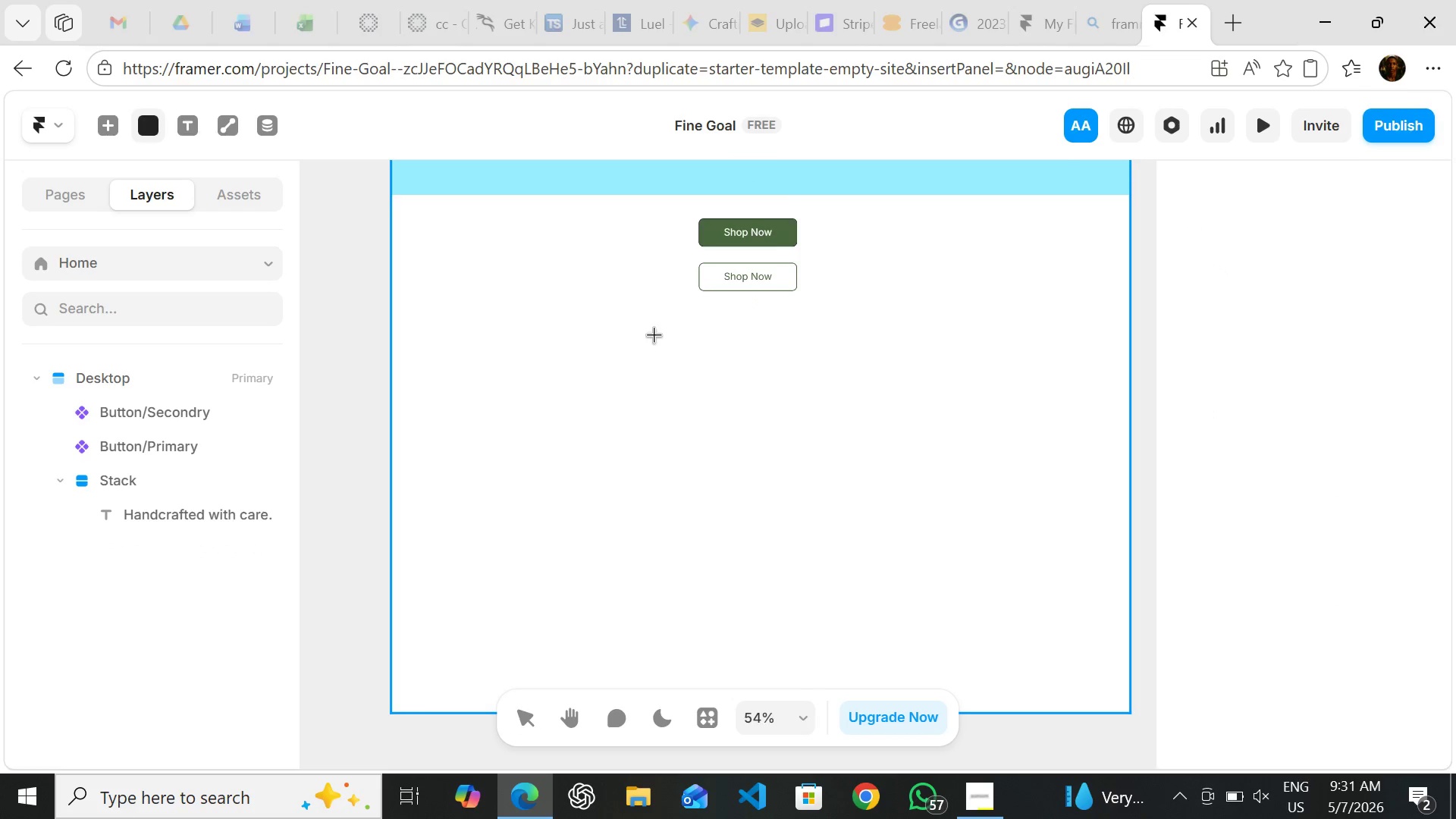 
left_click_drag(start_coordinate=[651, 331], to_coordinate=[887, 595])
 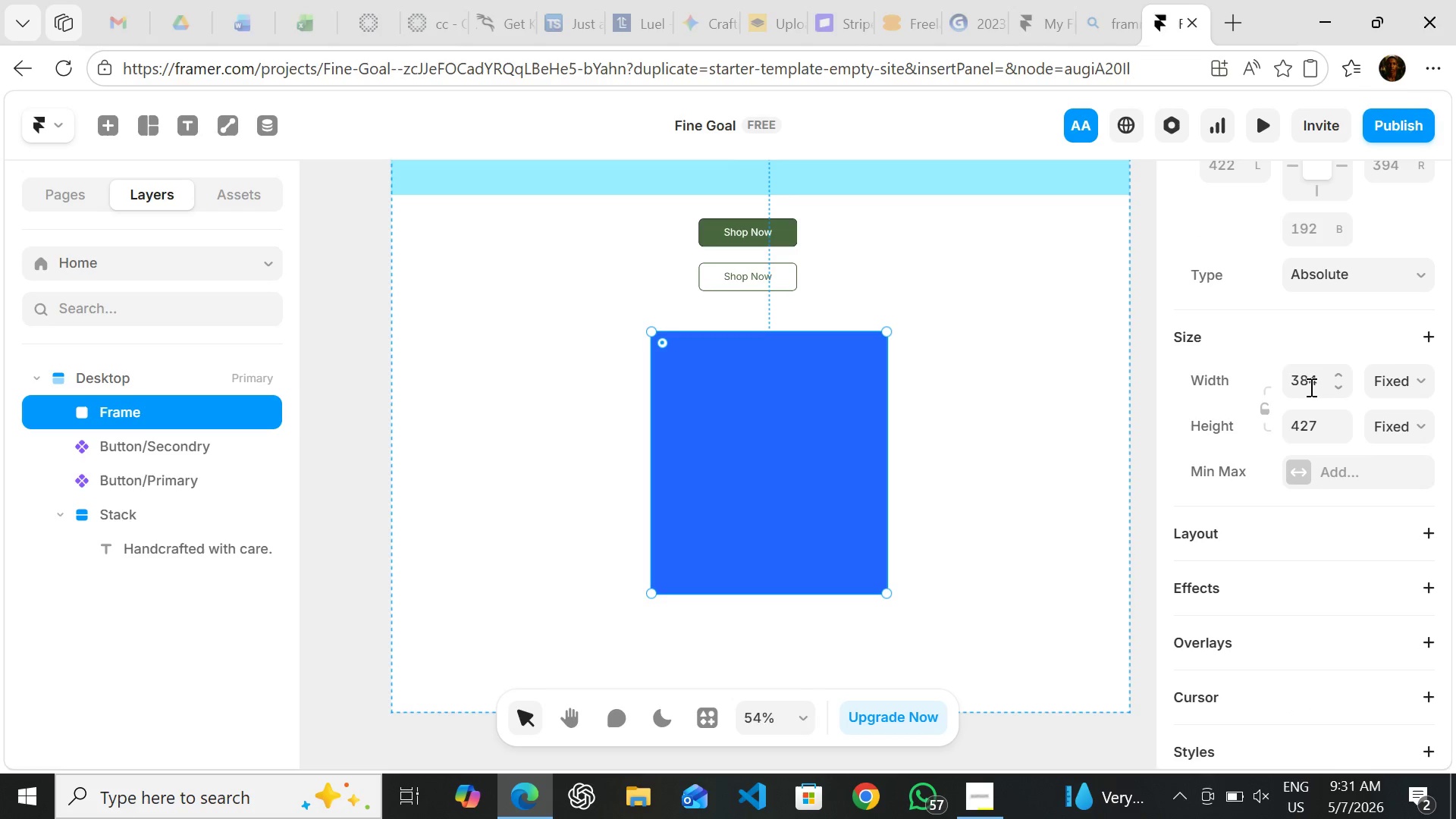 
left_click([1307, 381])
 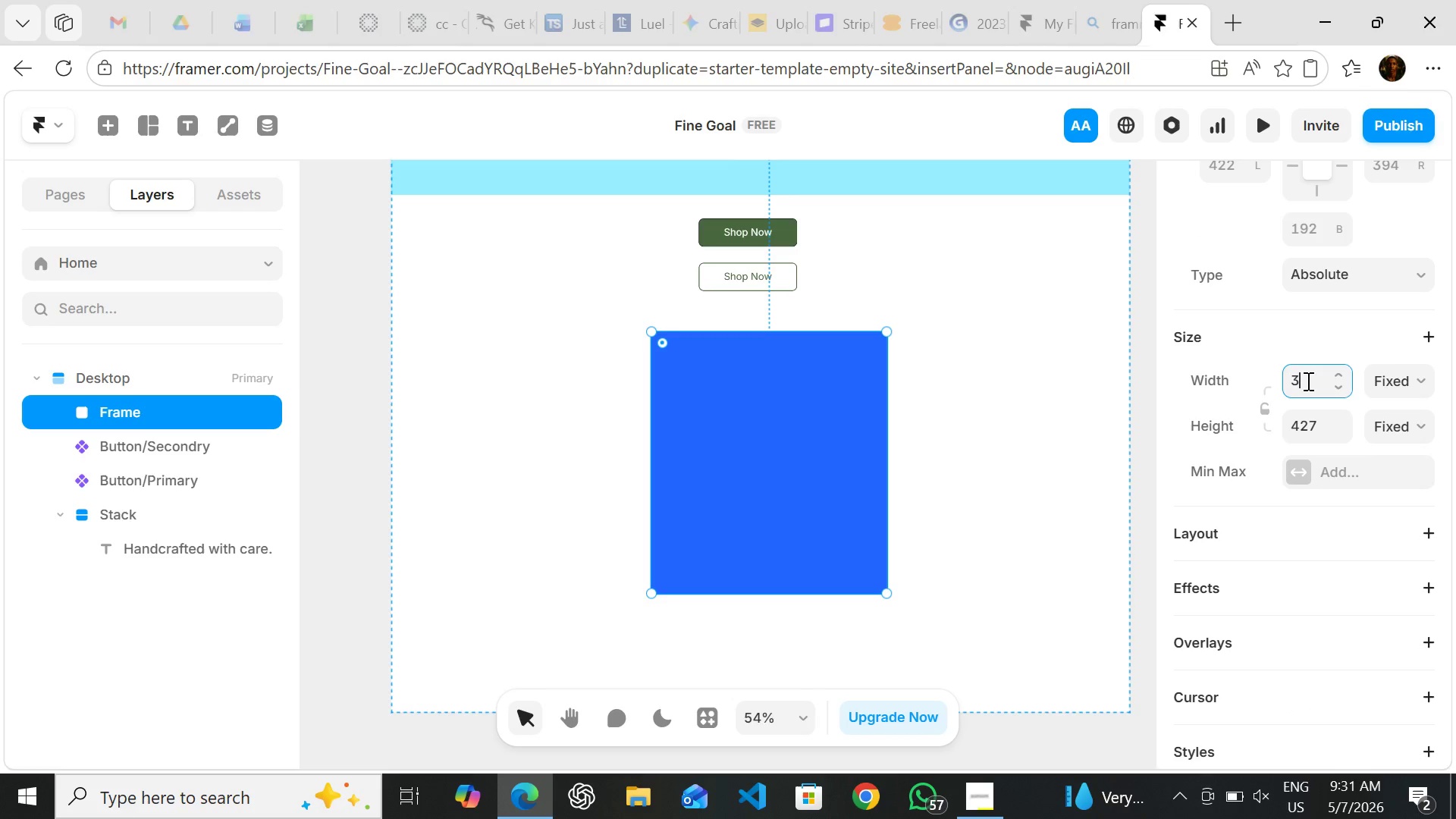 
type(320)
 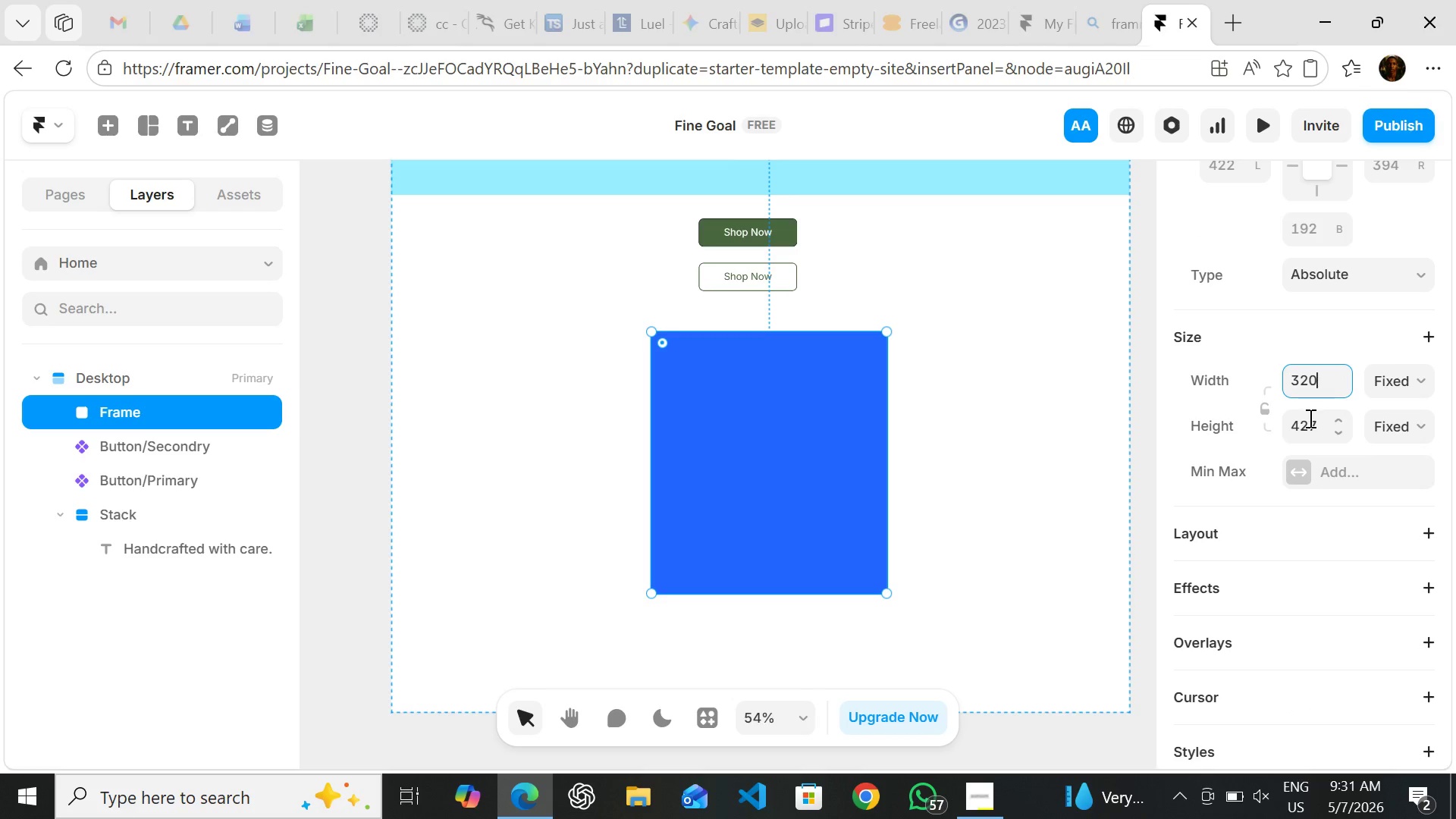 
left_click([1309, 418])
 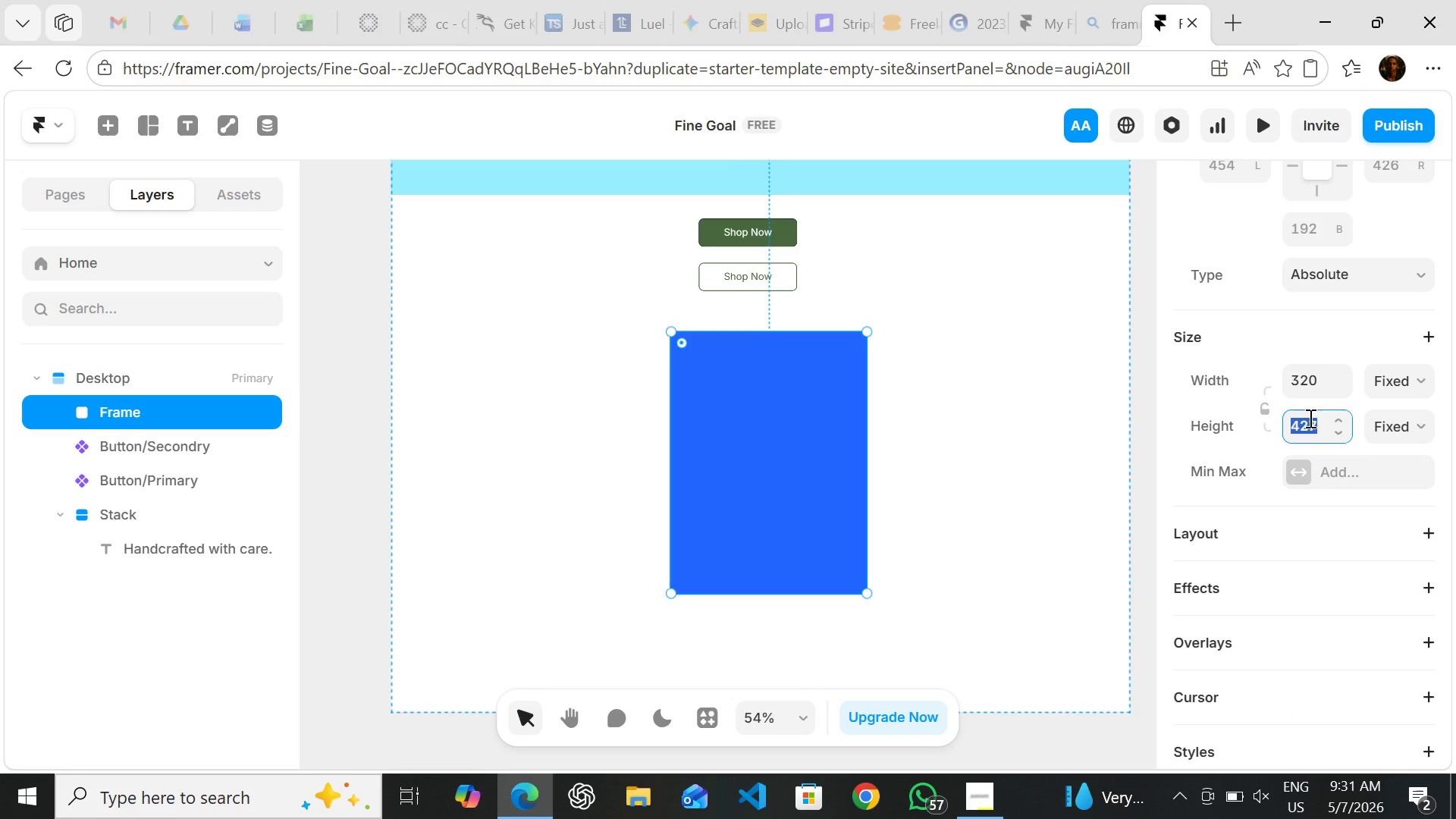 
type(420)
 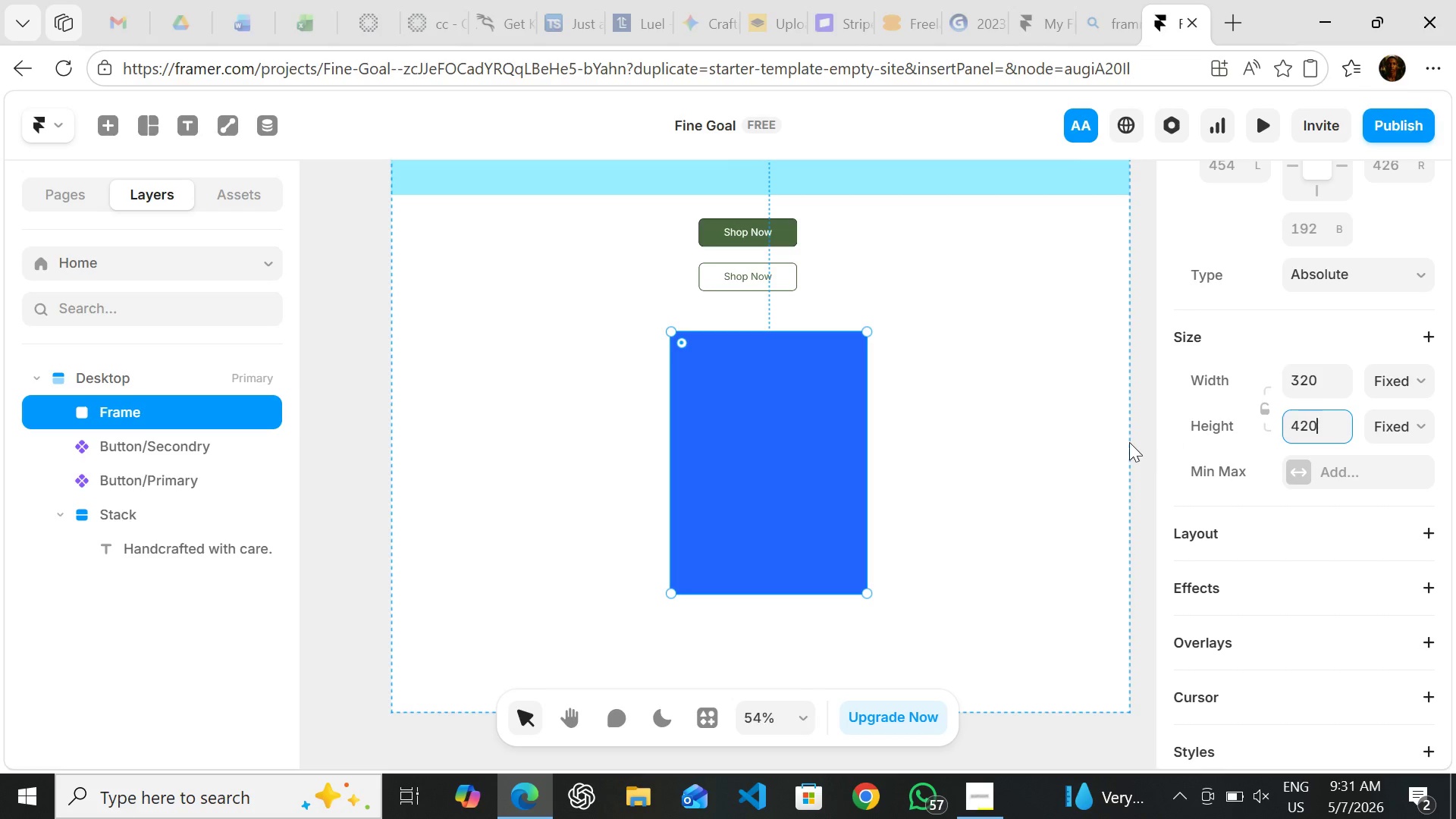 
left_click([1072, 434])
 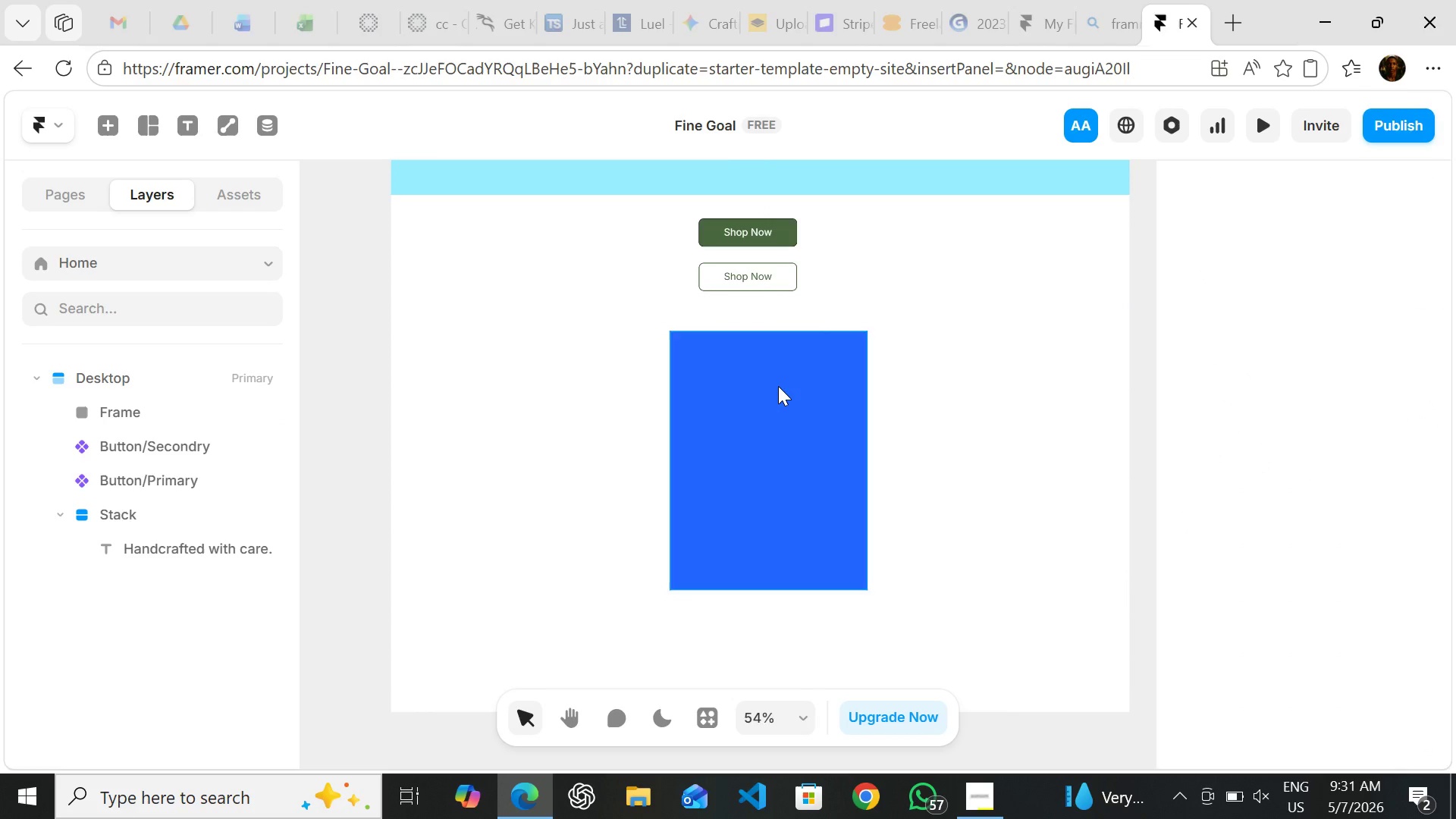 
left_click([778, 386])
 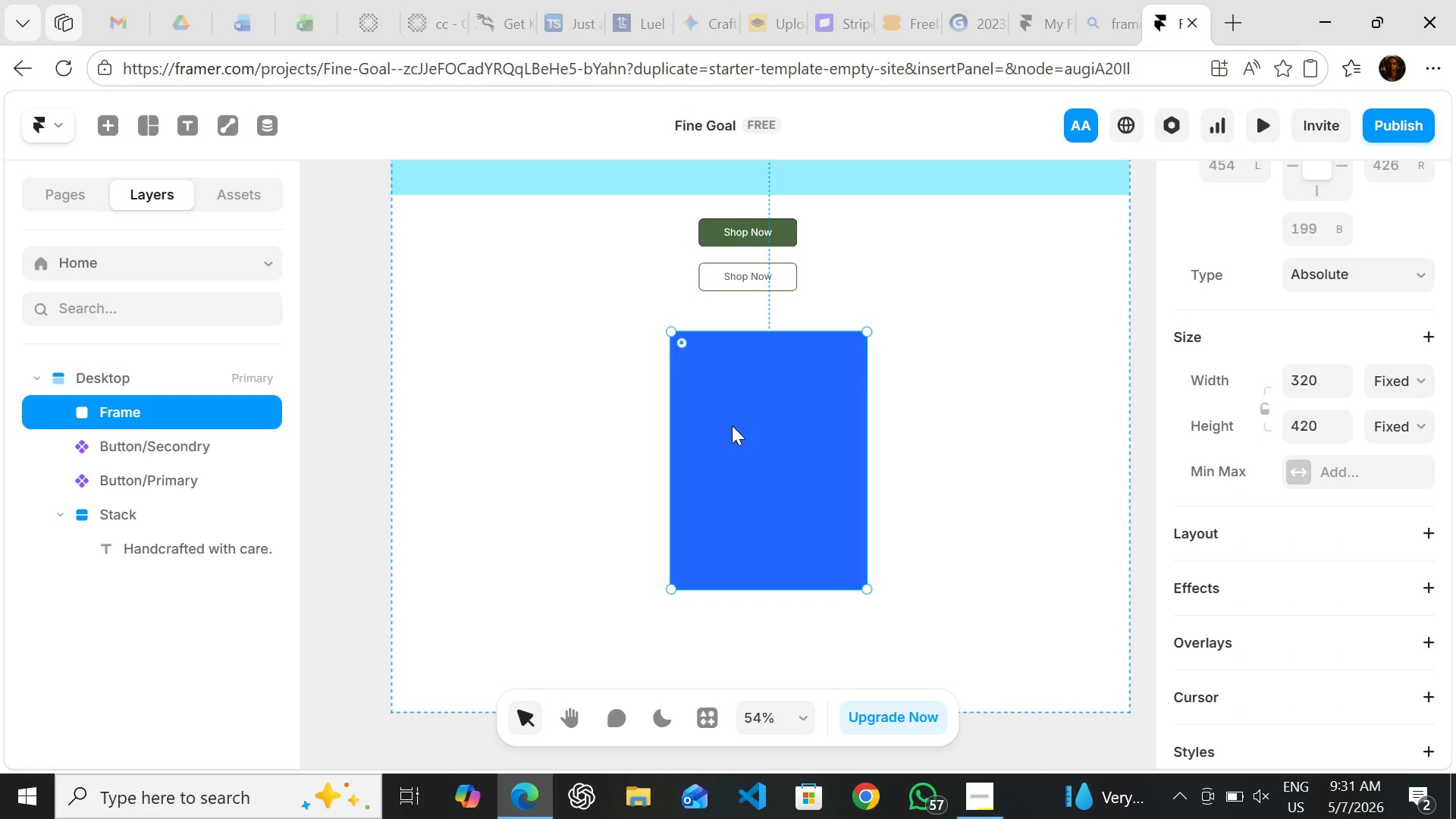 
key(F)
 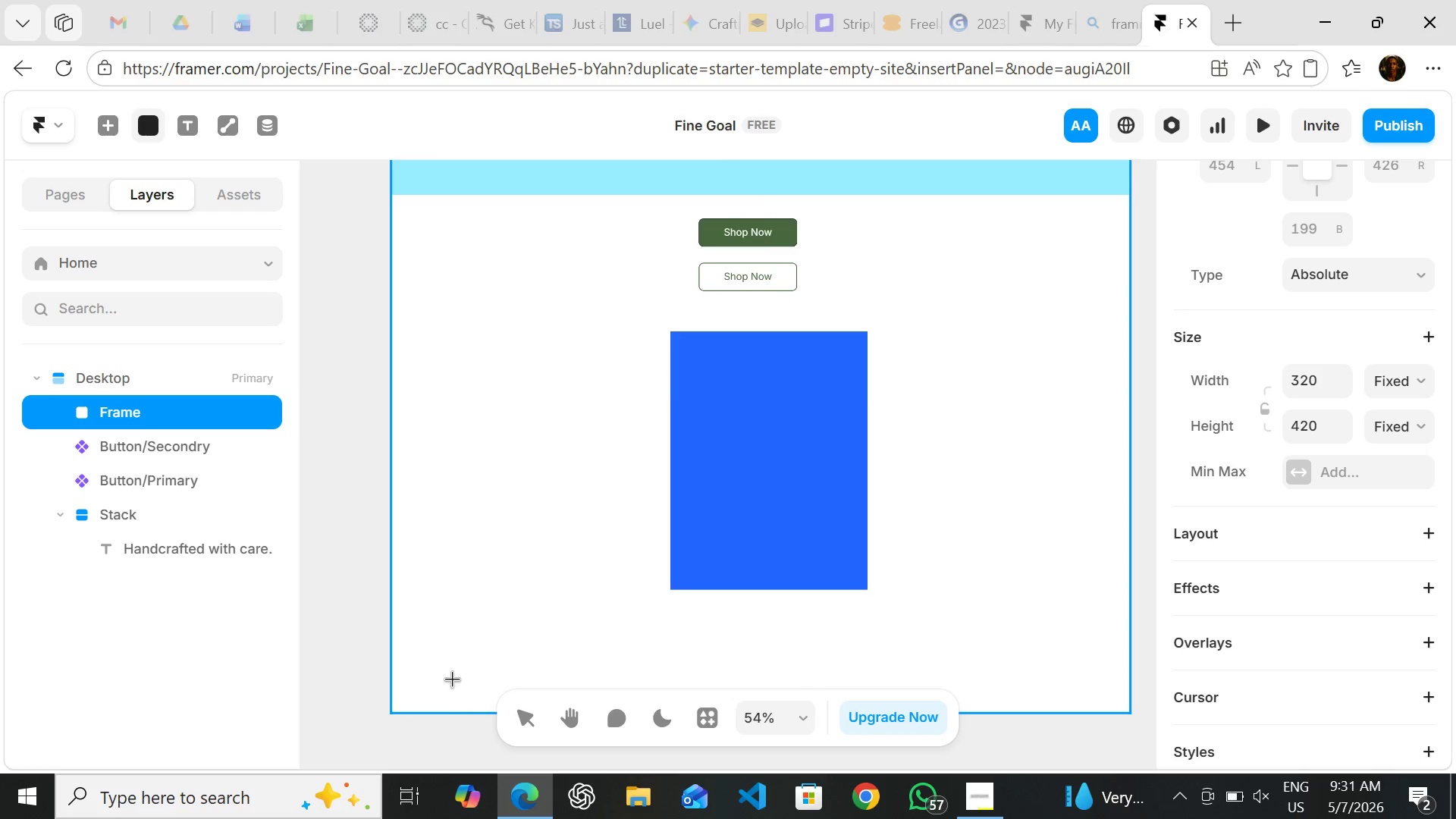 
left_click([526, 738])
 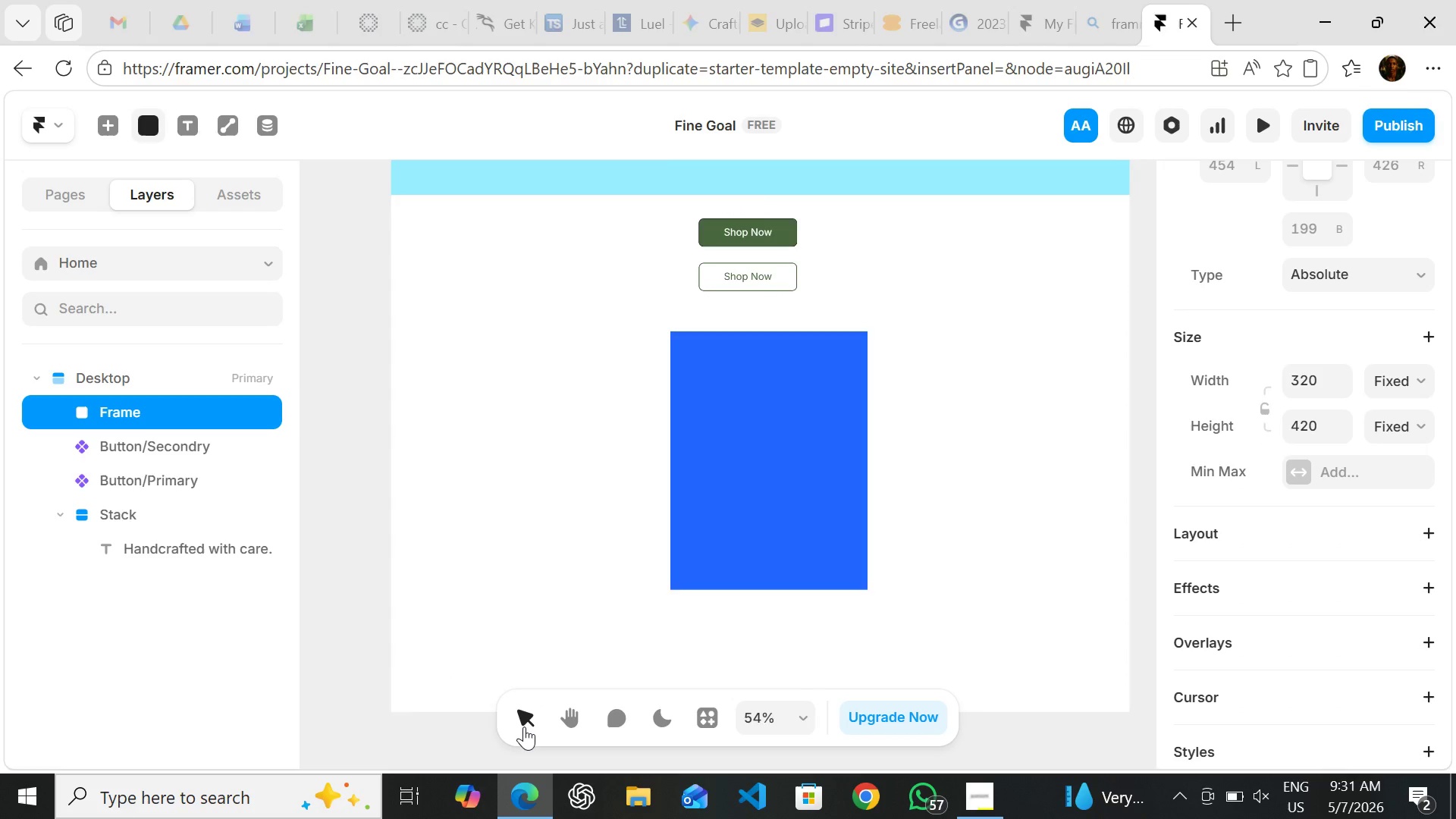 
left_click([524, 726])
 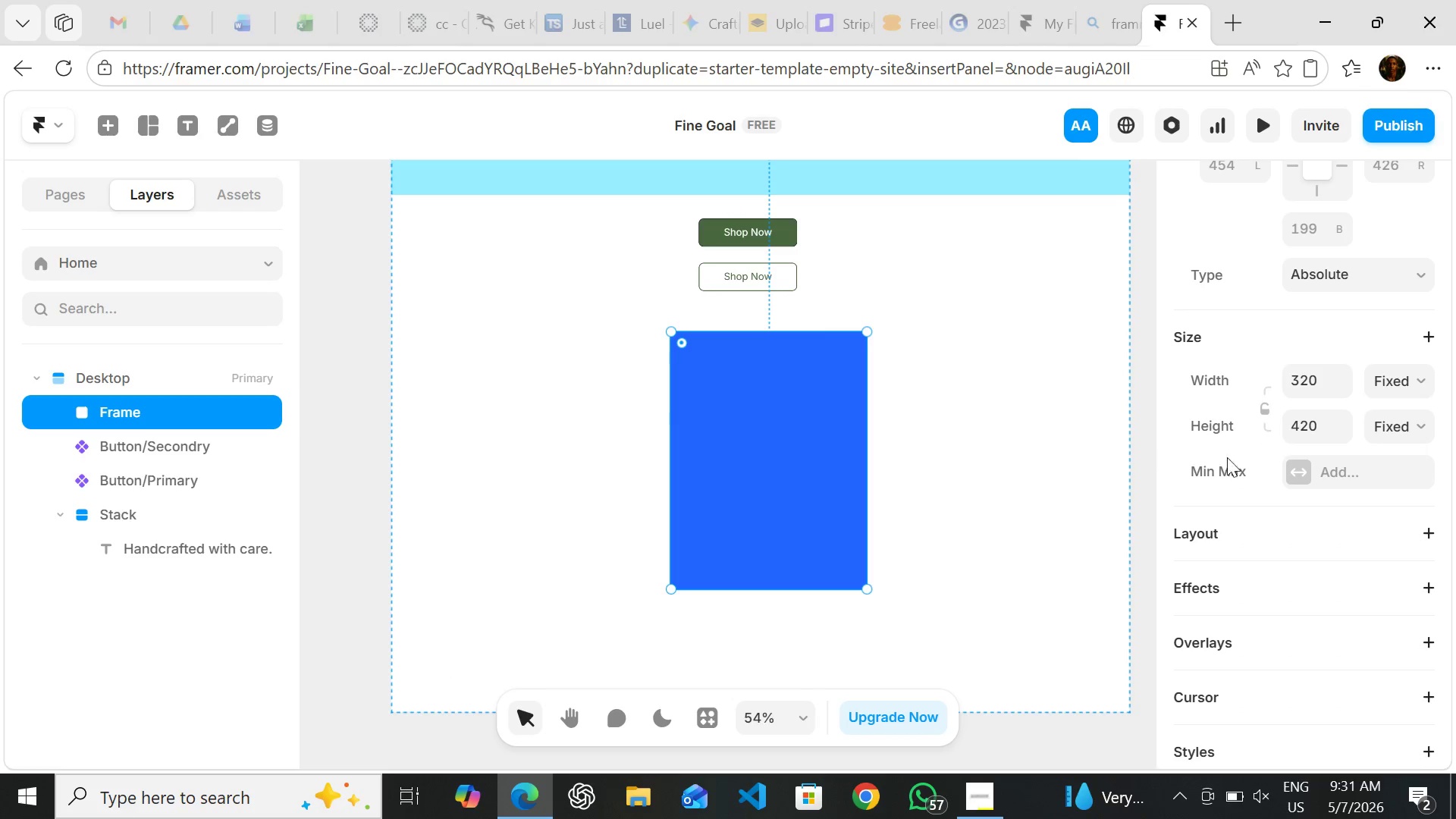 
mouse_move([1301, 493])
 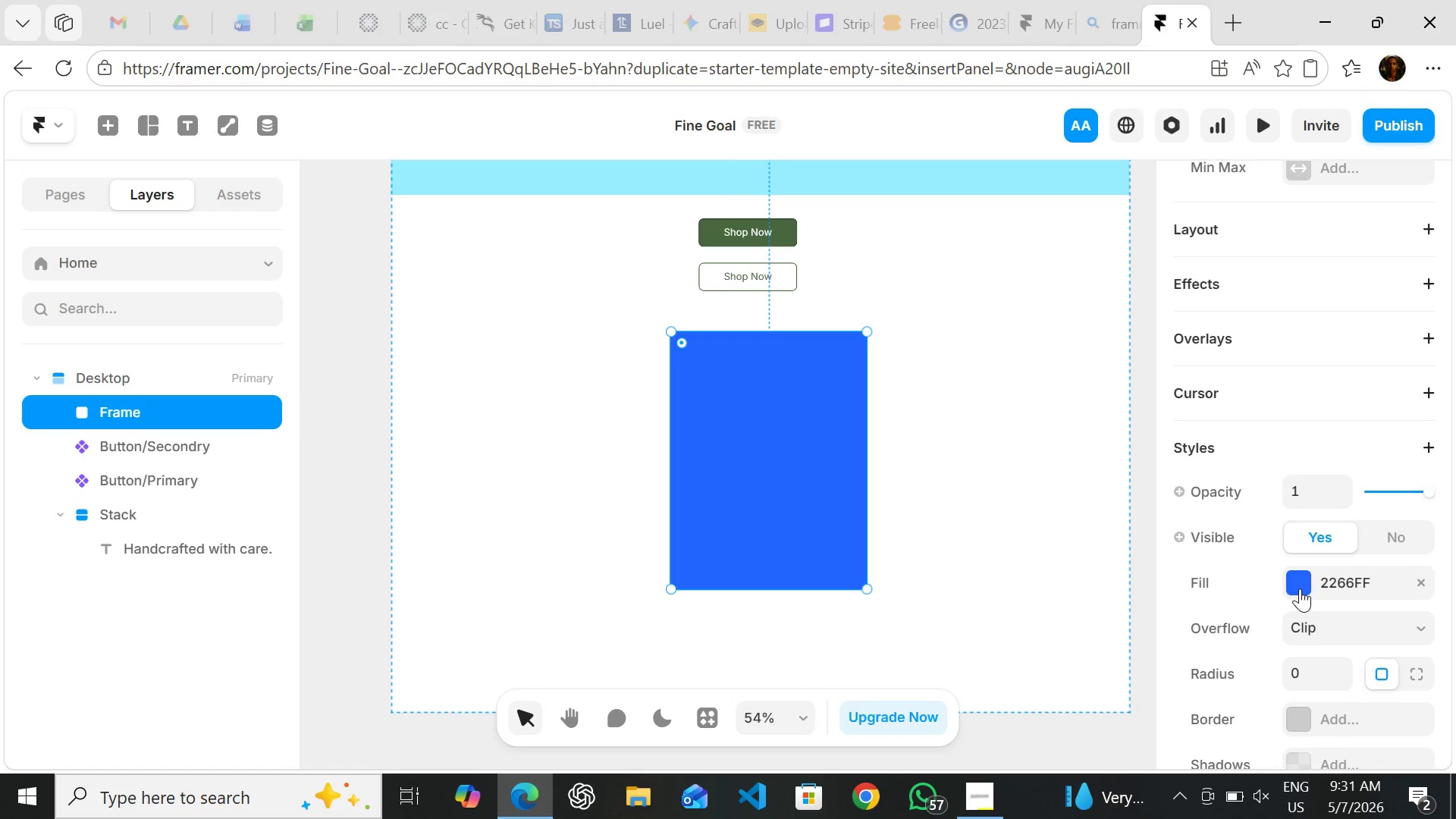 
left_click([1300, 588])
 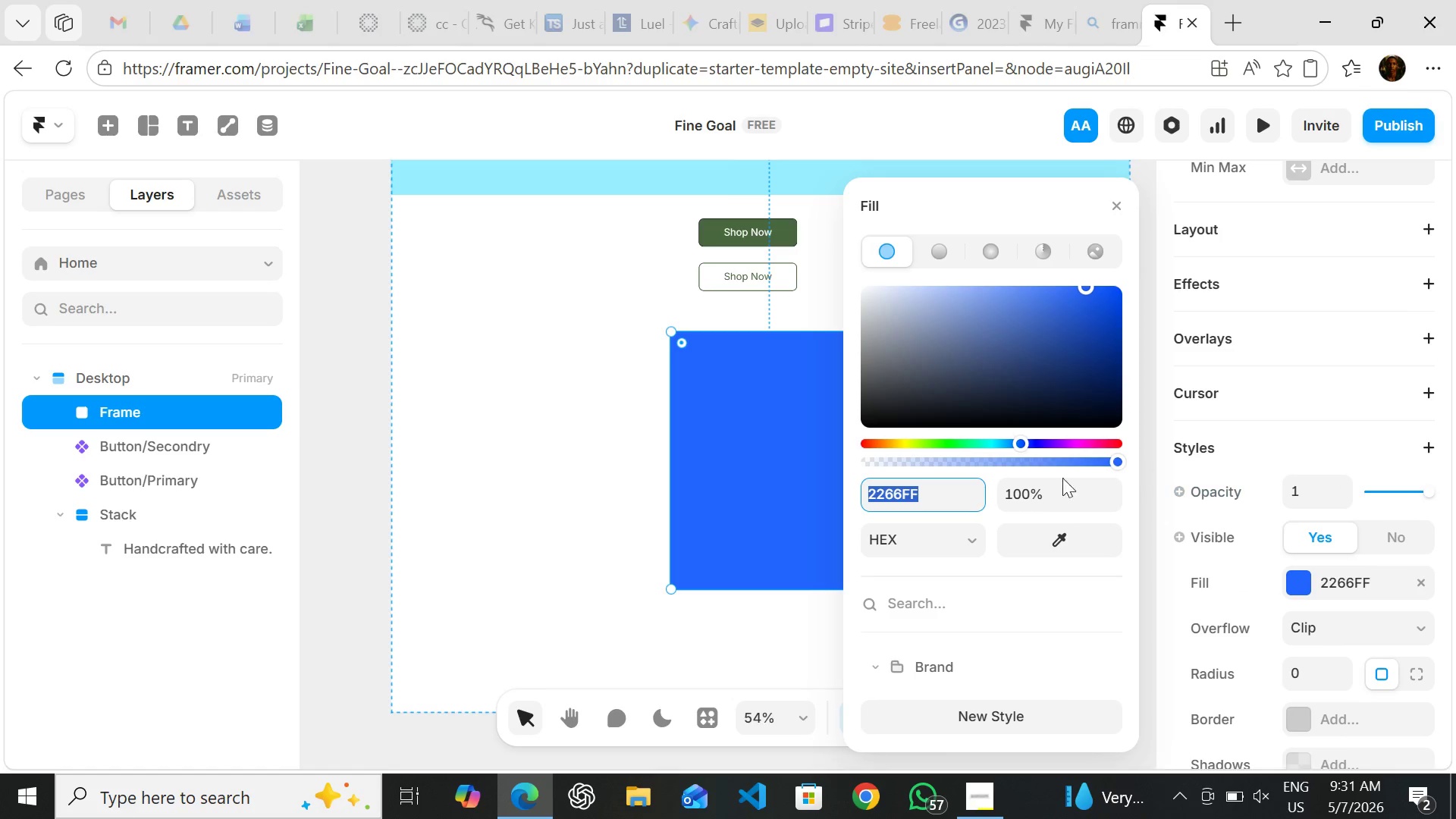 
mouse_move([917, 585])
 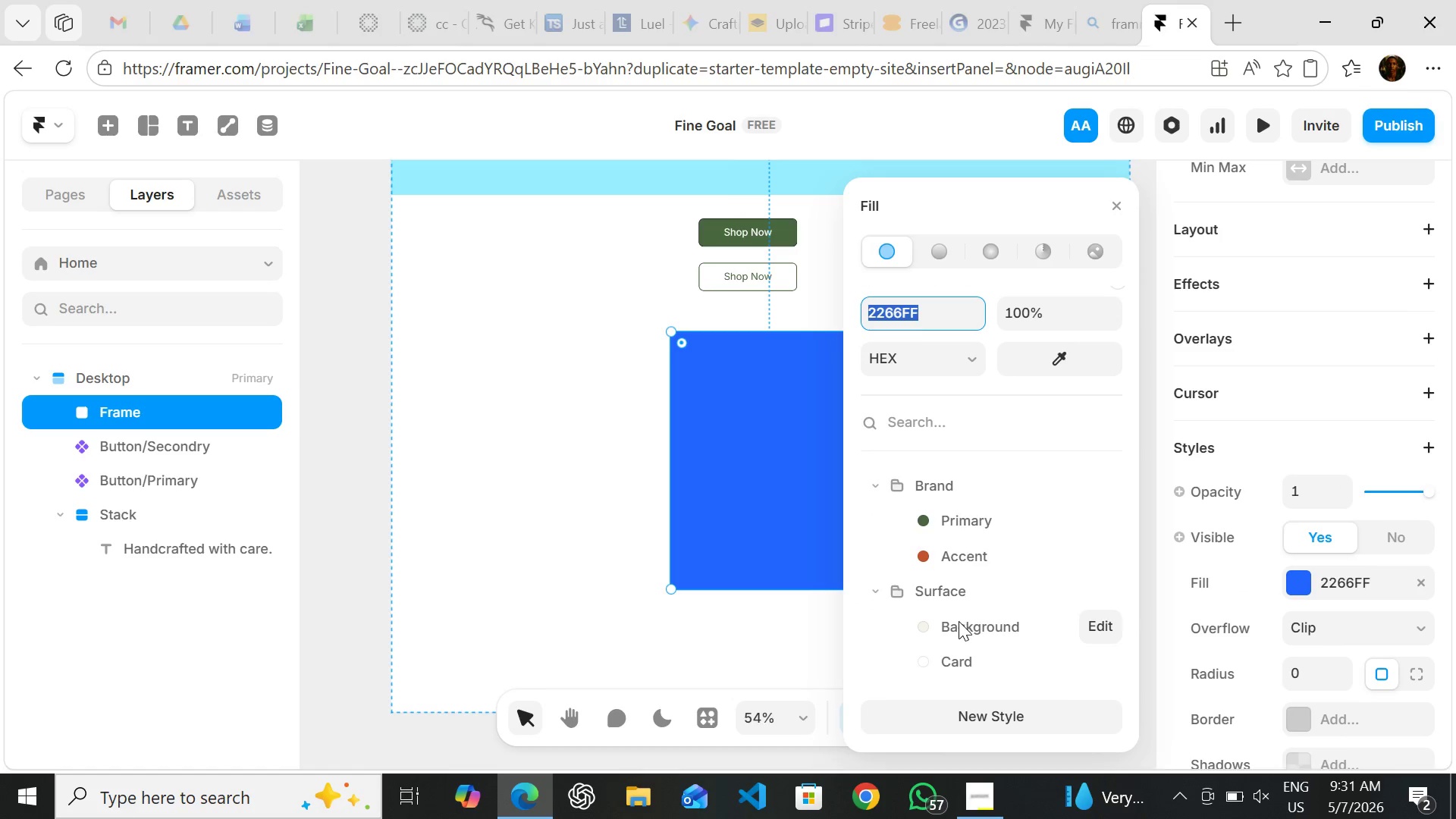 
left_click([959, 623])
 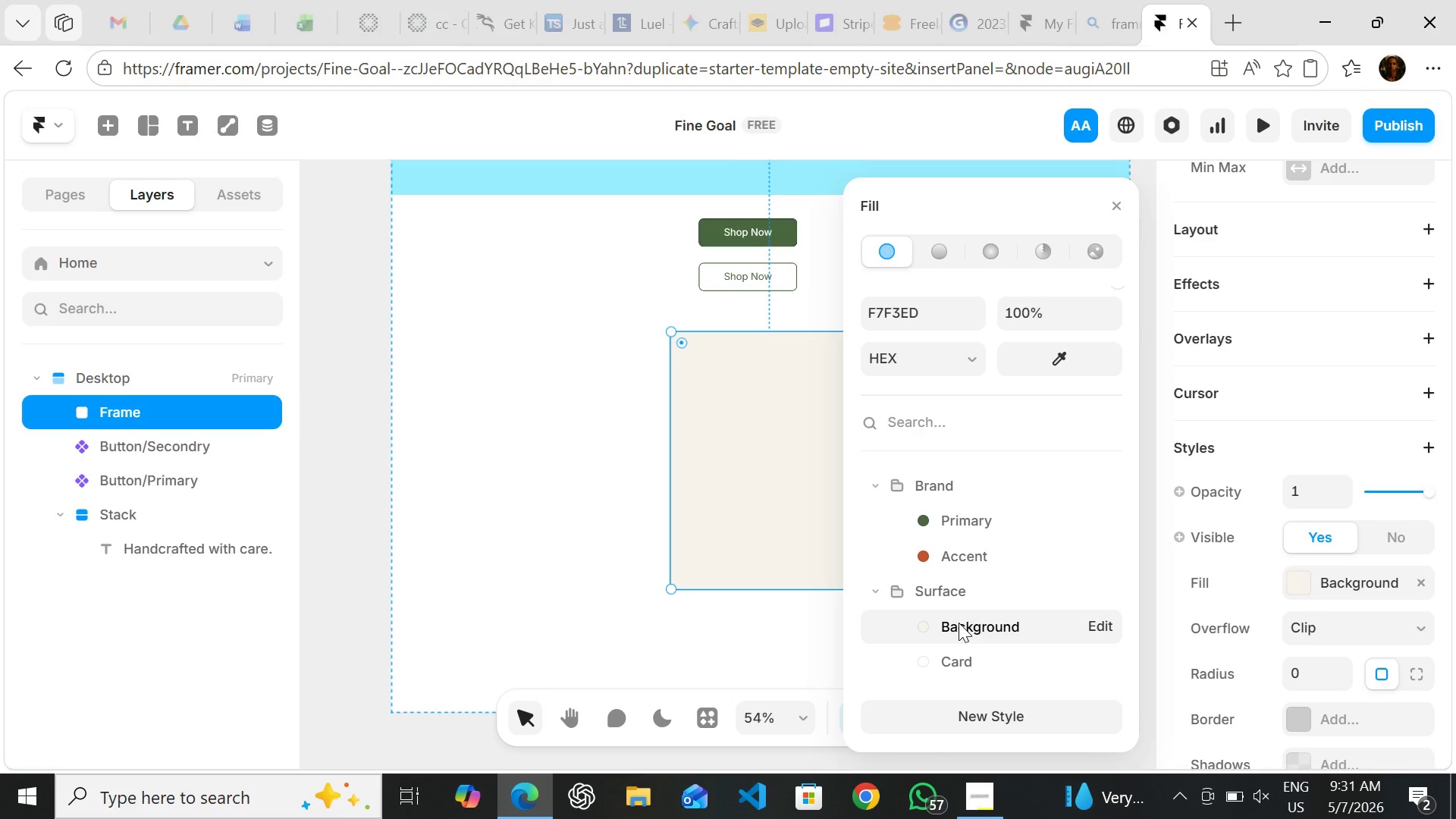 
wait(10.73)
 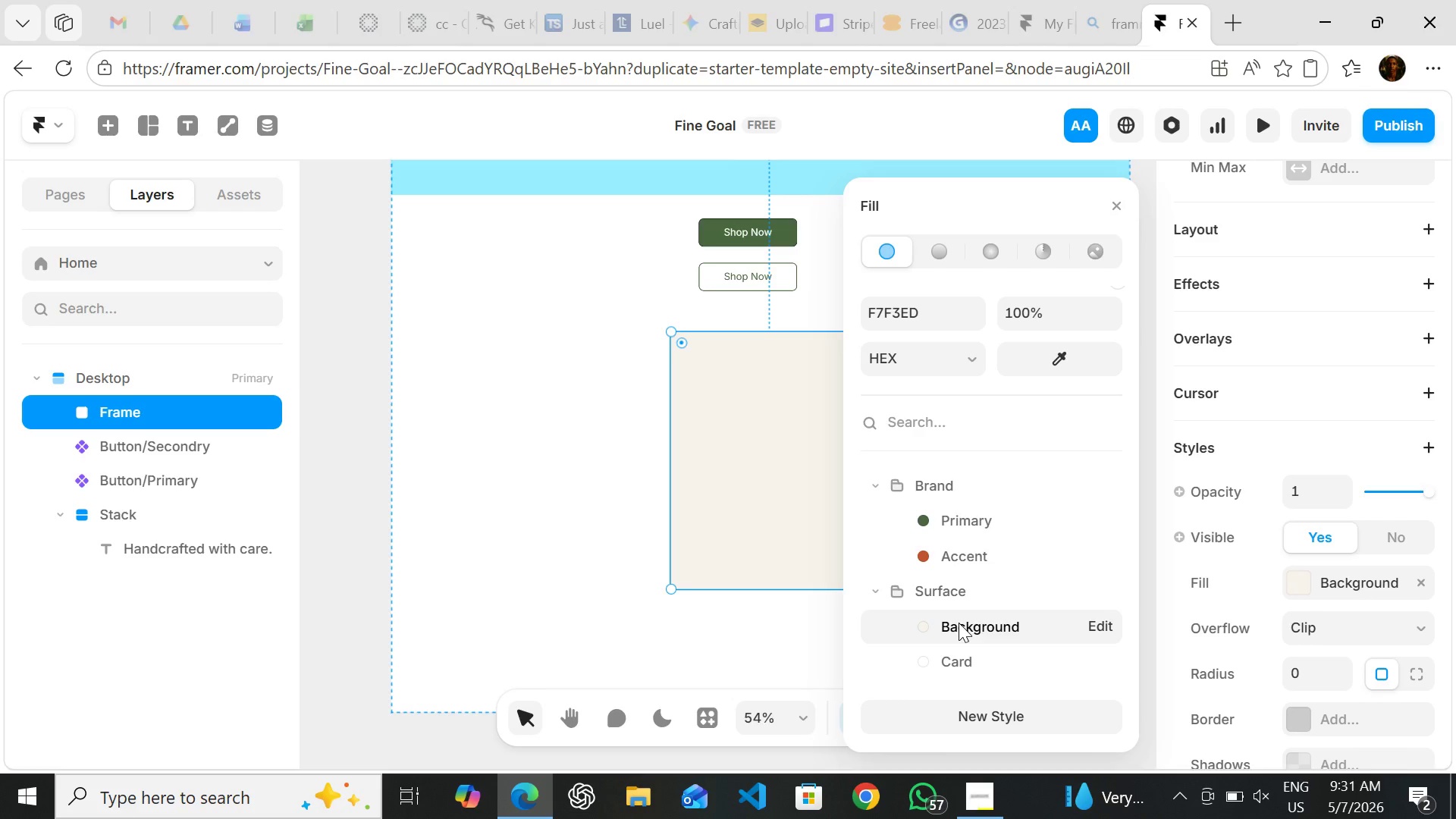 
key(F)
 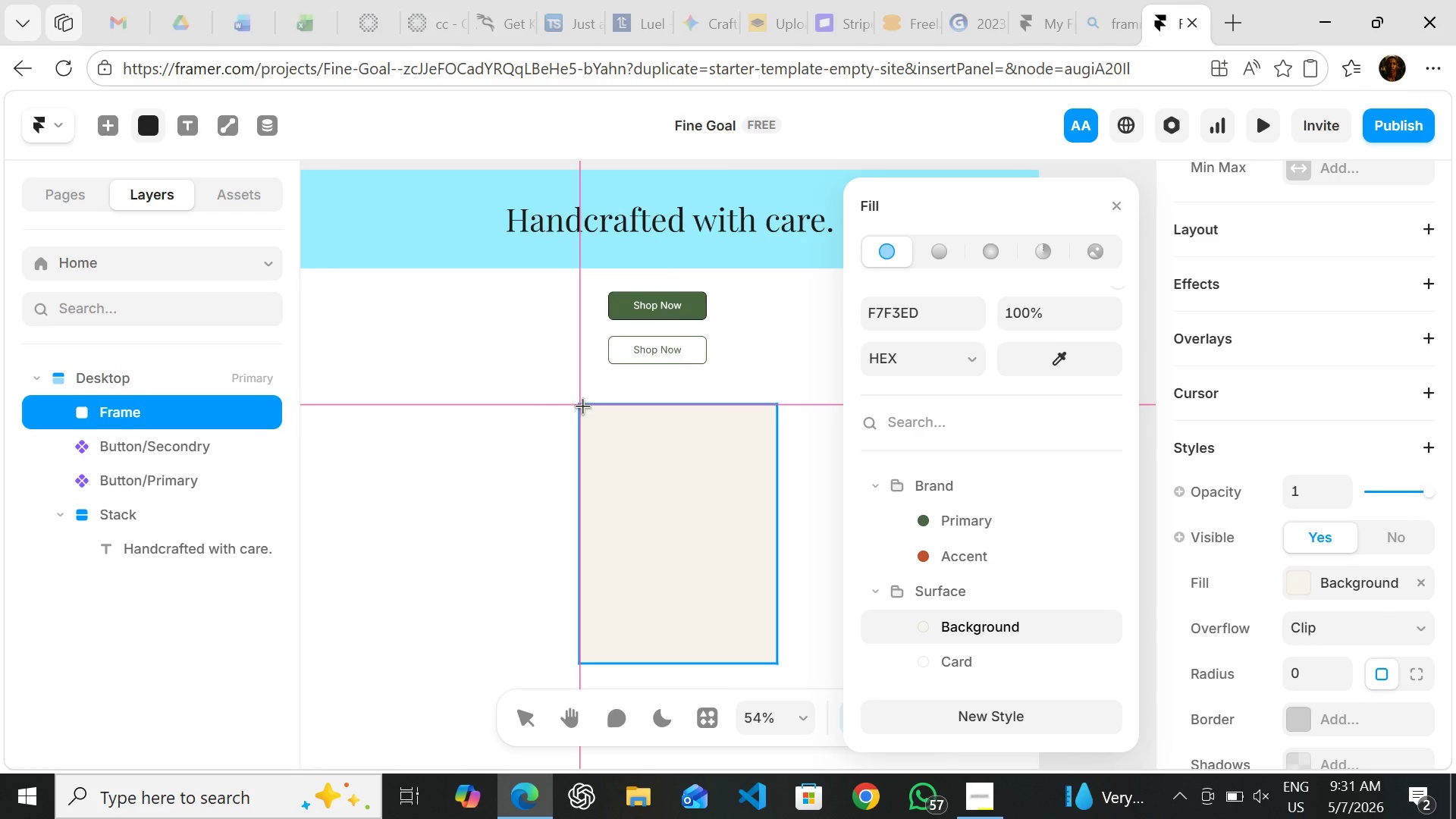 
left_click_drag(start_coordinate=[582, 406], to_coordinate=[777, 539])
 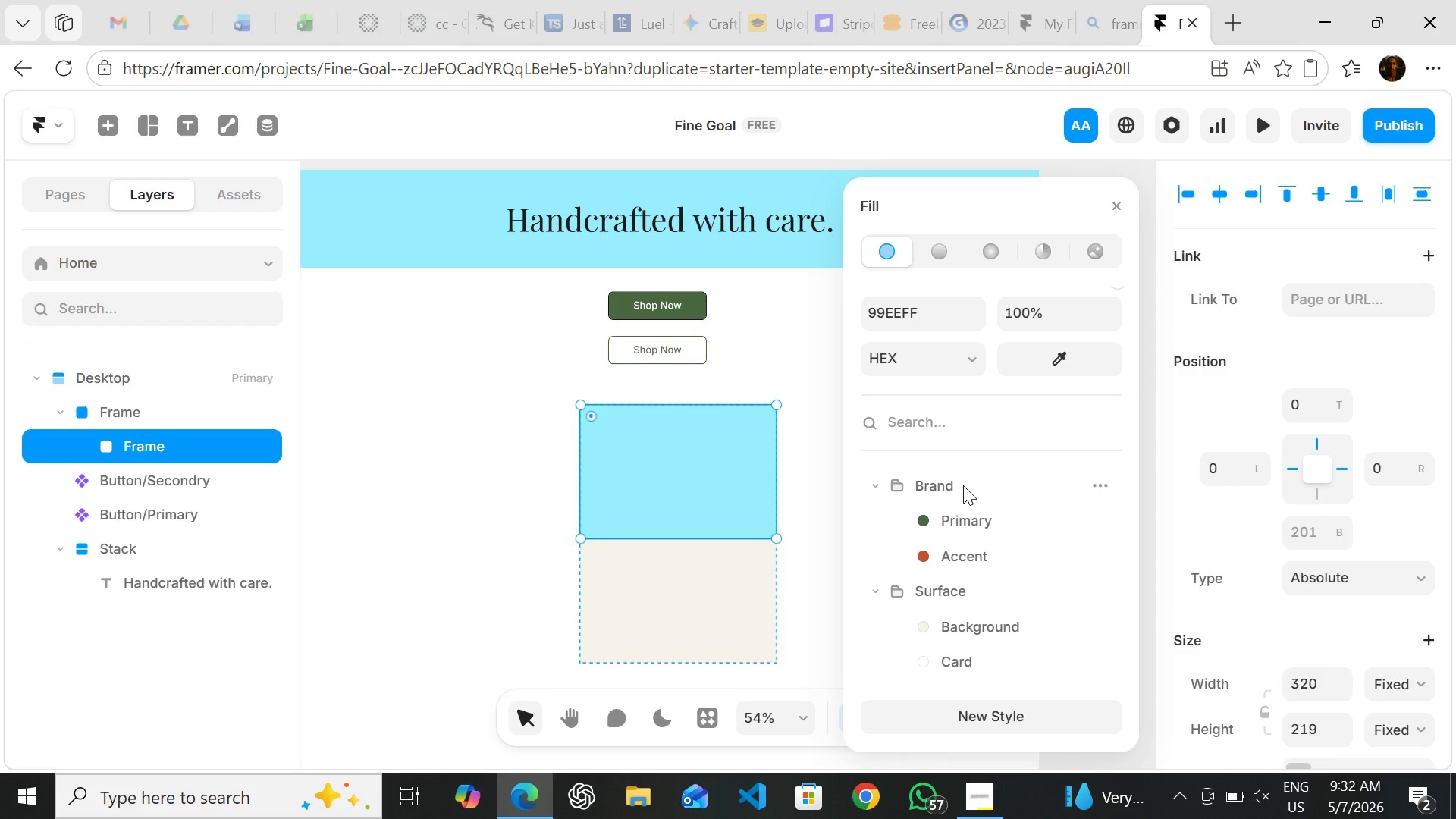 
wait(9.42)
 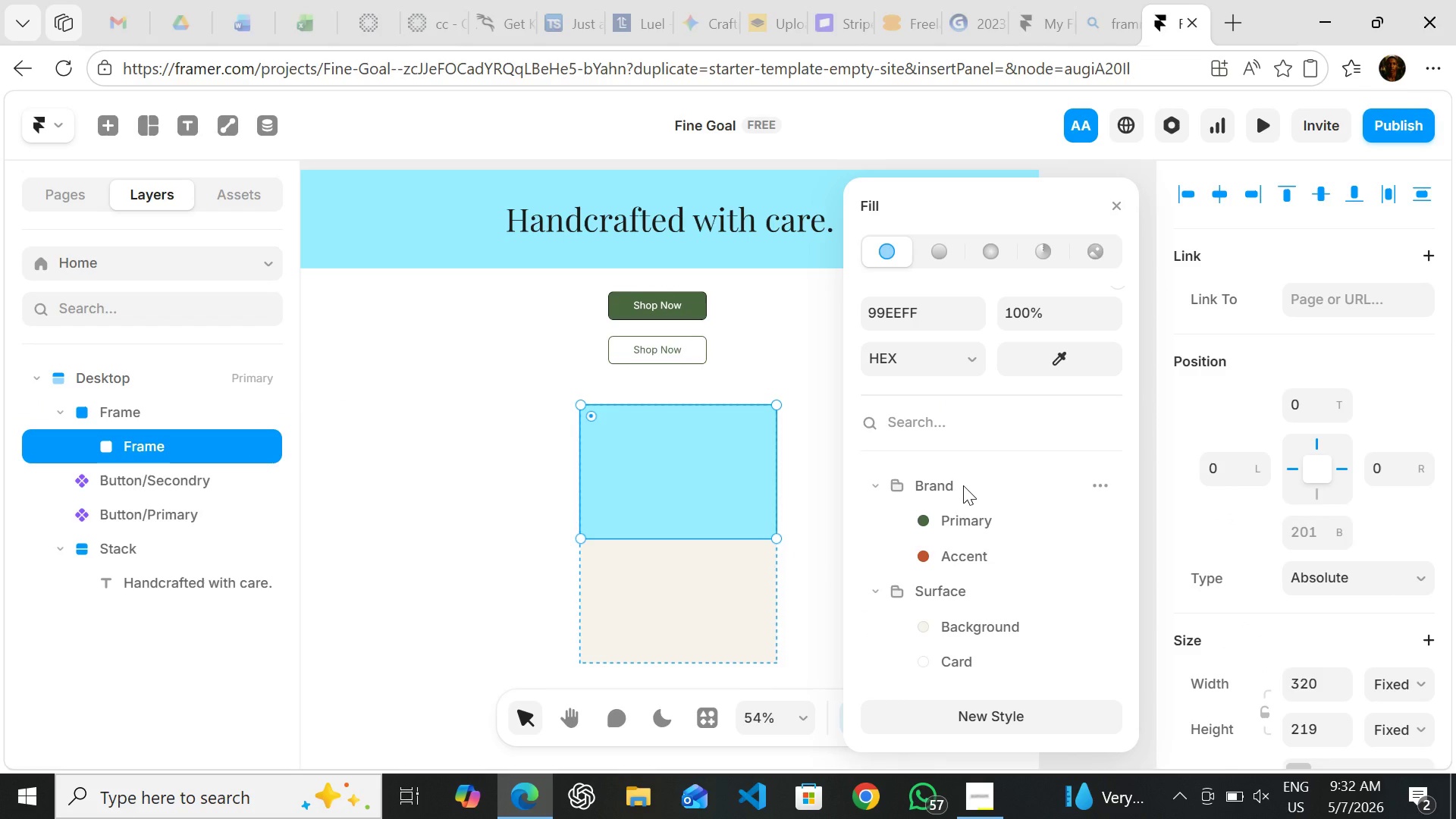 
left_click([1320, 729])
 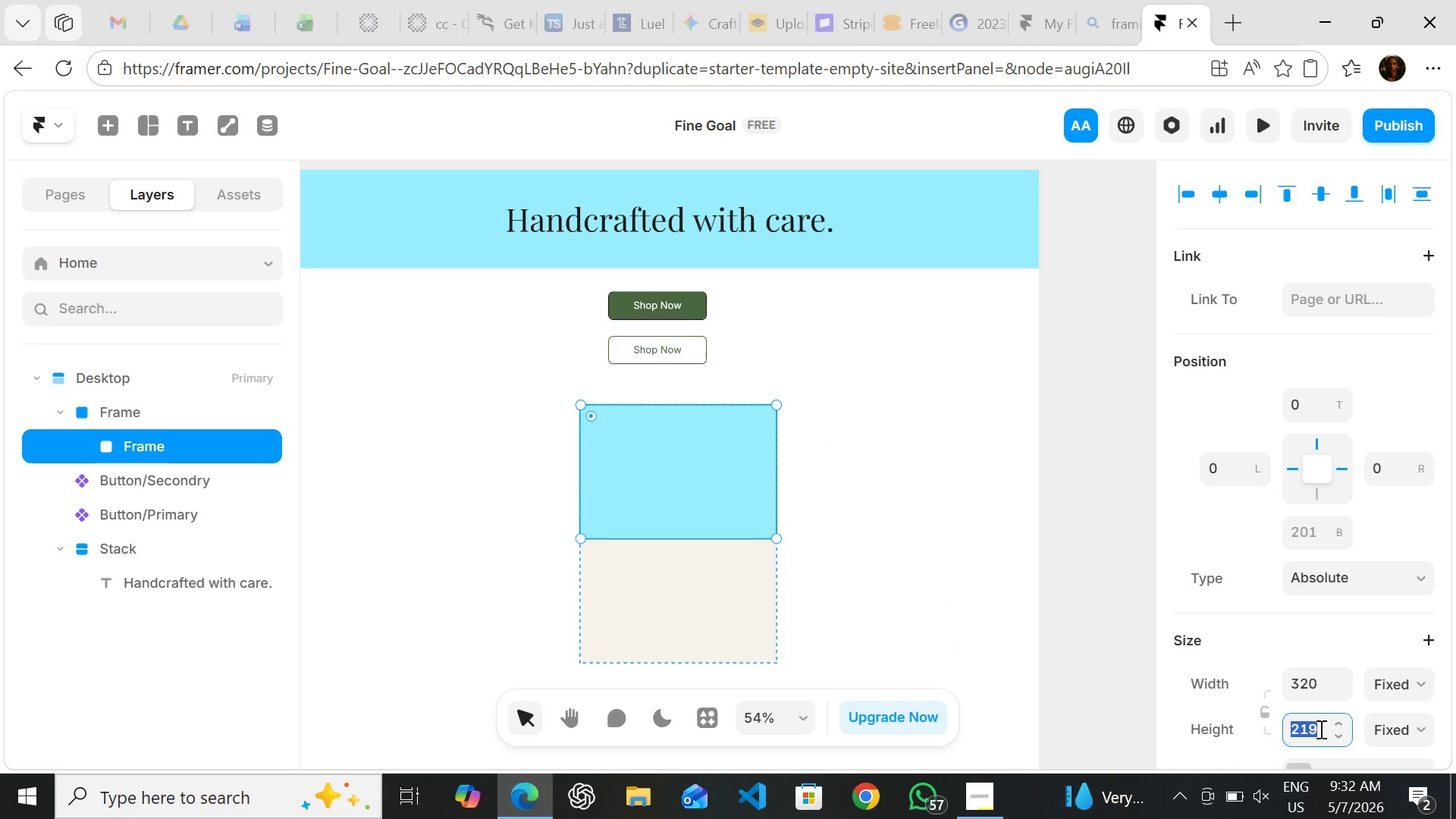 
type(220)
 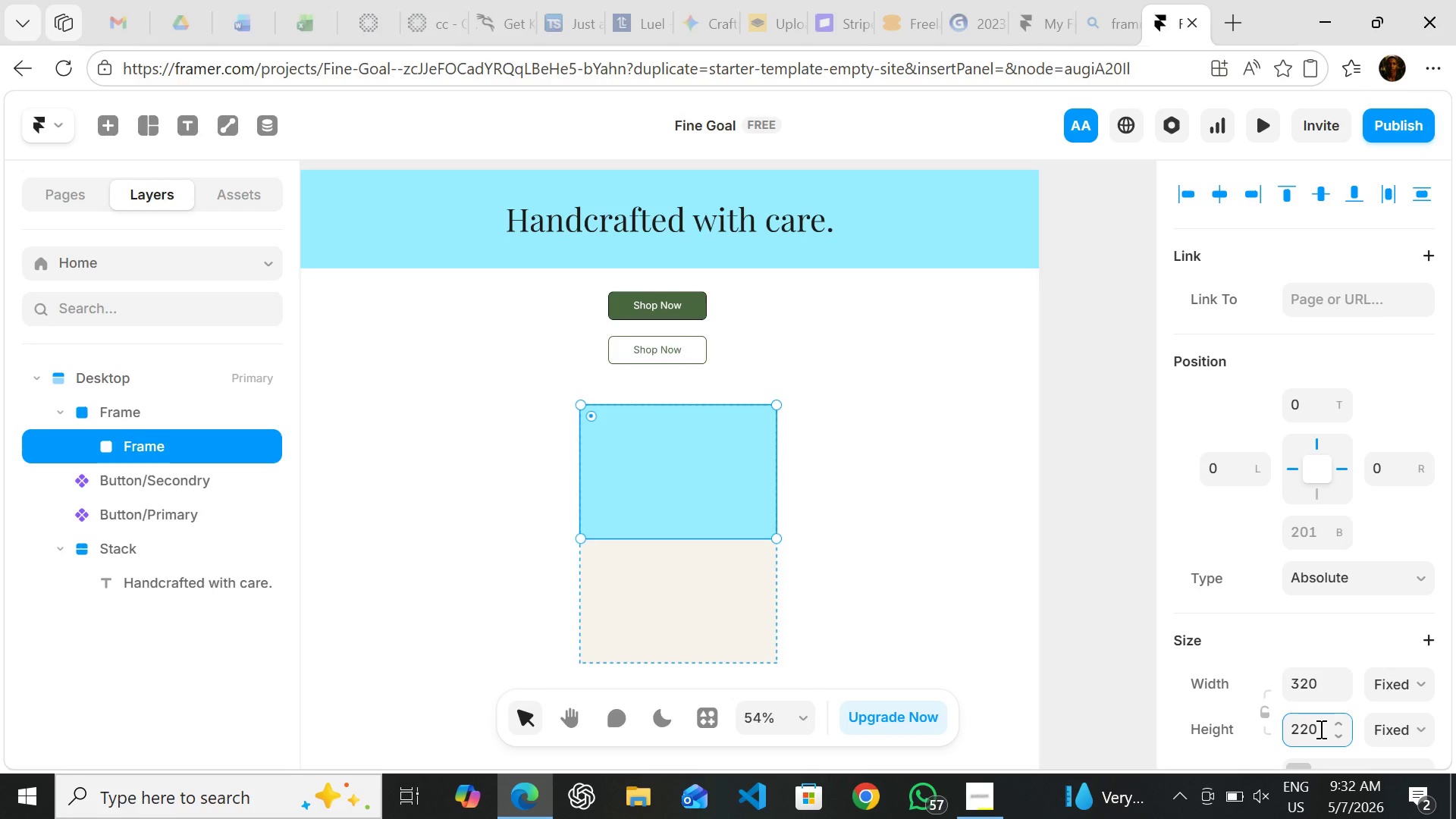 
wait(30.36)
 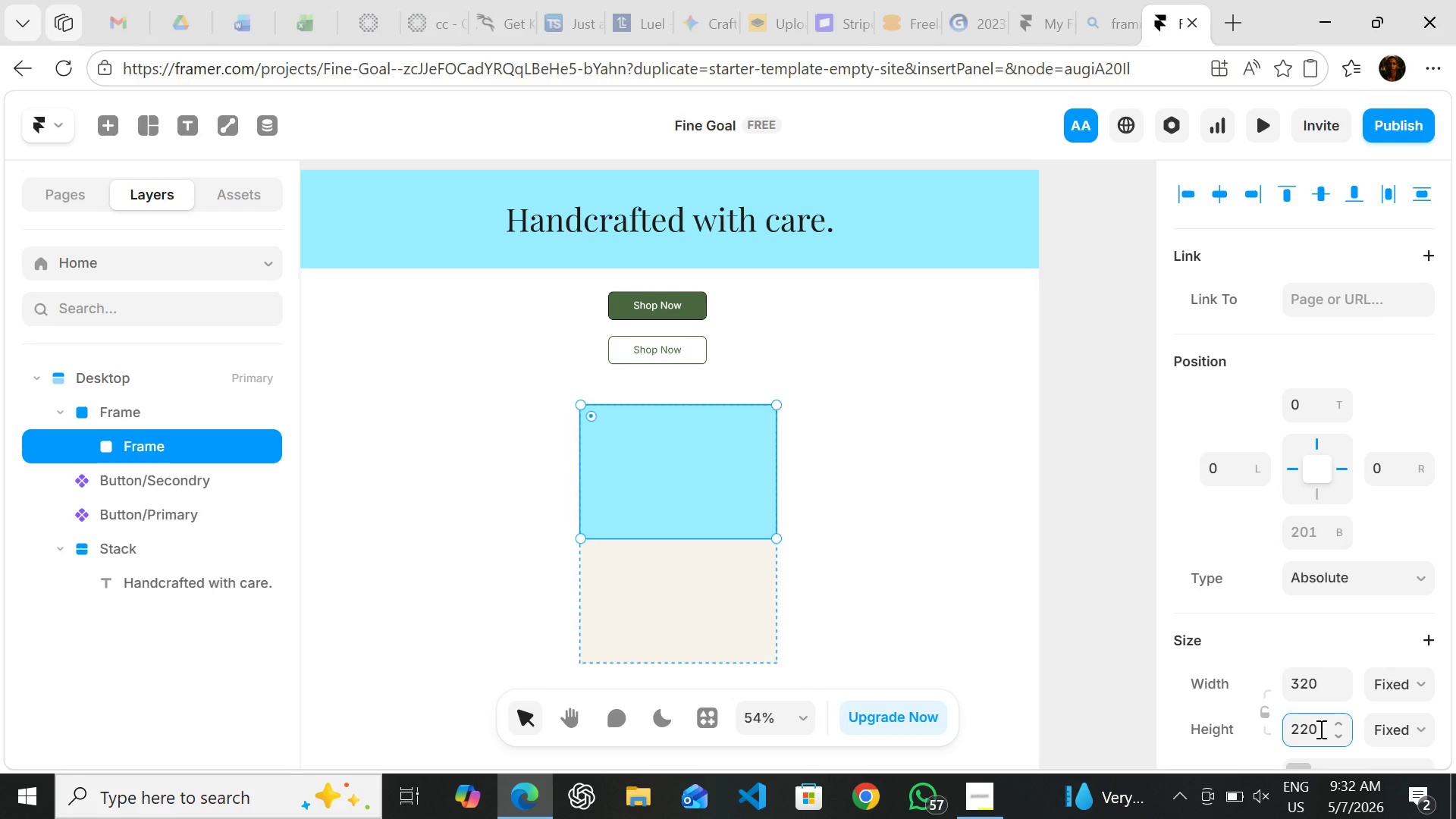 
left_click([1294, 624])
 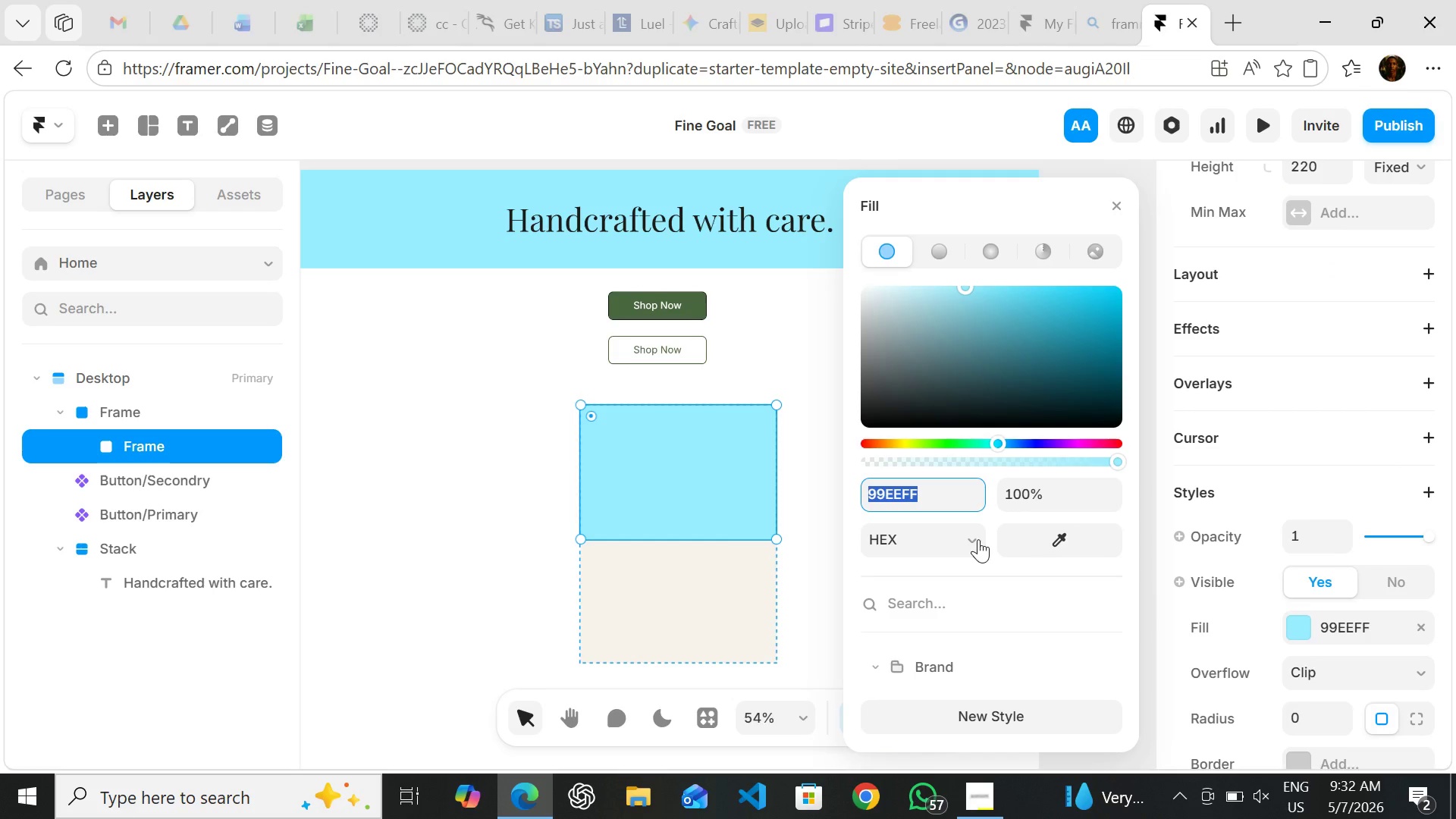 
mouse_move([979, 576])
 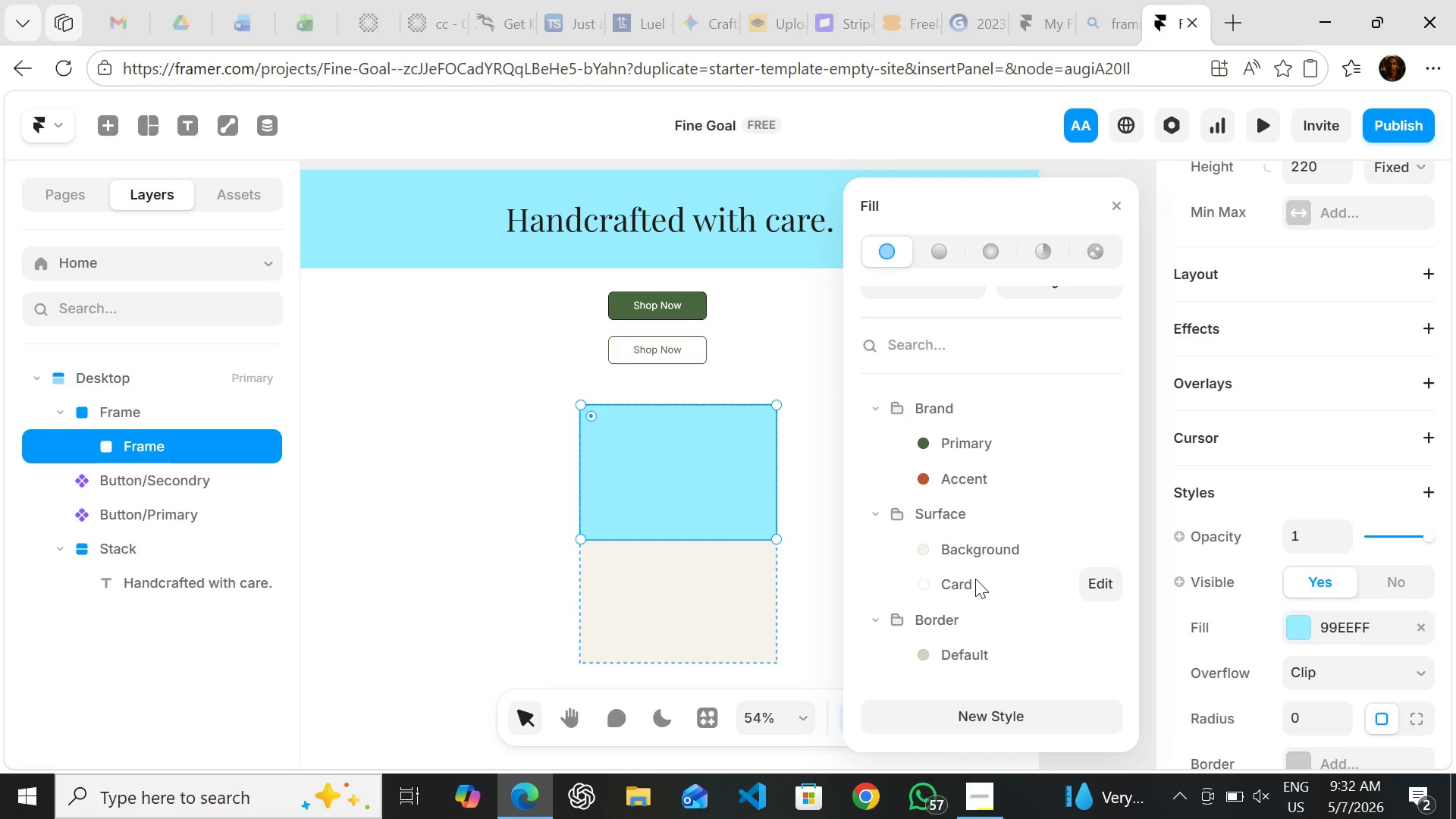 
left_click([975, 579])
 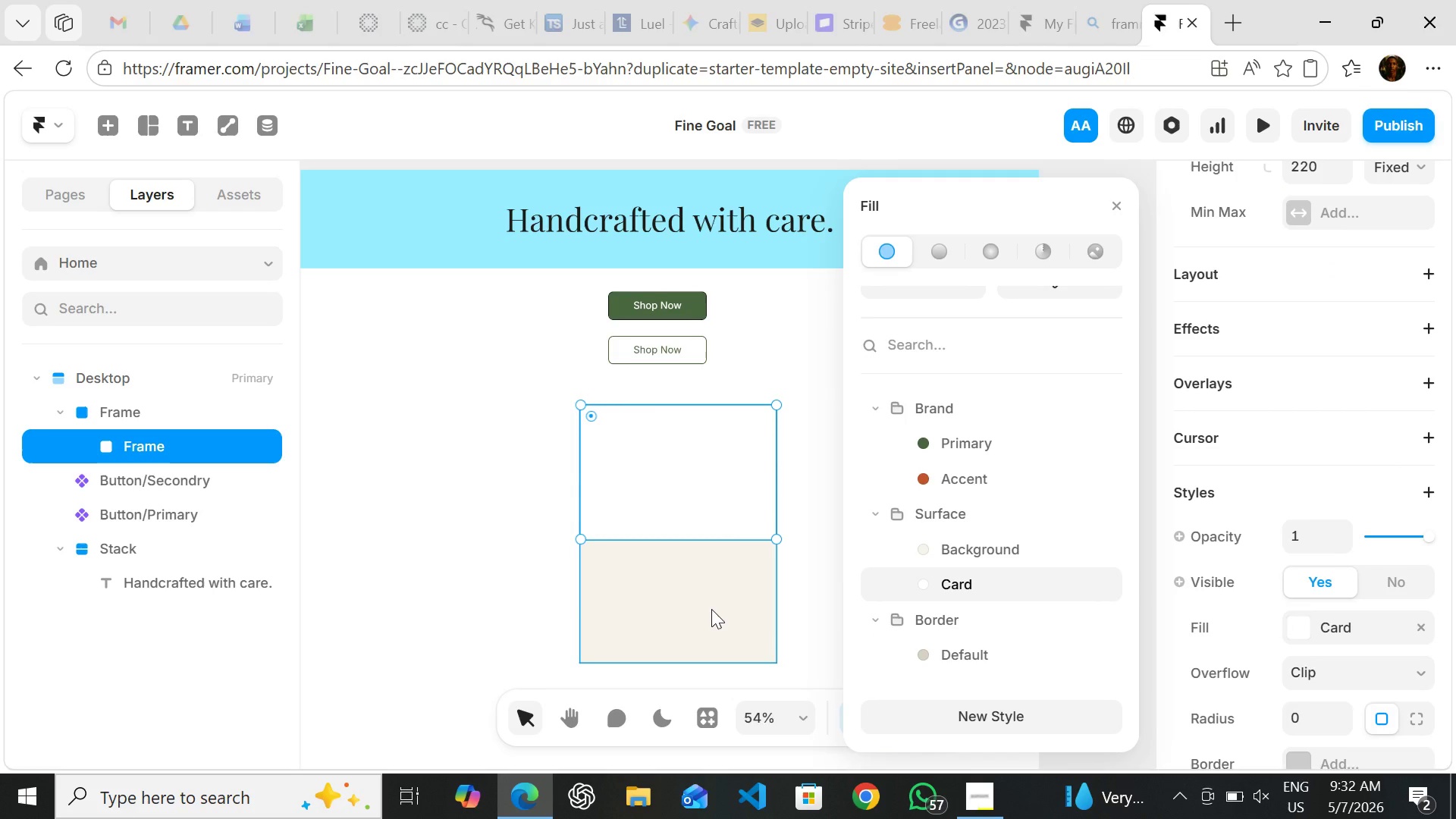 
left_click([711, 609])
 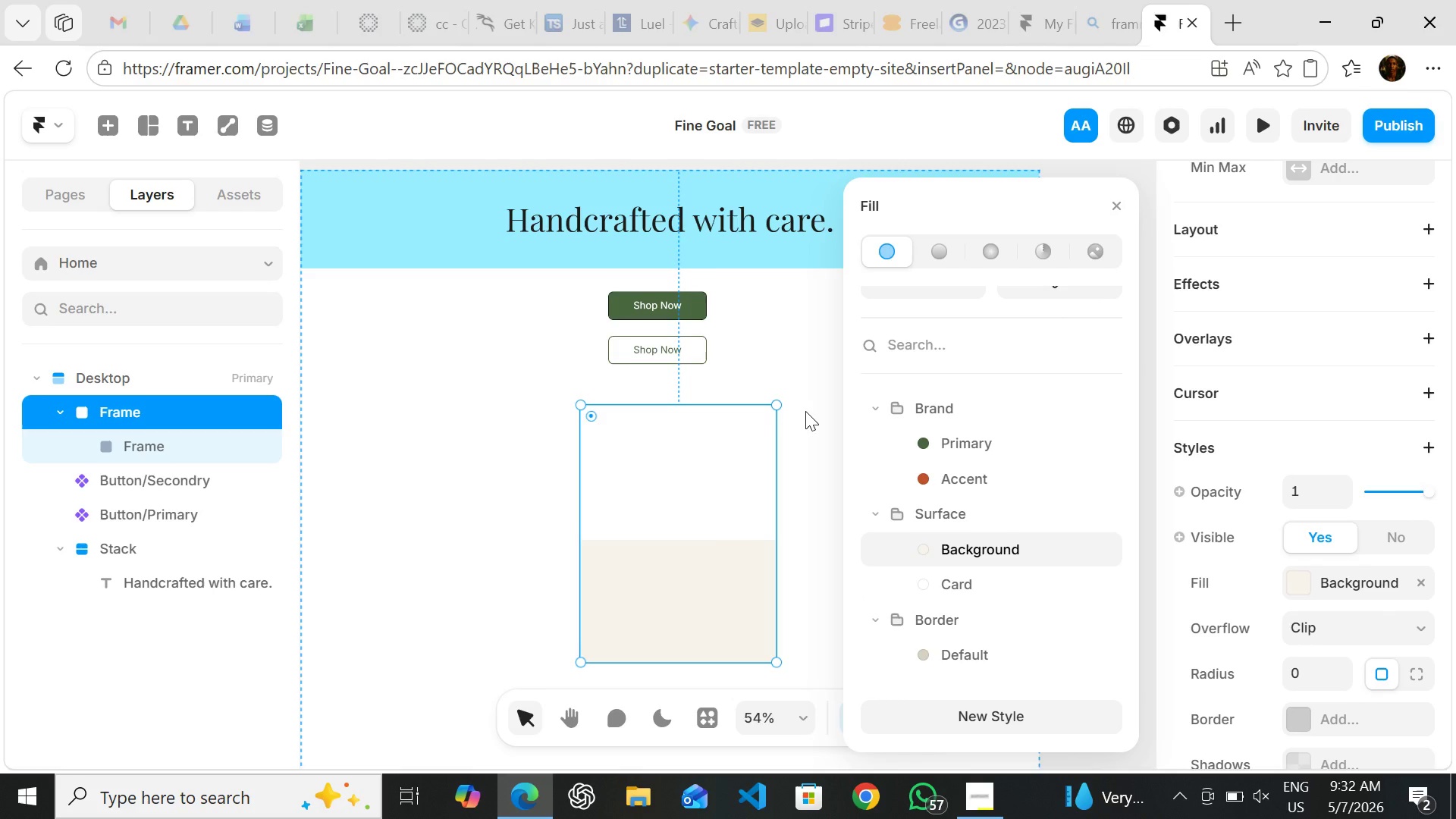 
left_click([805, 411])
 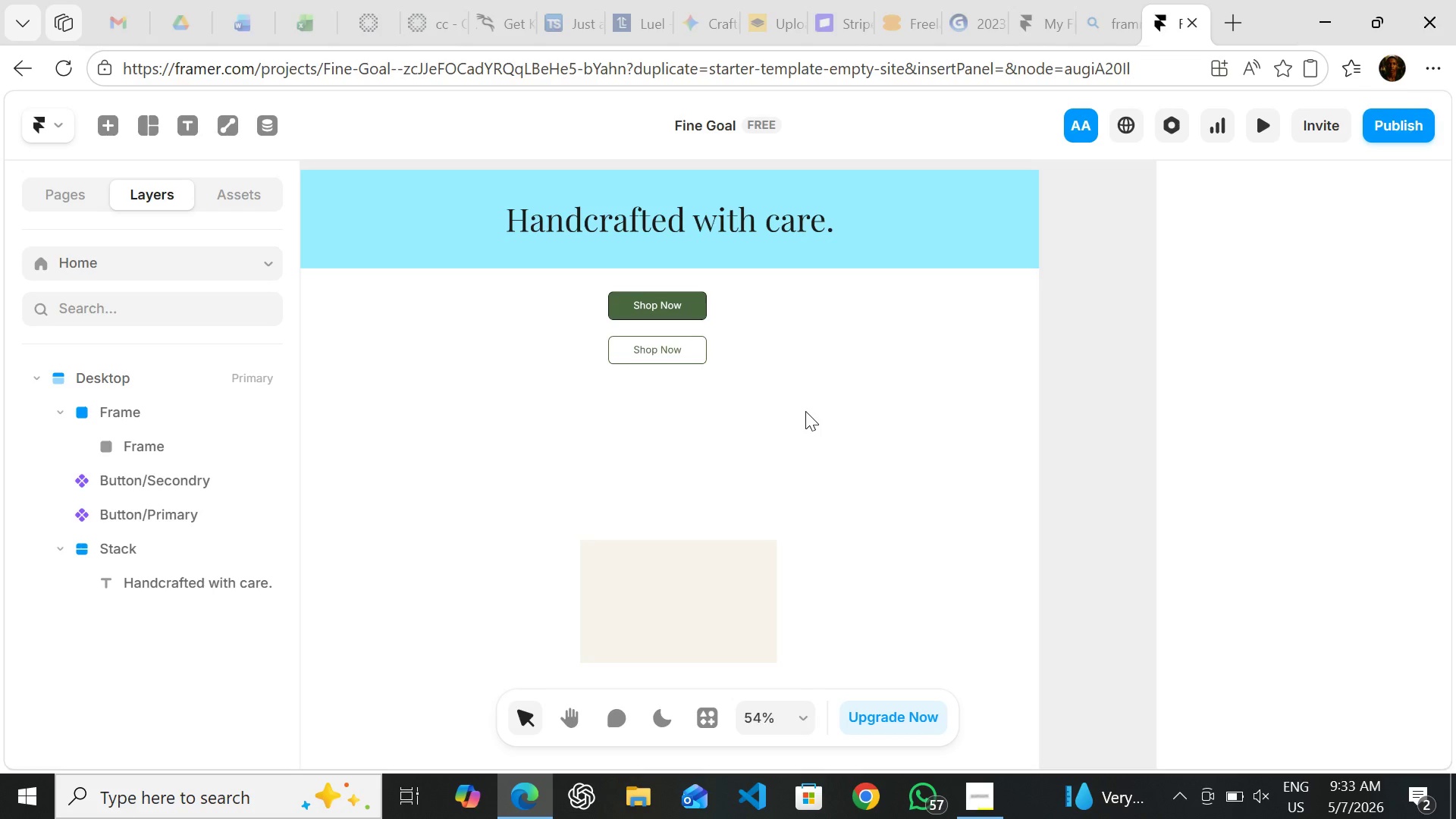 
wait(48.14)
 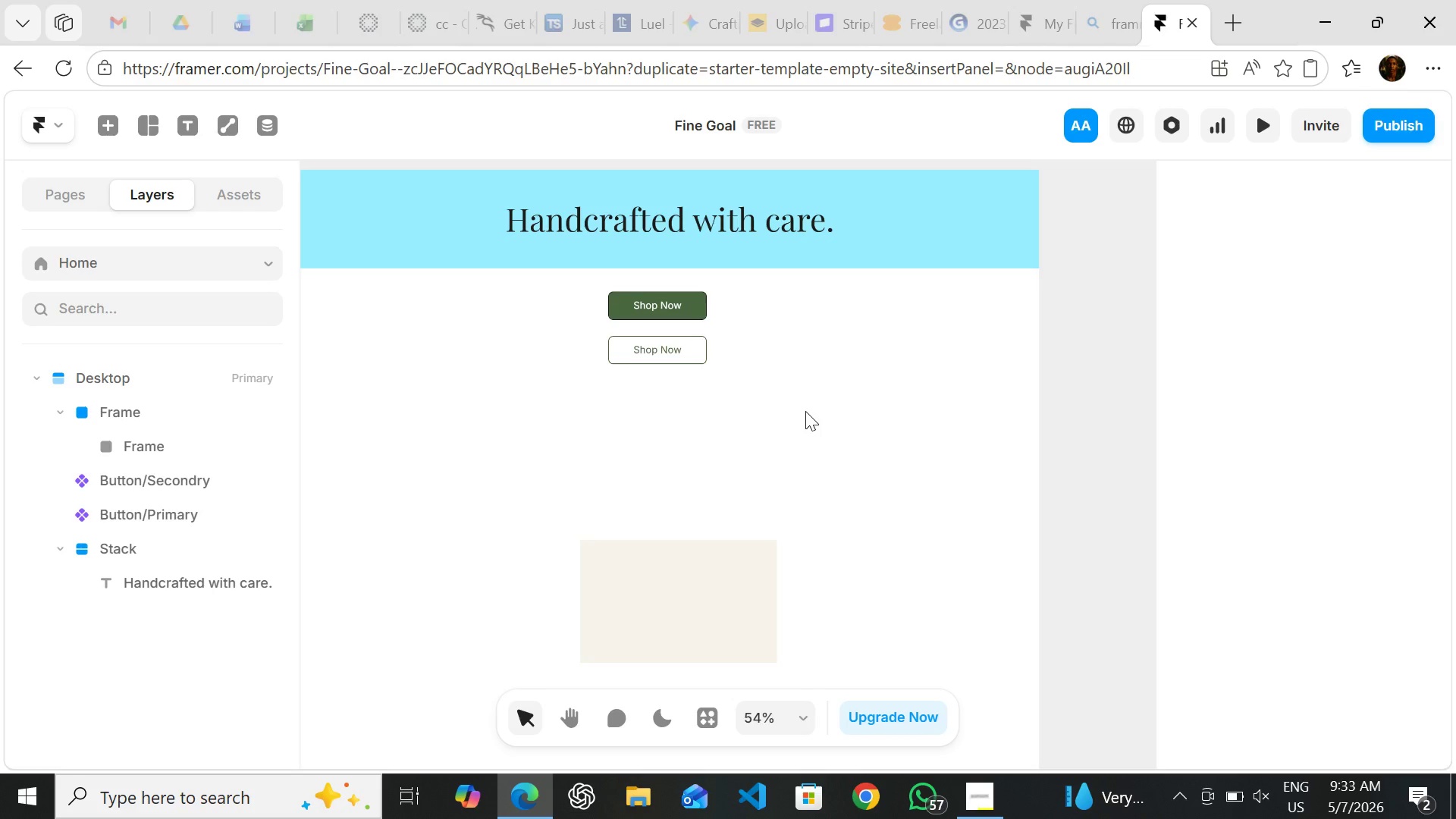 
key(F)
 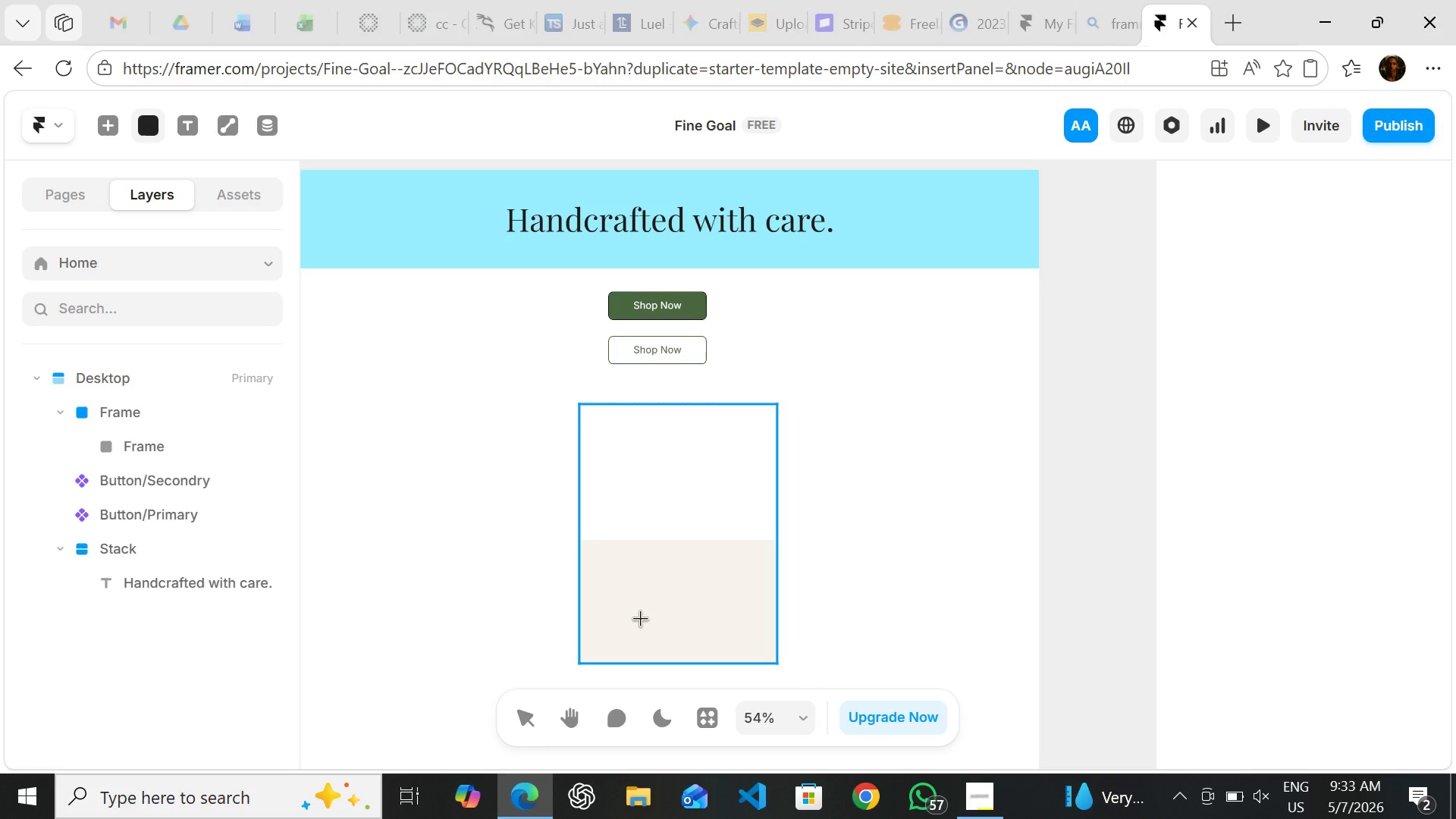 
key(T)
 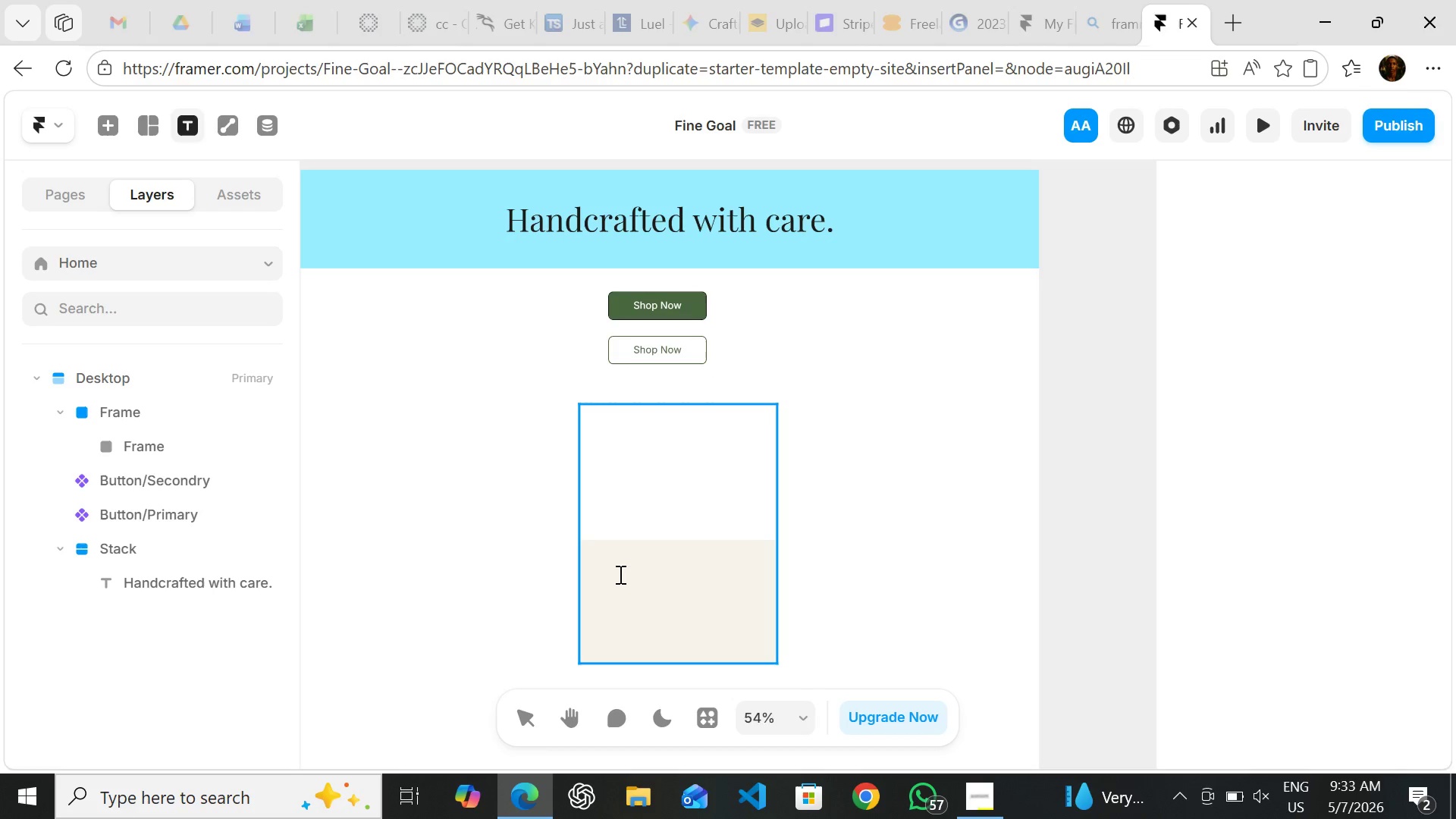 
left_click([617, 574])
 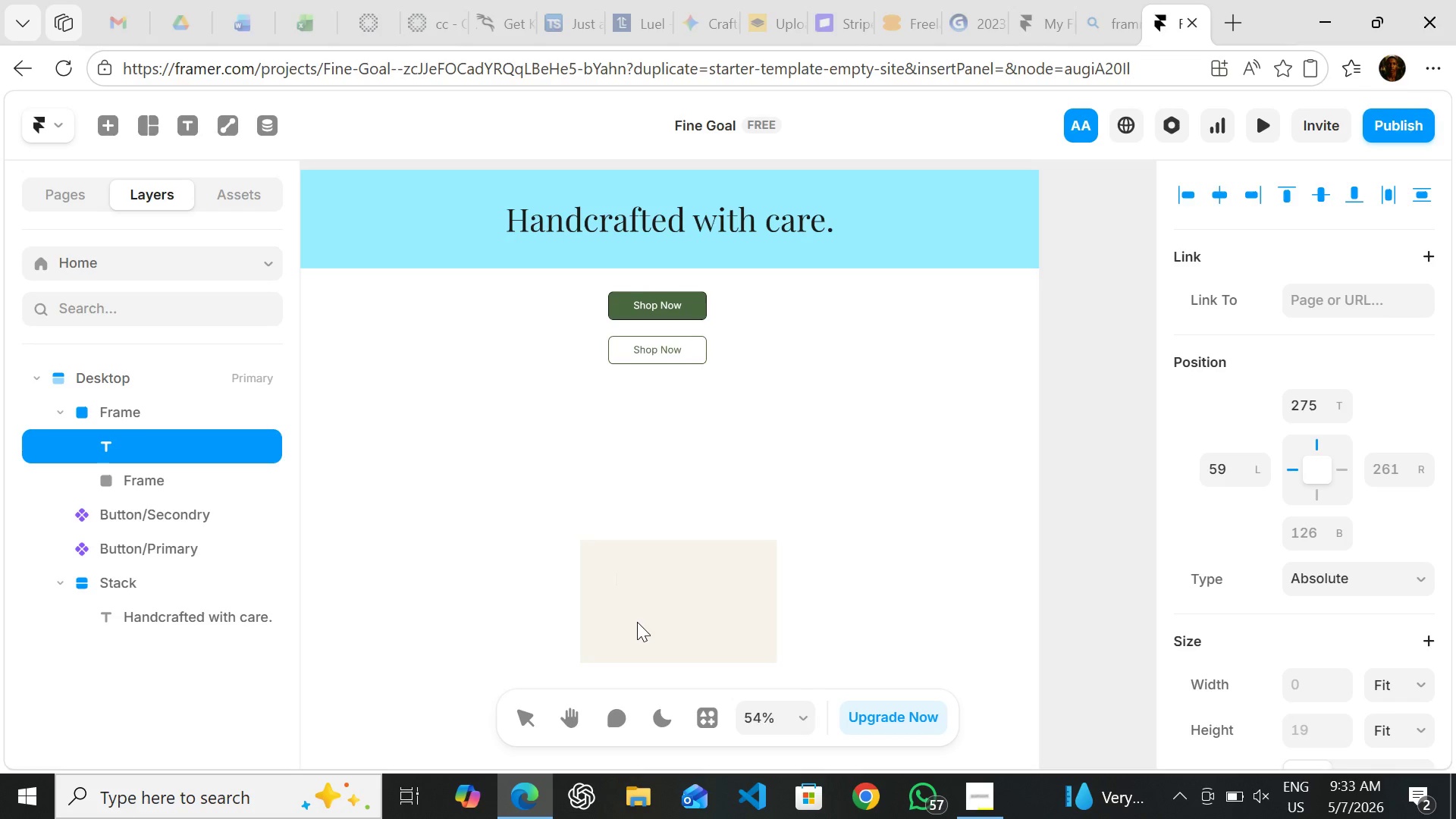 
wait(6.09)
 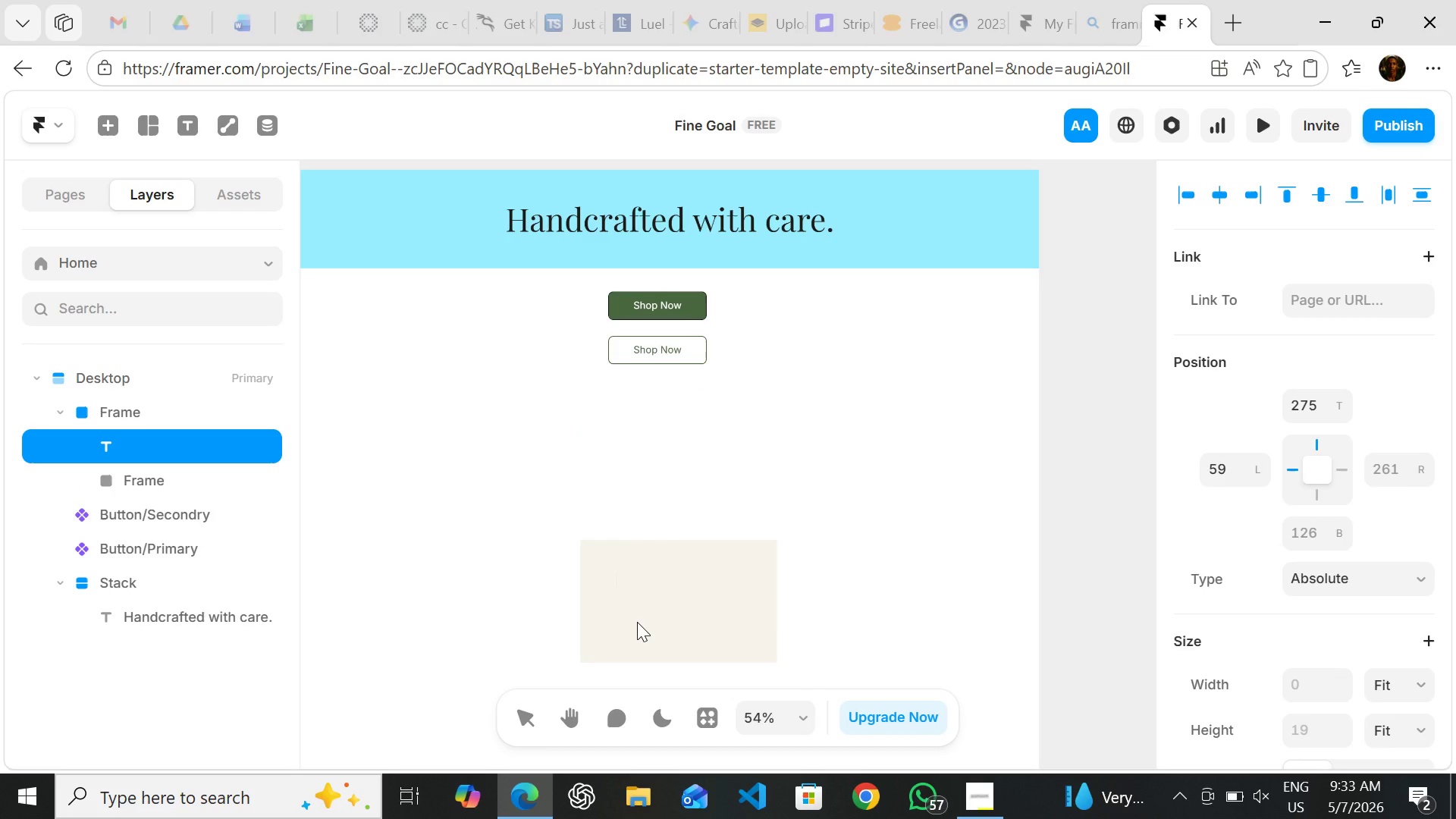 
key(Shift+ShiftLeft)
 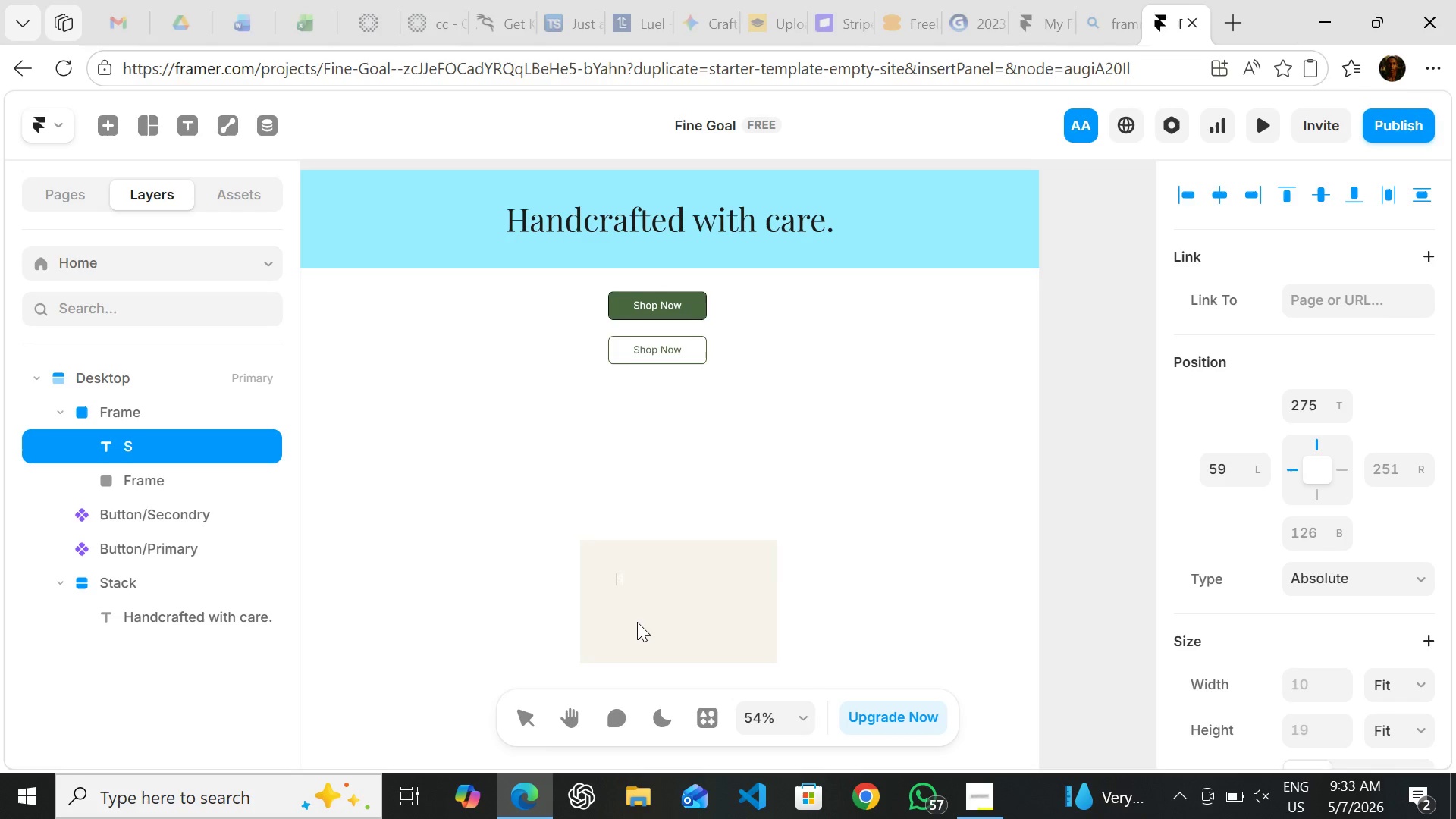 
hold_key(key=S, duration=0.38)
 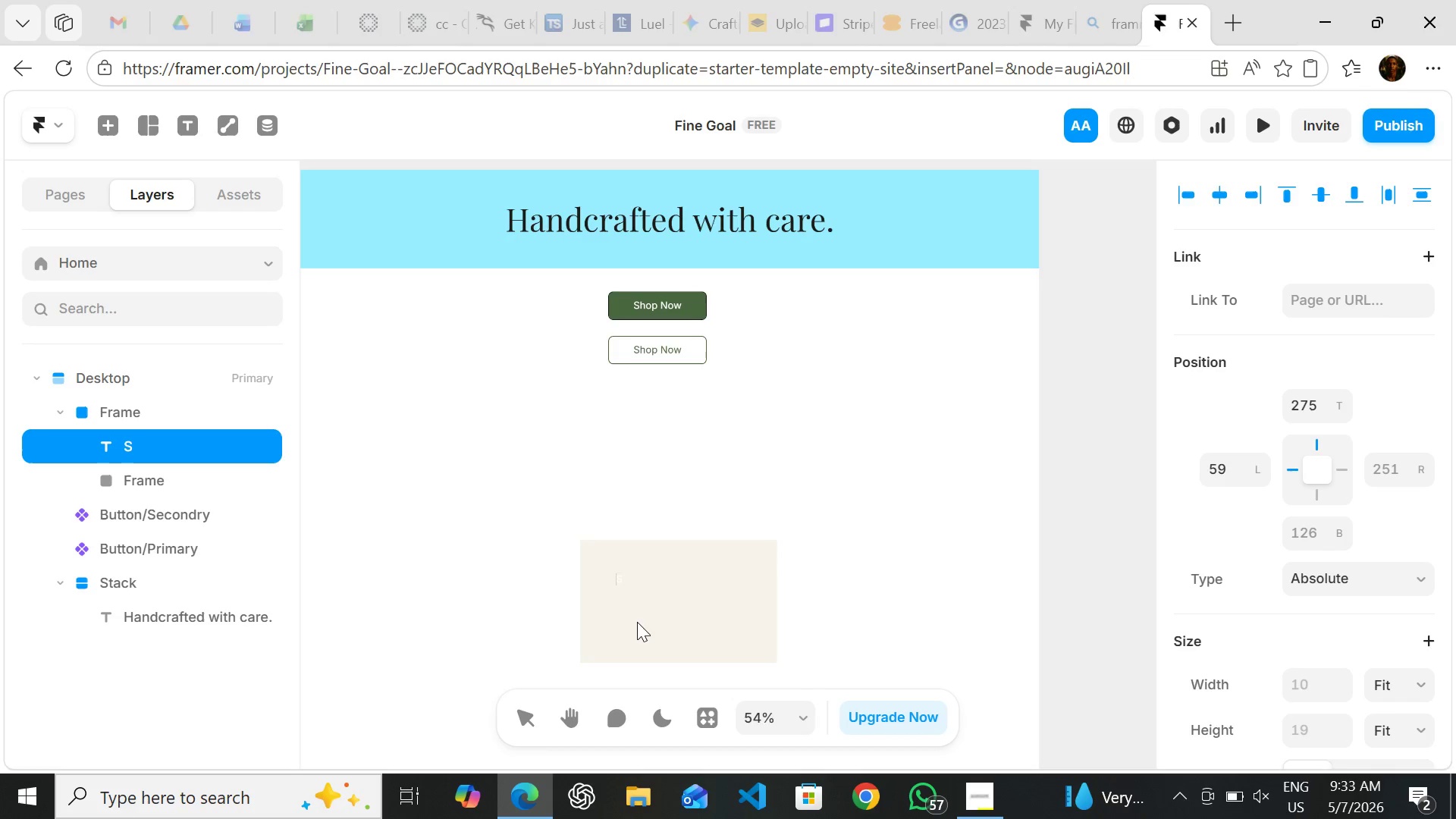 
key(Shift+ShiftLeft)
 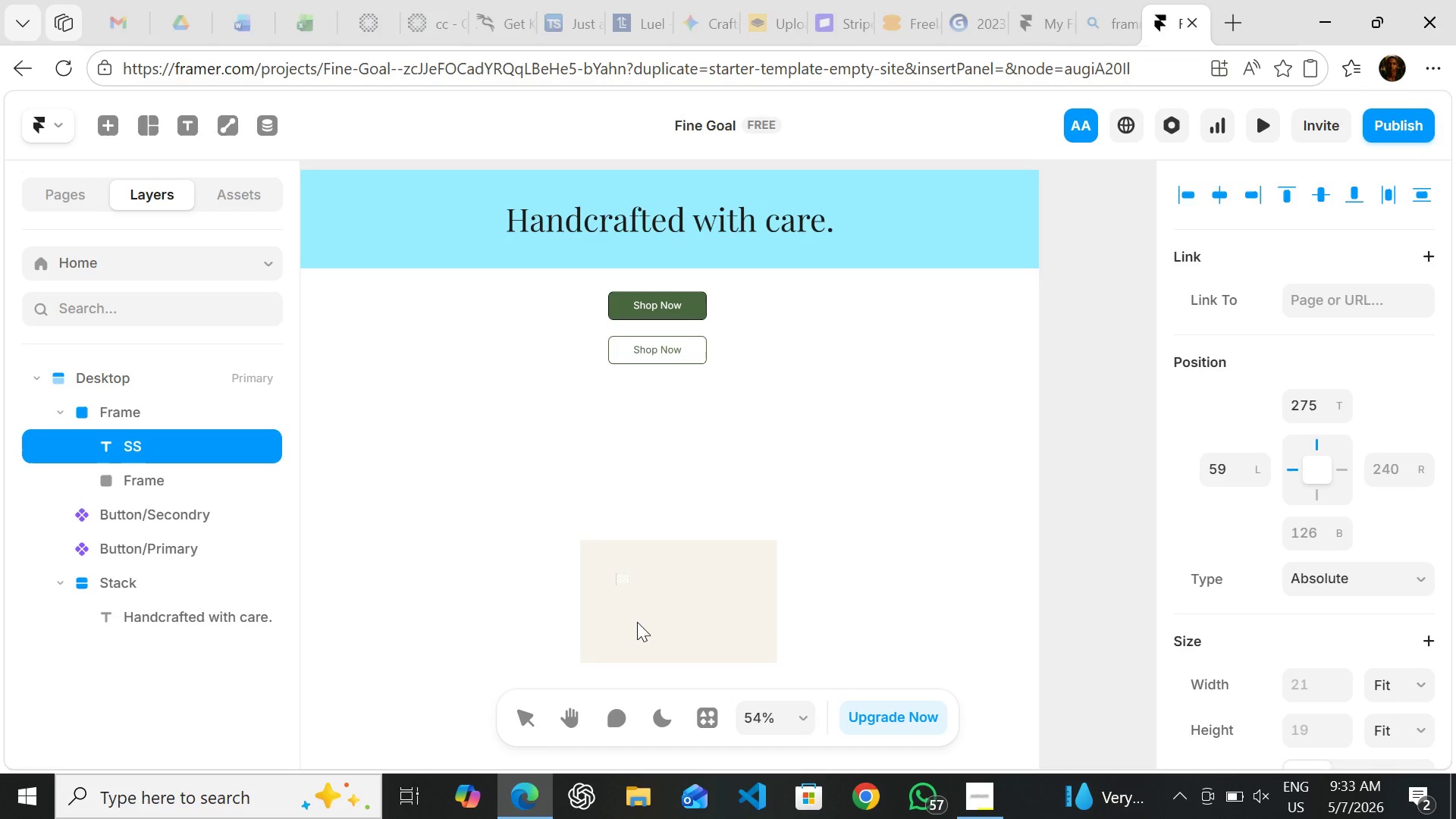 
key(Shift+S)
 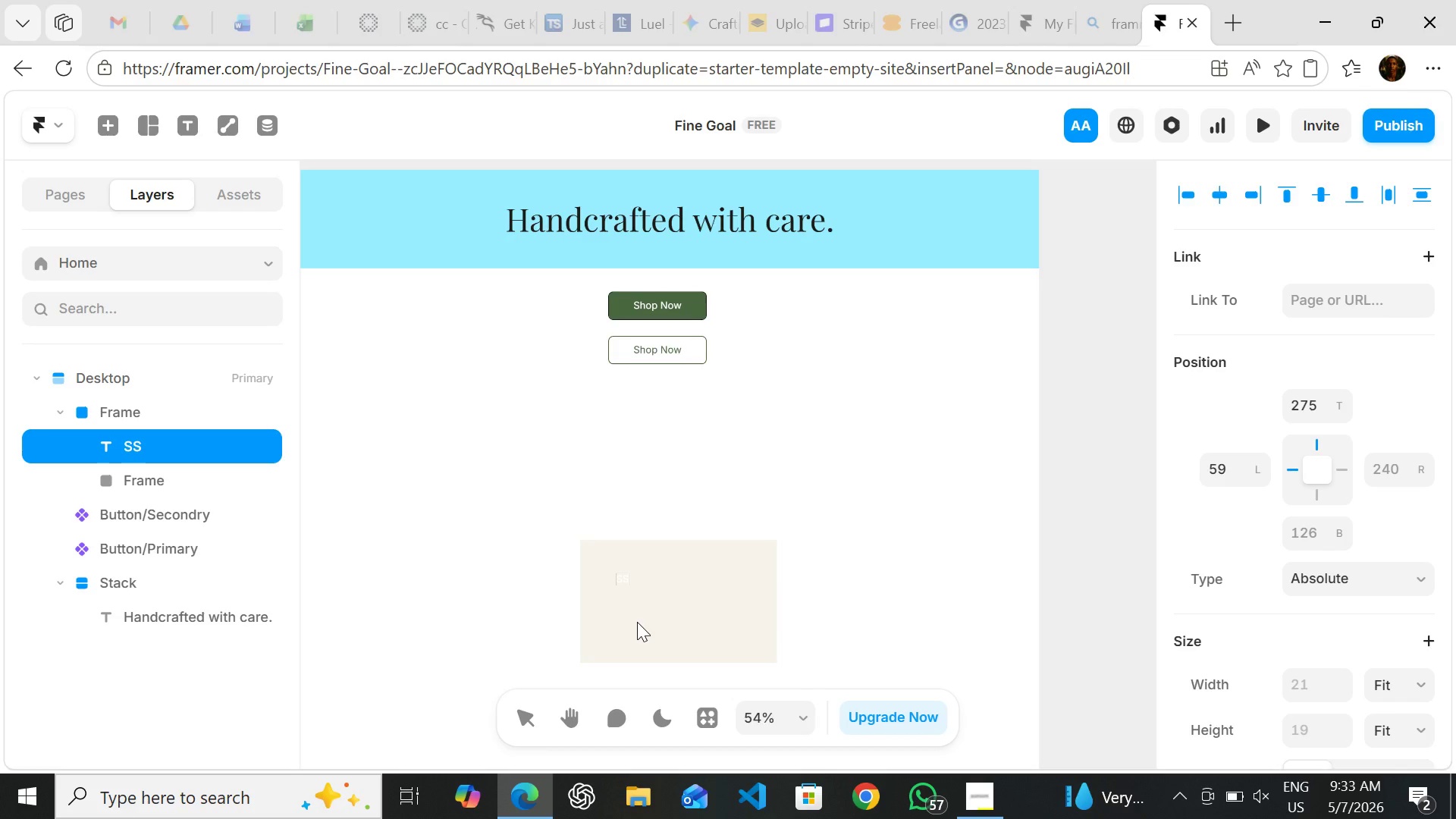 
key(Backspace)
 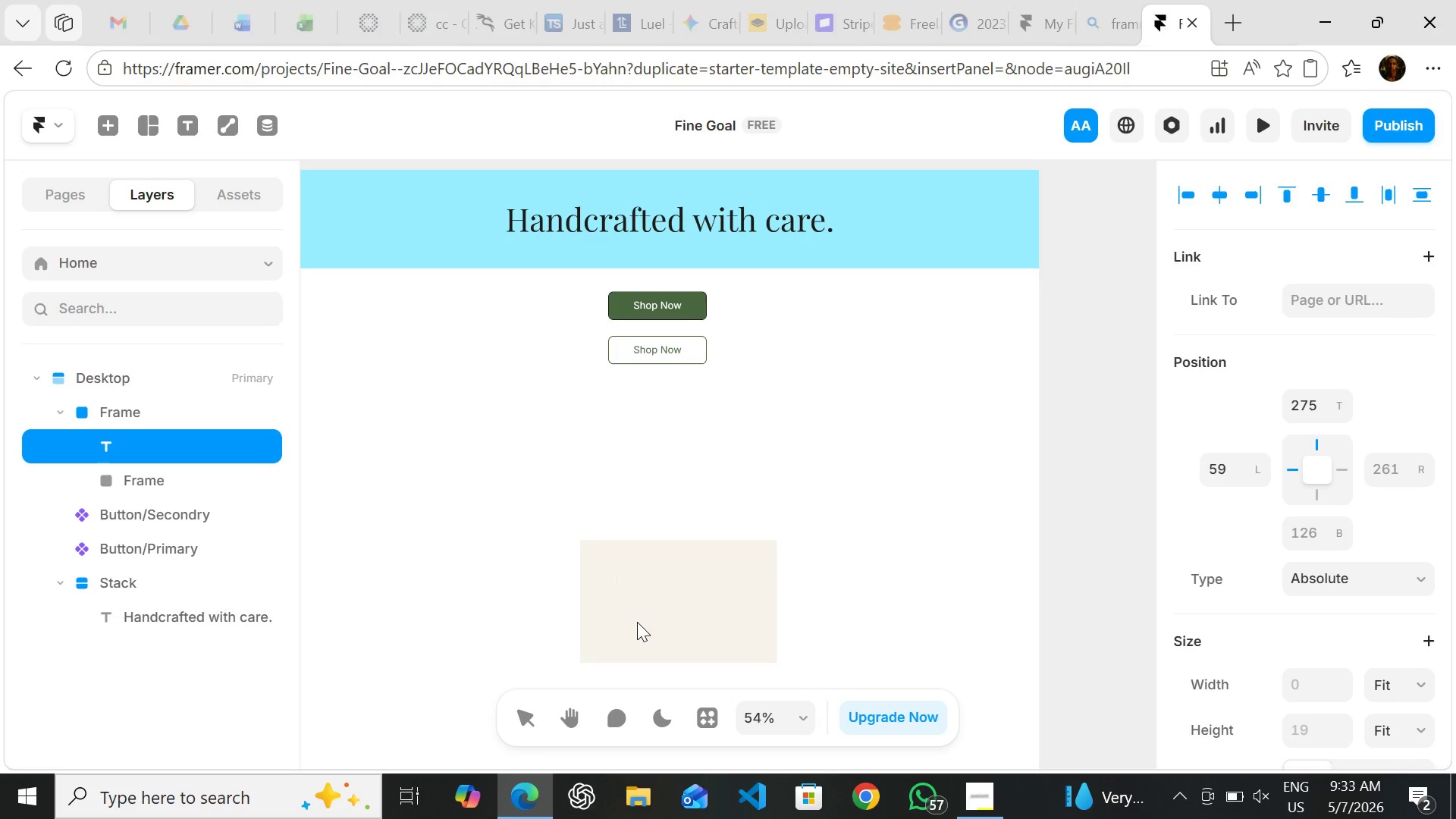 
key(Backspace)
 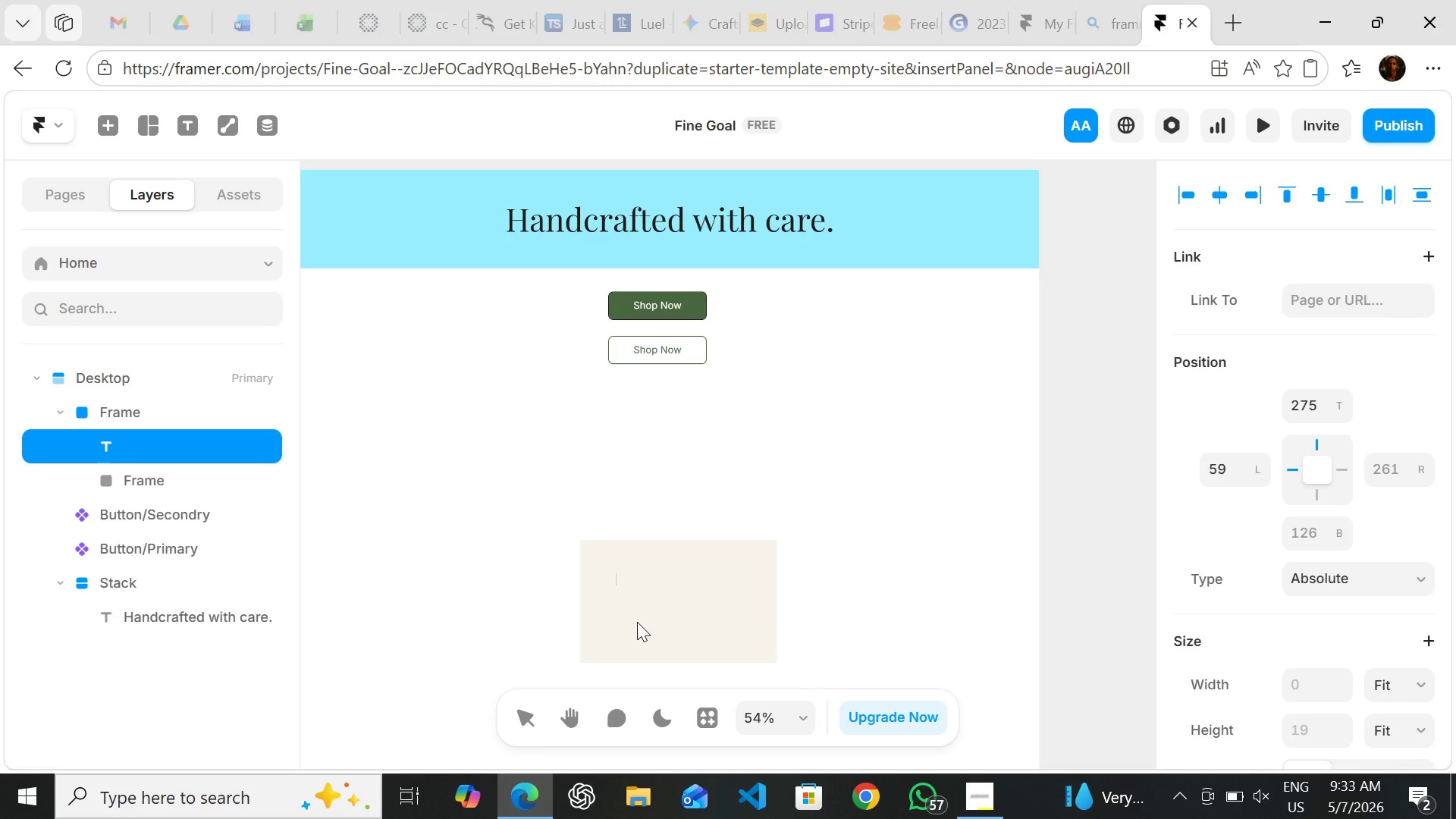 
key(Backspace)
 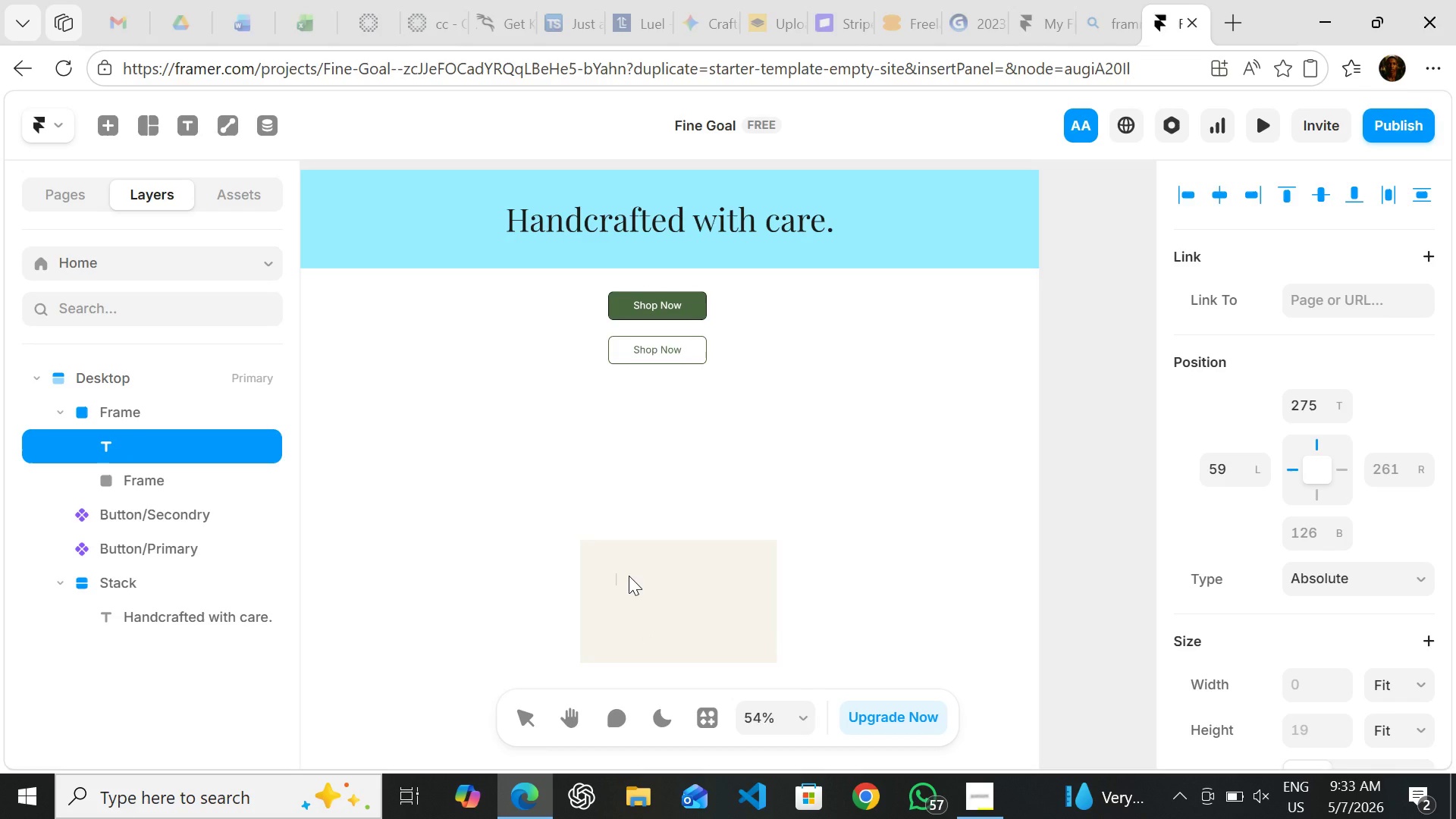 
left_click([629, 576])
 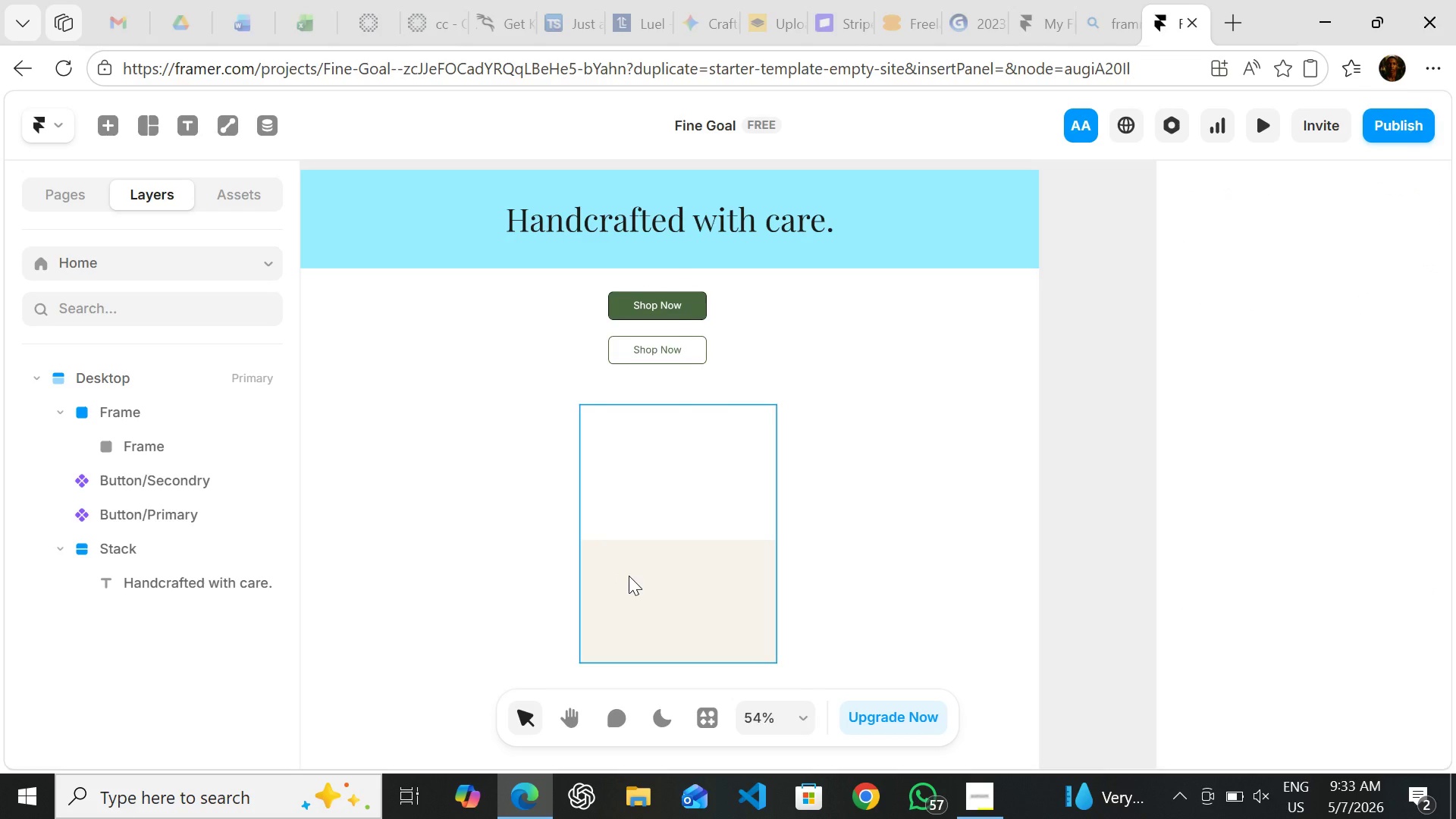 
left_click([629, 576])
 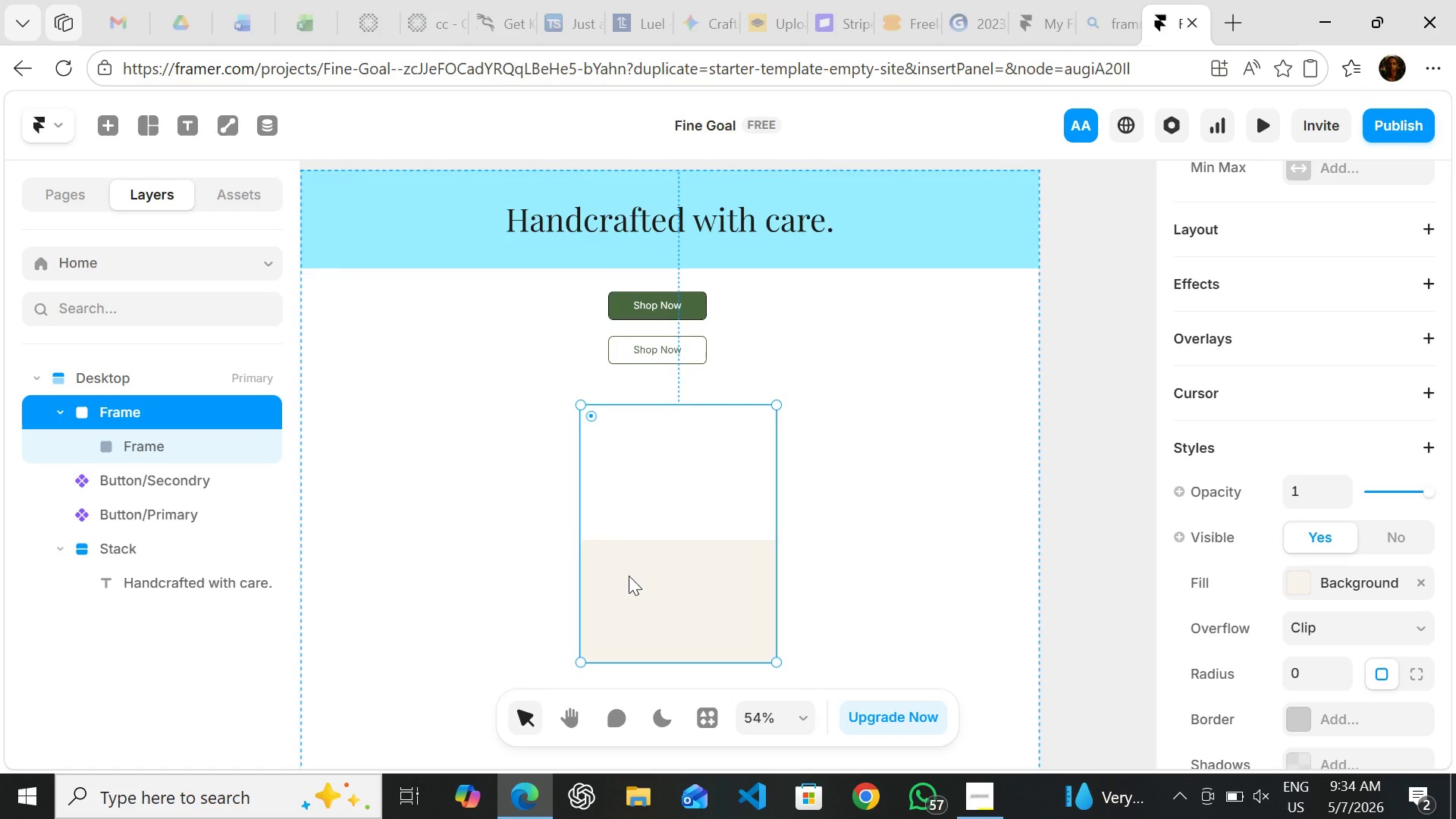 
key(T)
 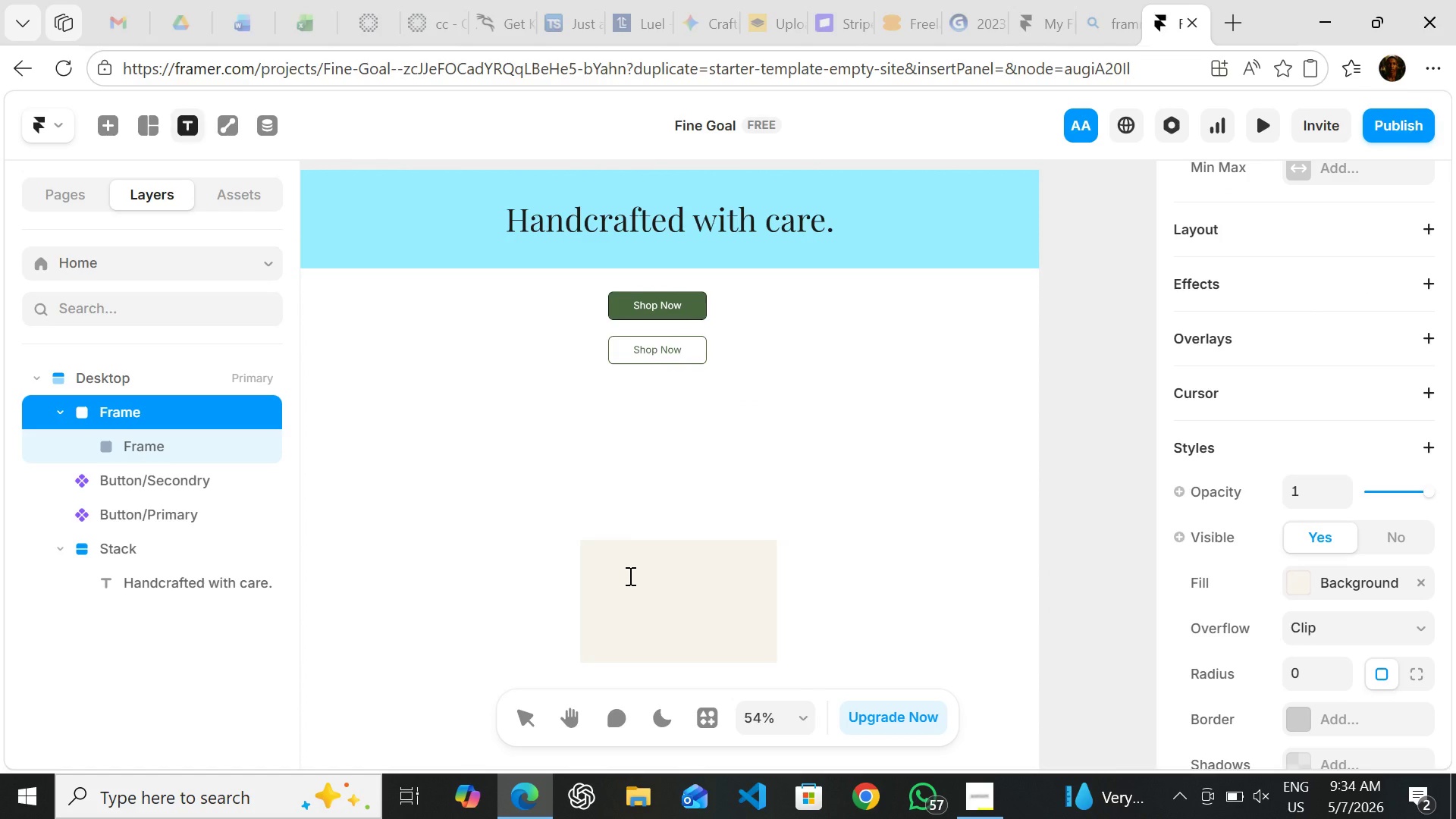 
left_click([629, 576])
 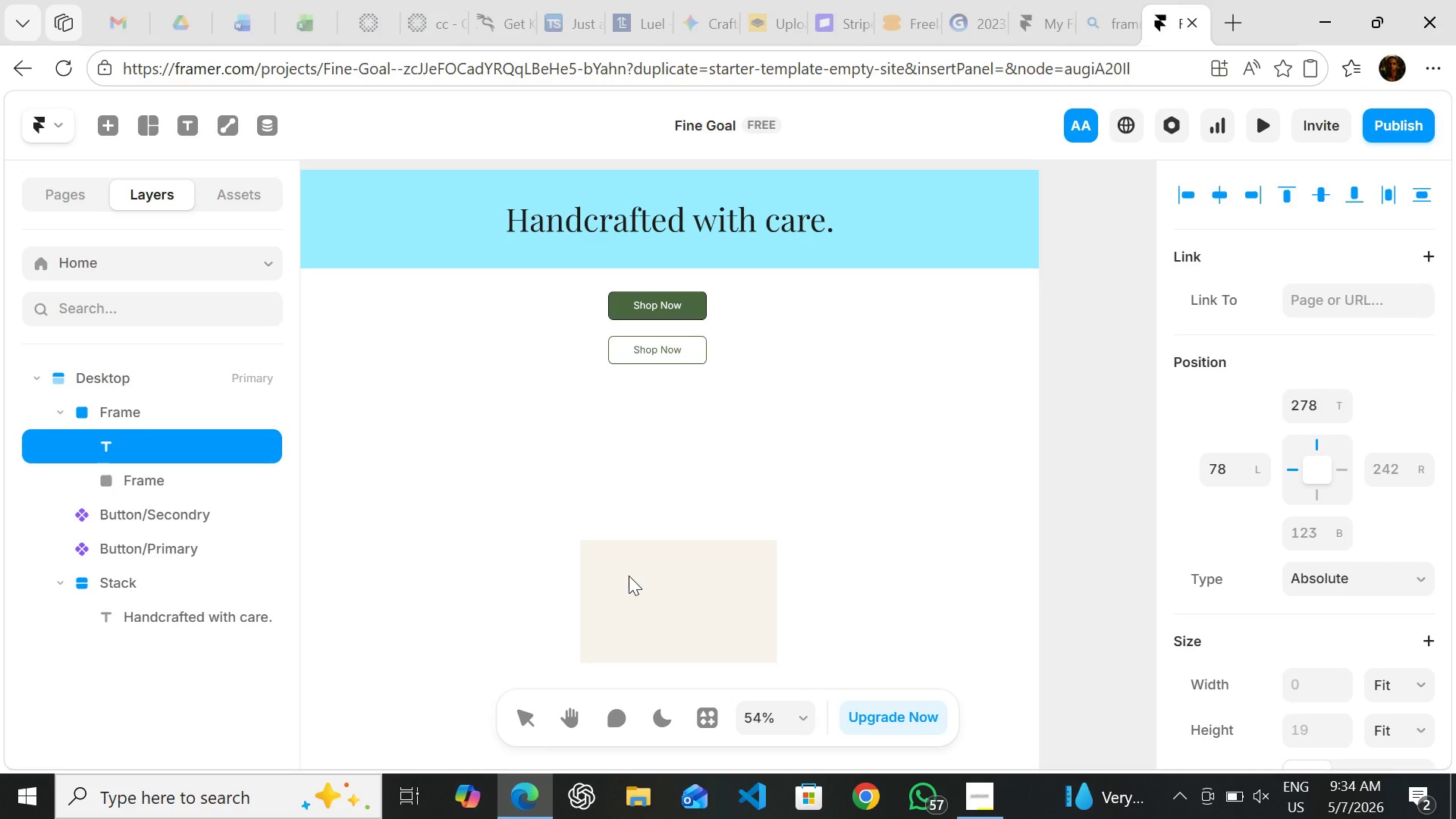 
key(T)
 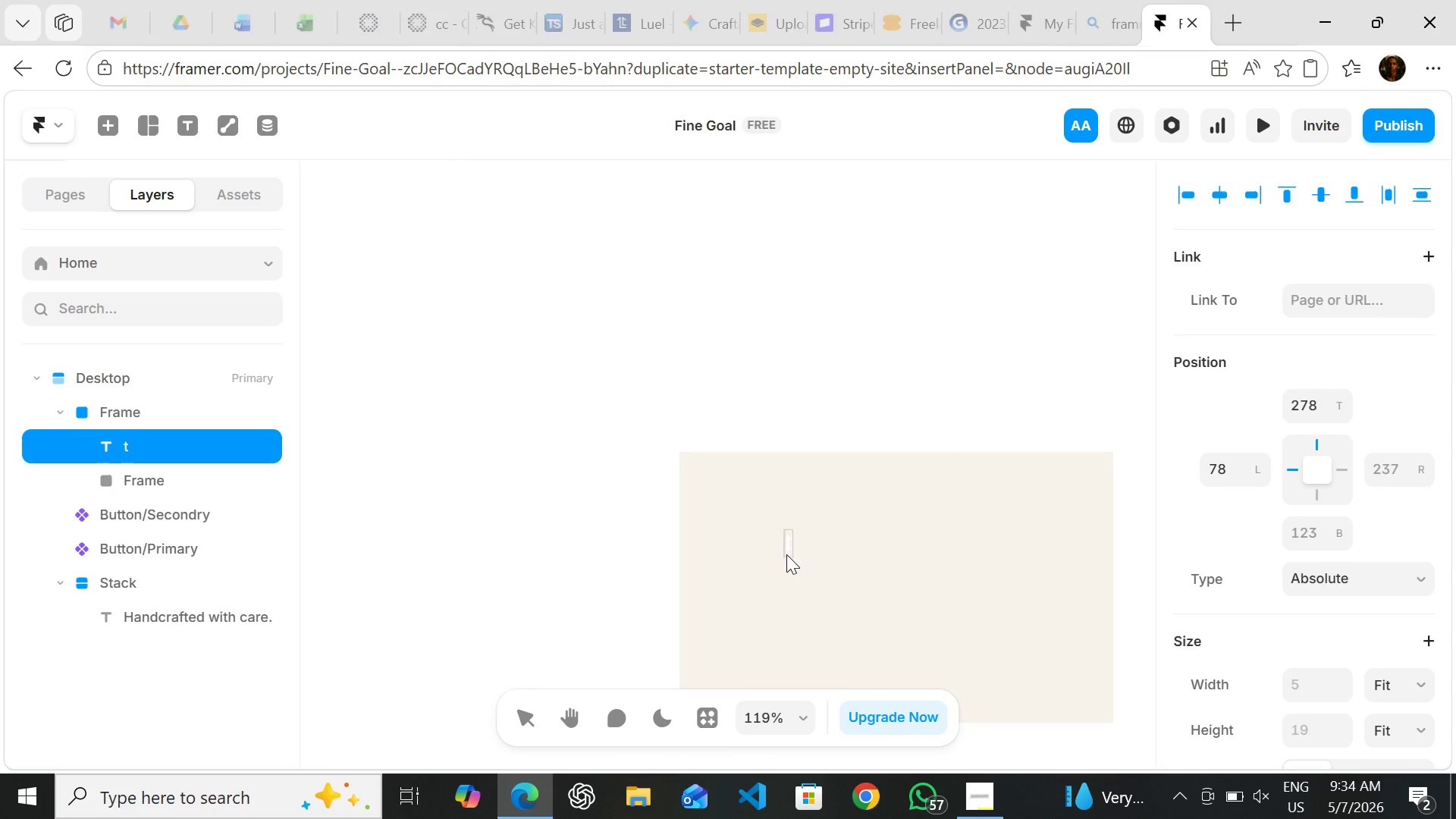 
wait(7.91)
 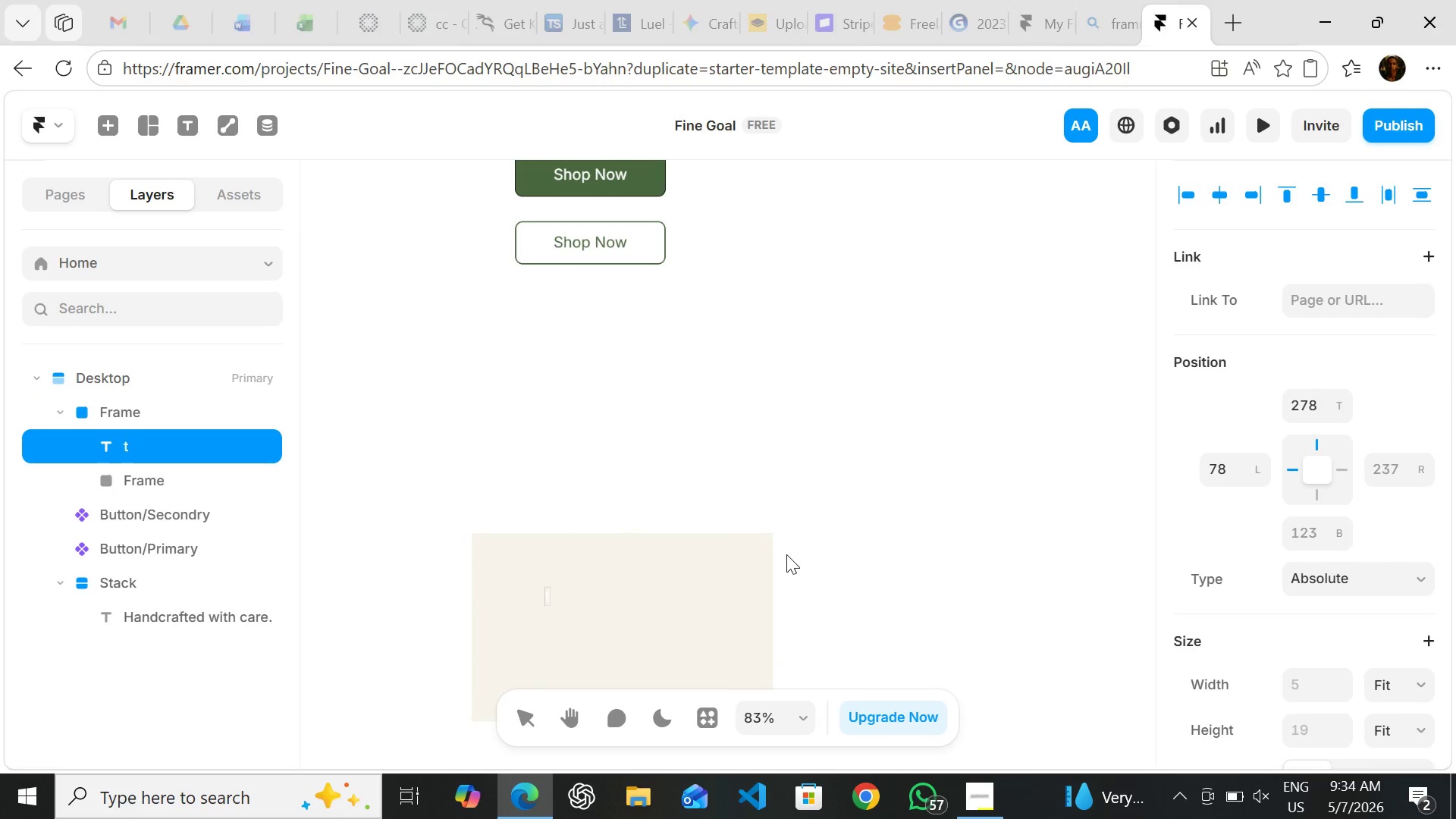 
key(Backspace)
 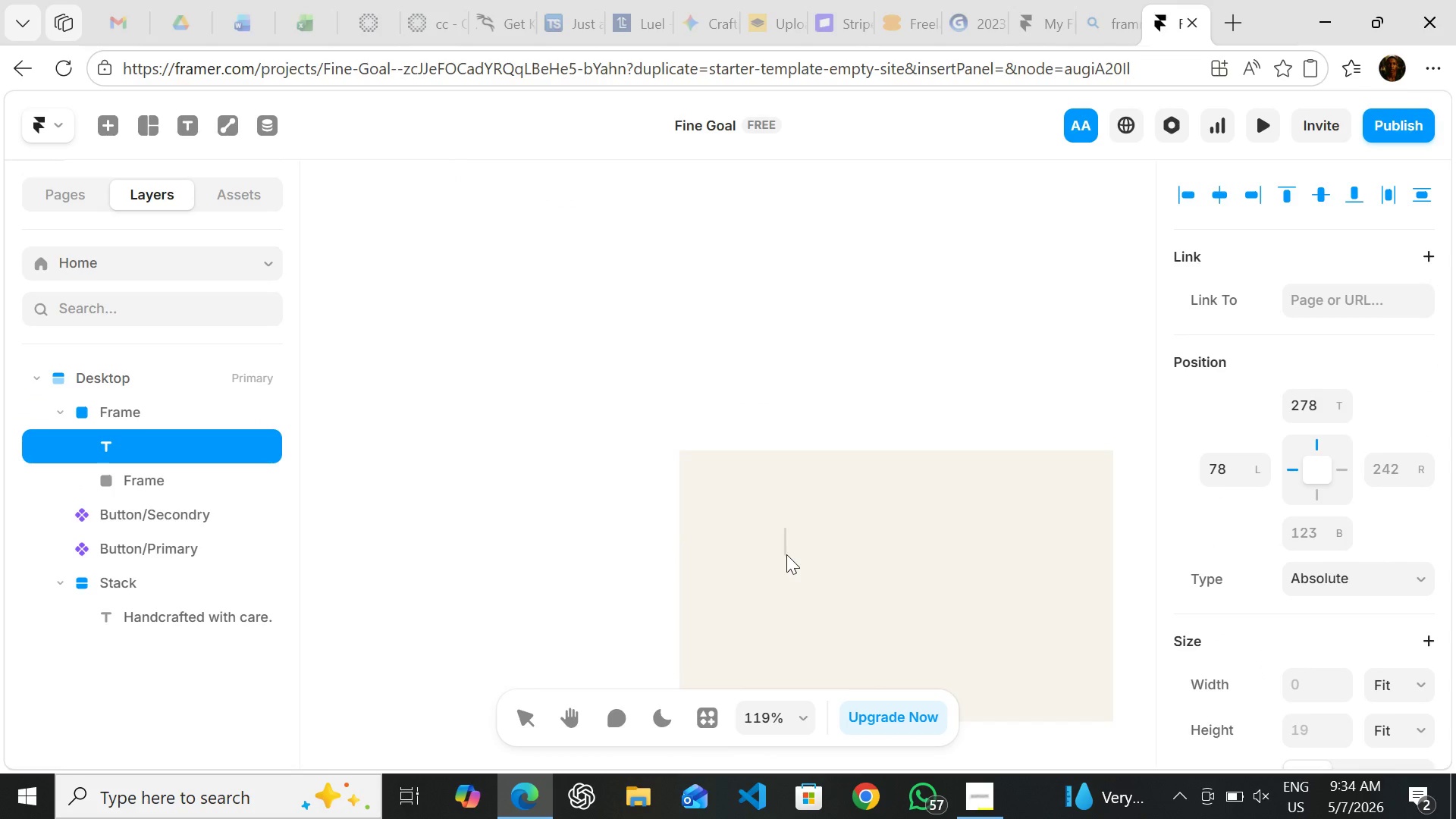 
key(Shift+T)
 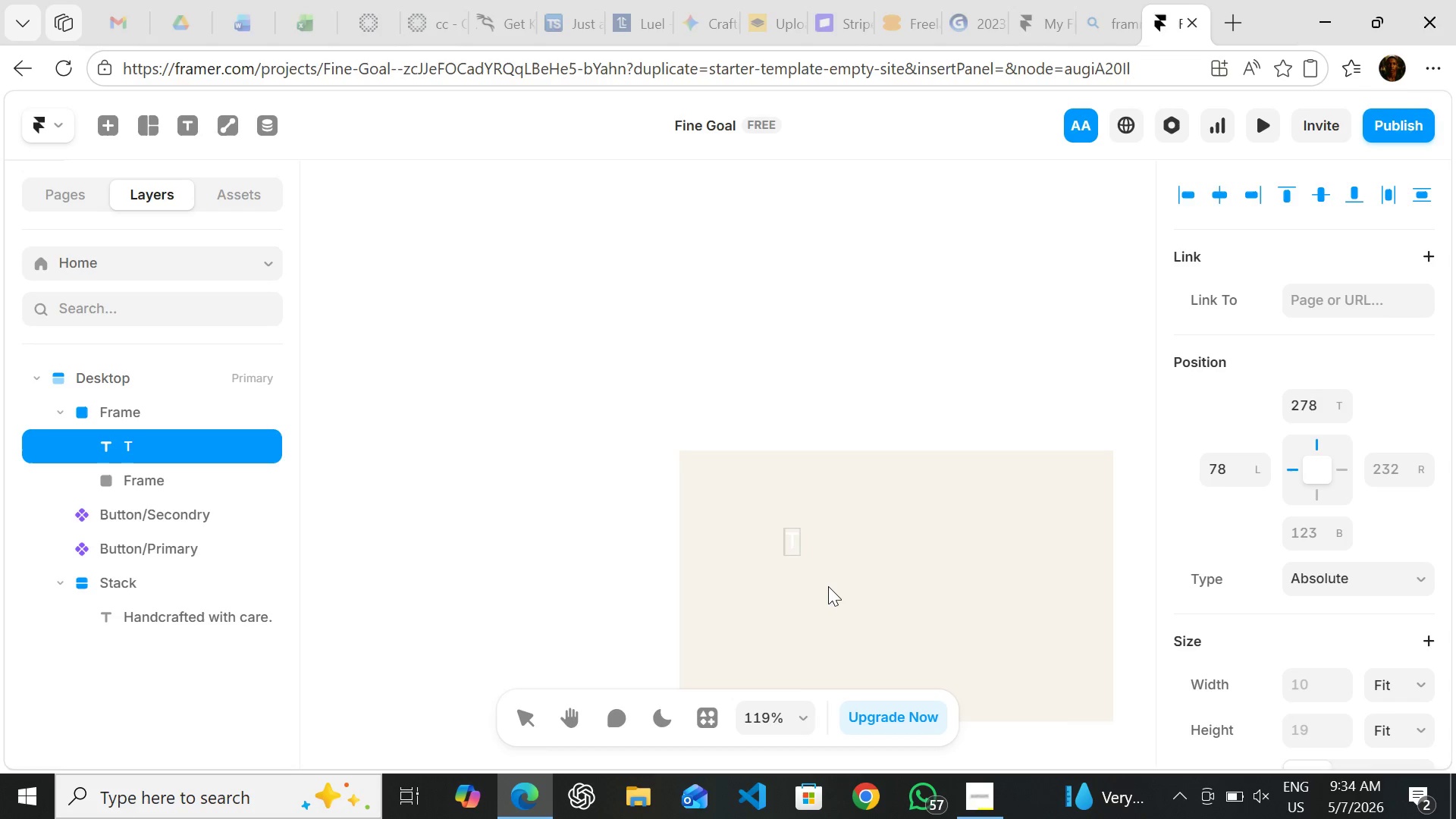 
key(Backspace)
type(age )
 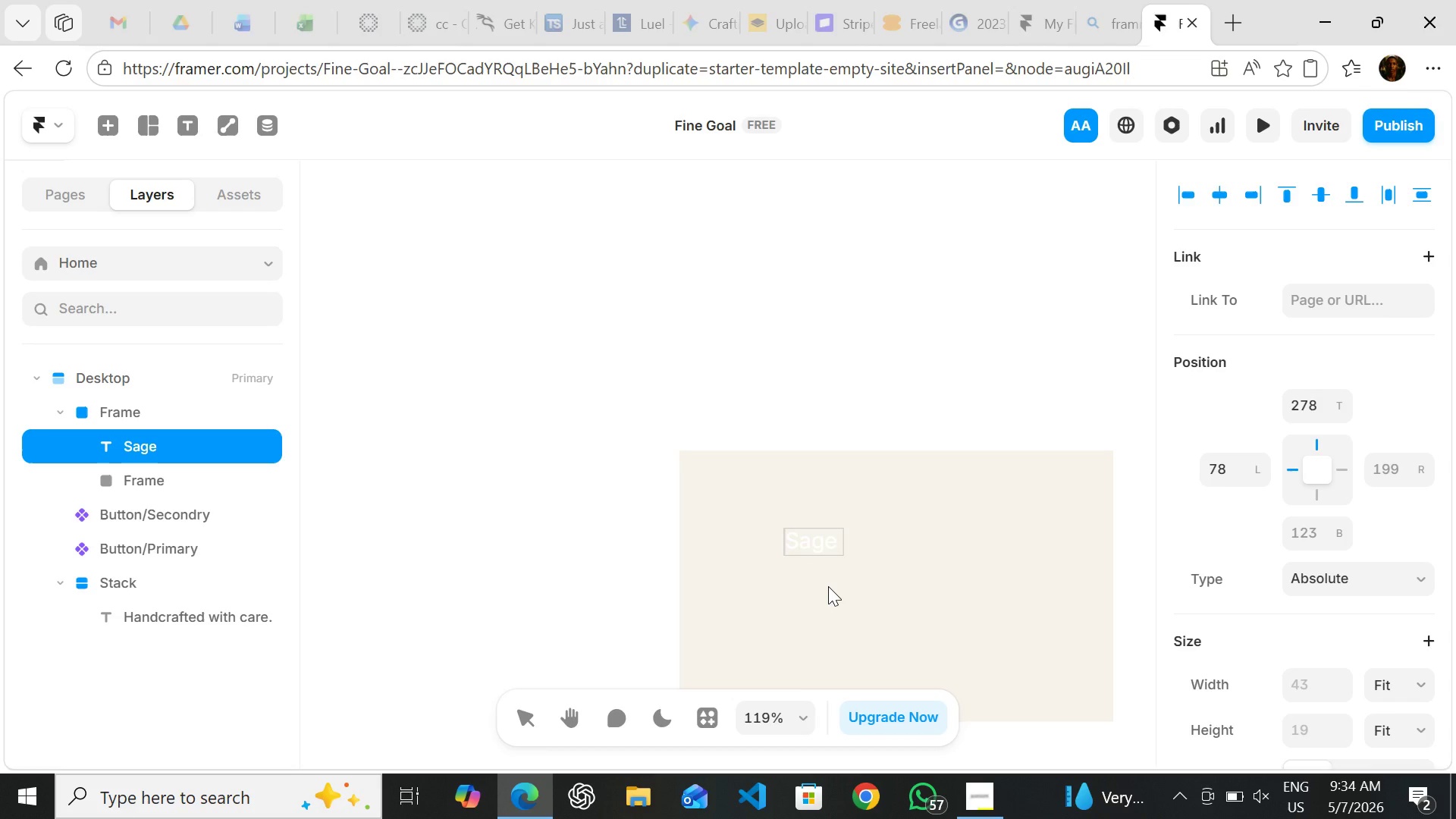 
hold_key(key=S, duration=0.31)
 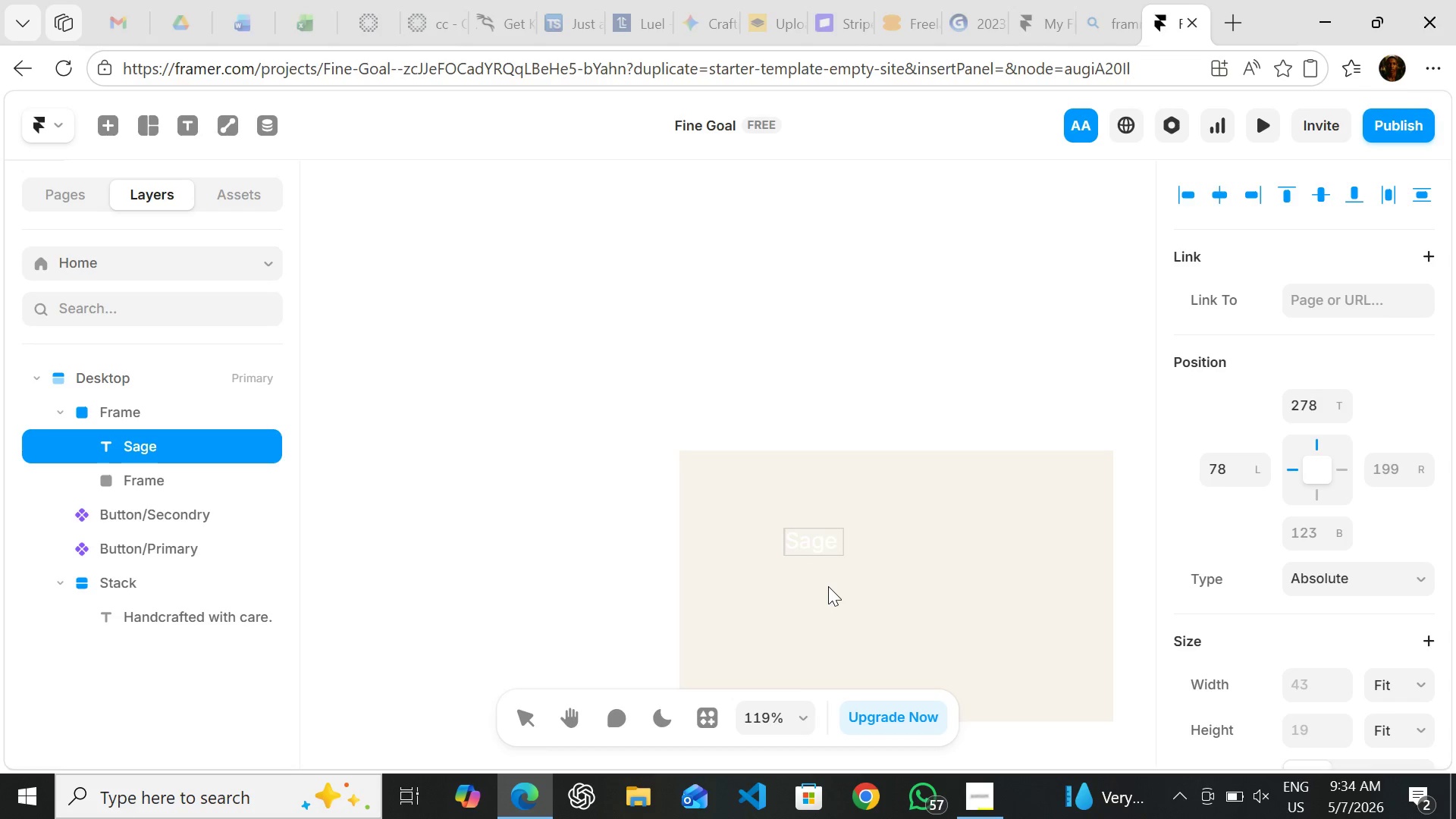 
wait(6.62)
 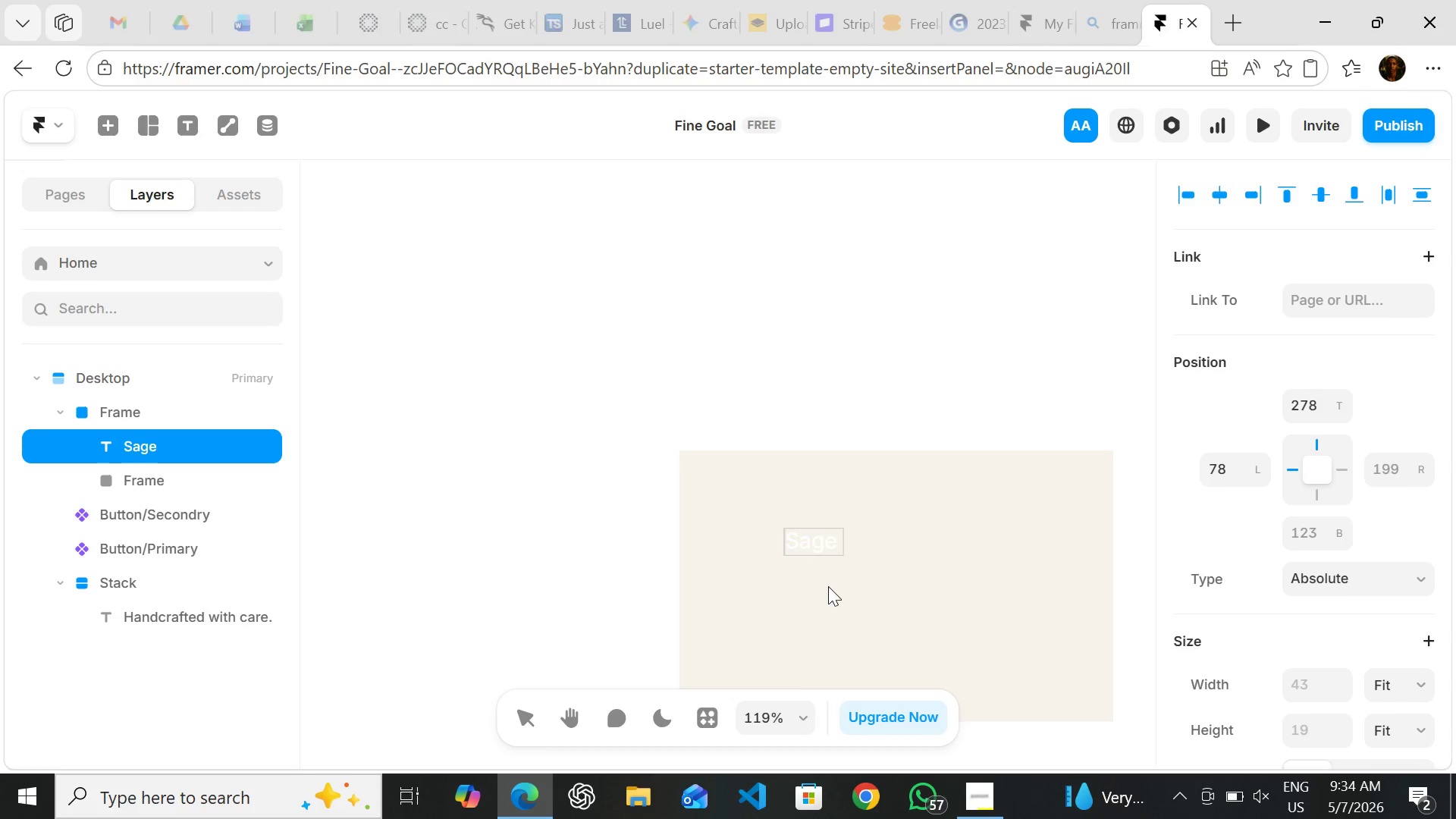 
type(& Cedar Journal)
 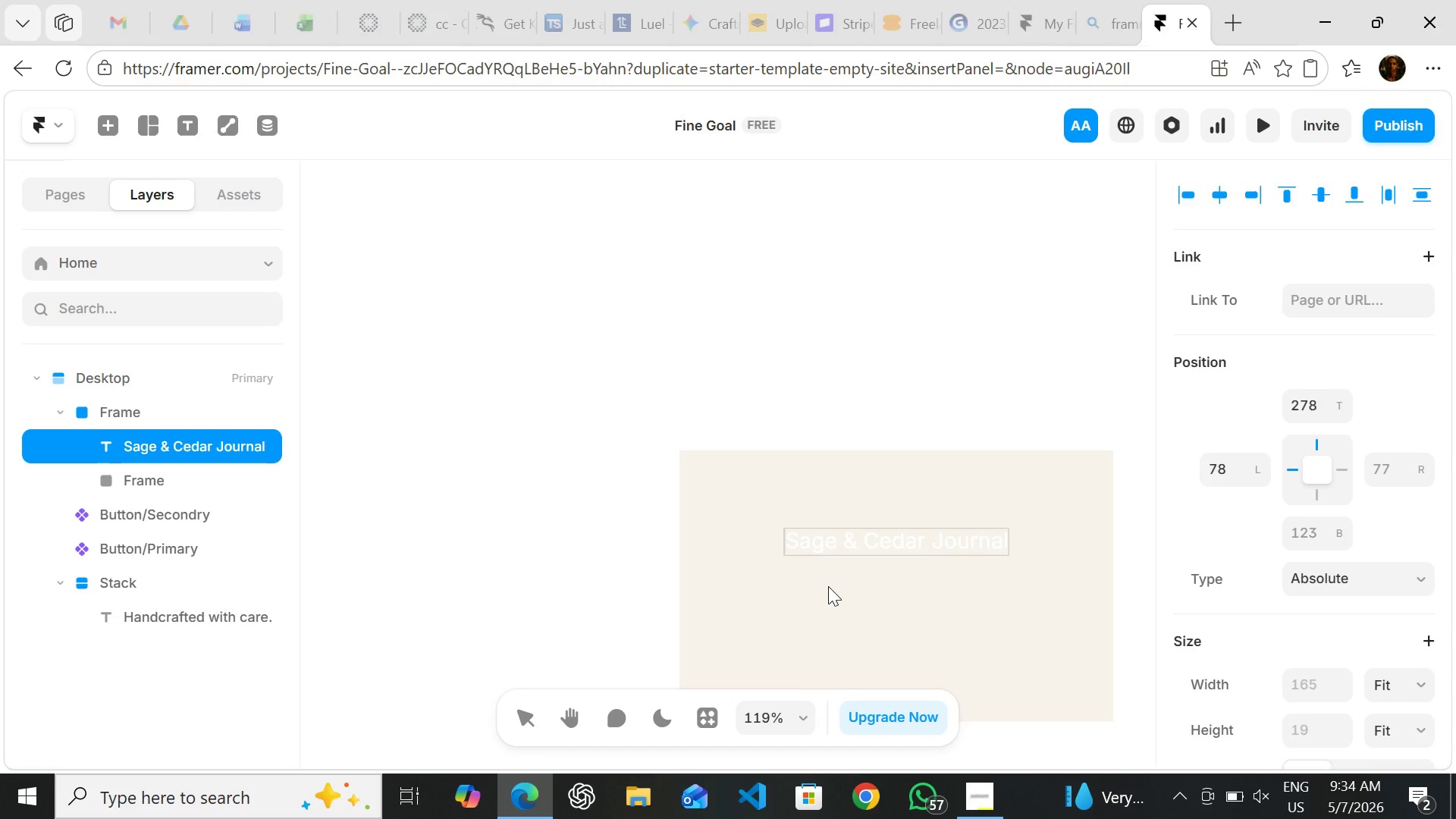 
wait(13.56)
 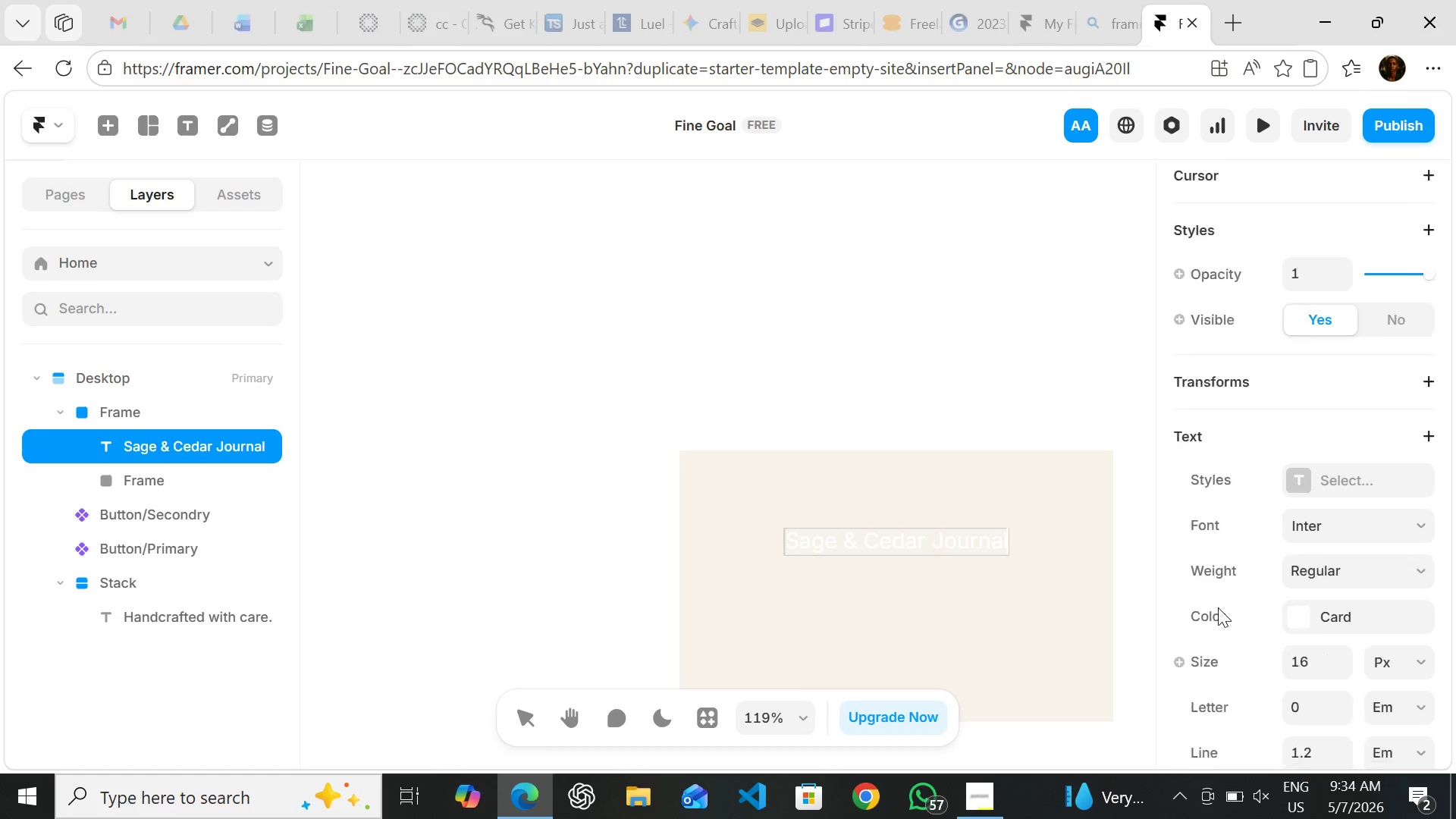 
left_click([1320, 500])
 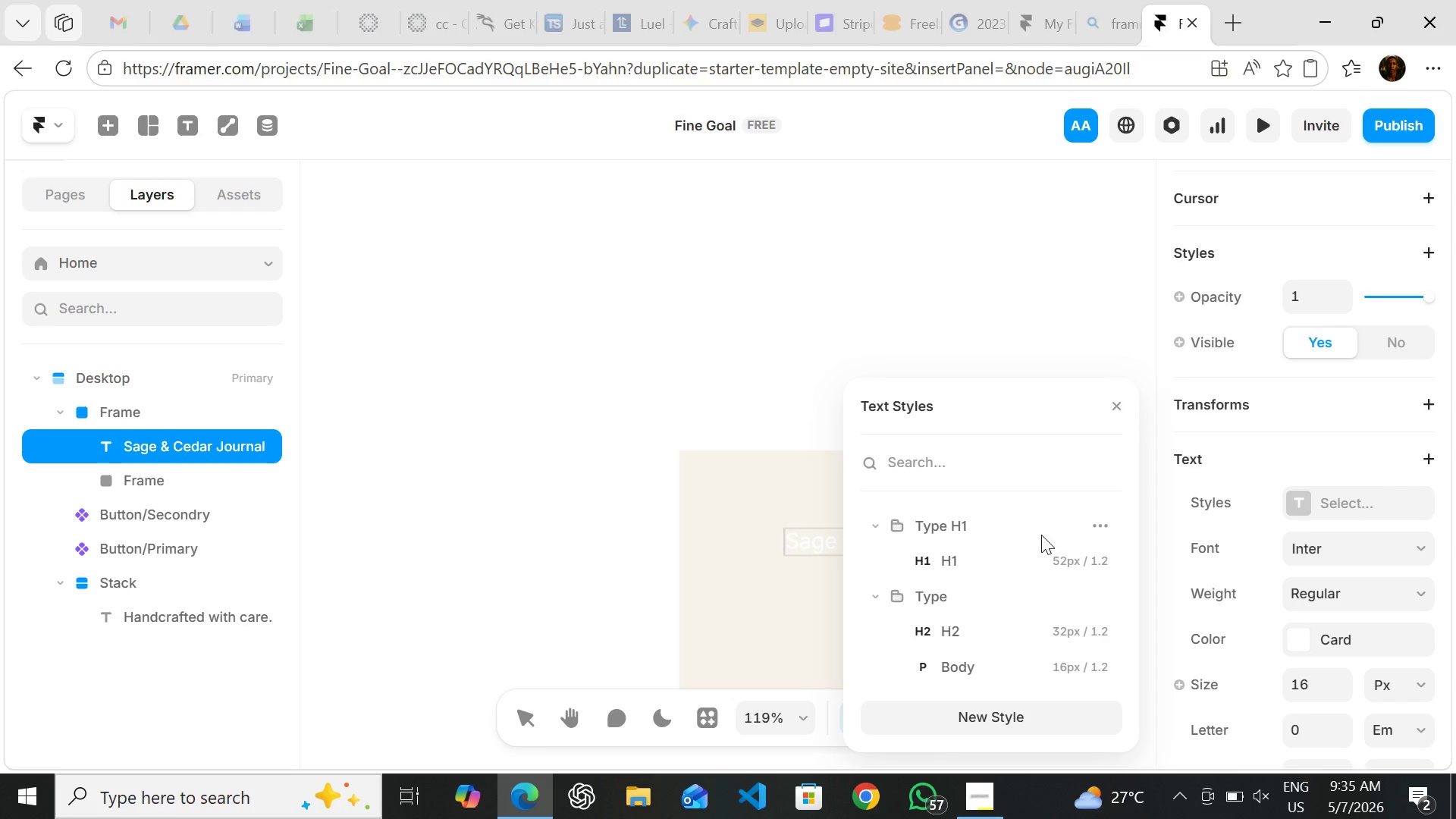 
wait(28.27)
 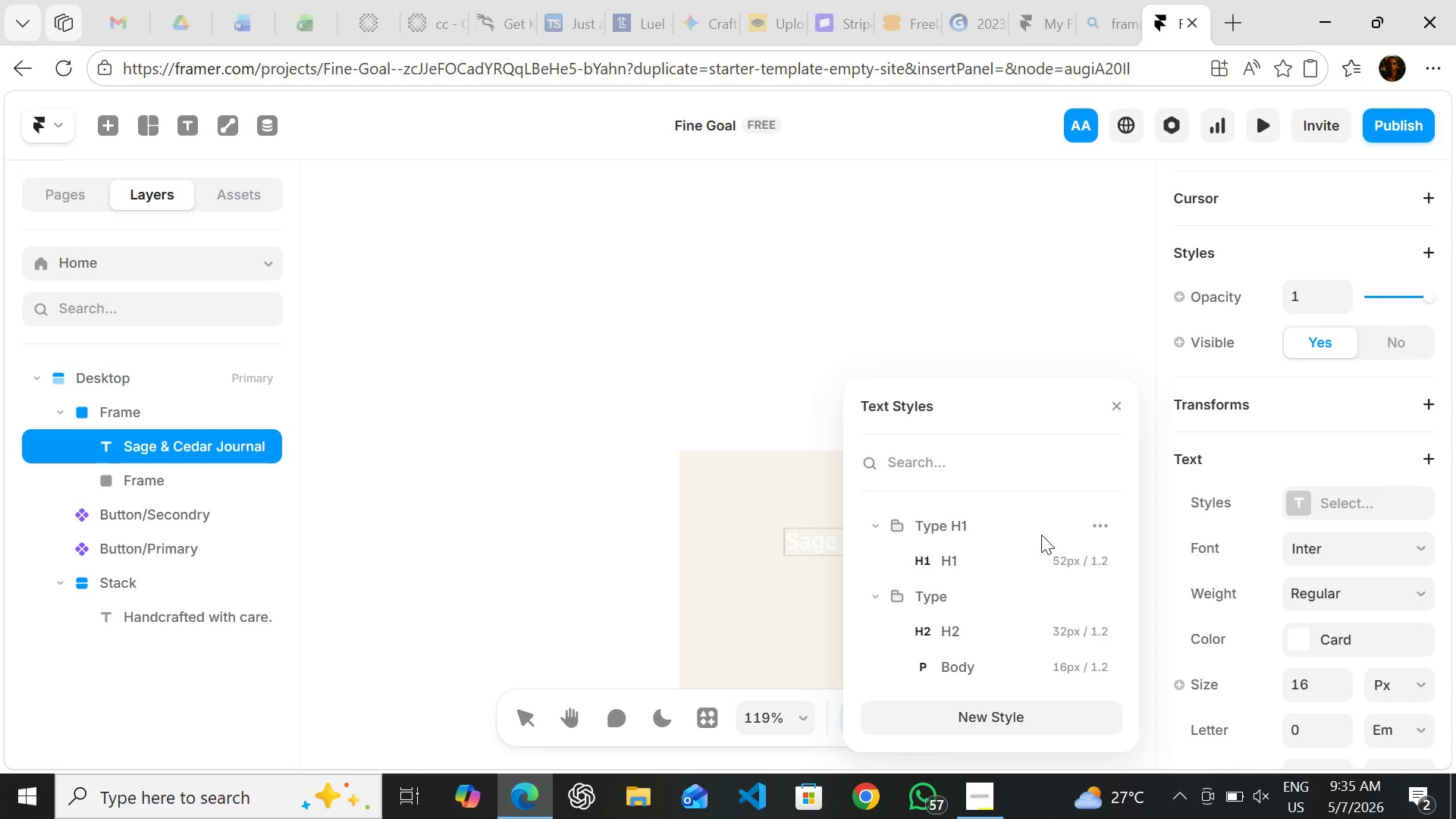 
left_click([956, 634])
 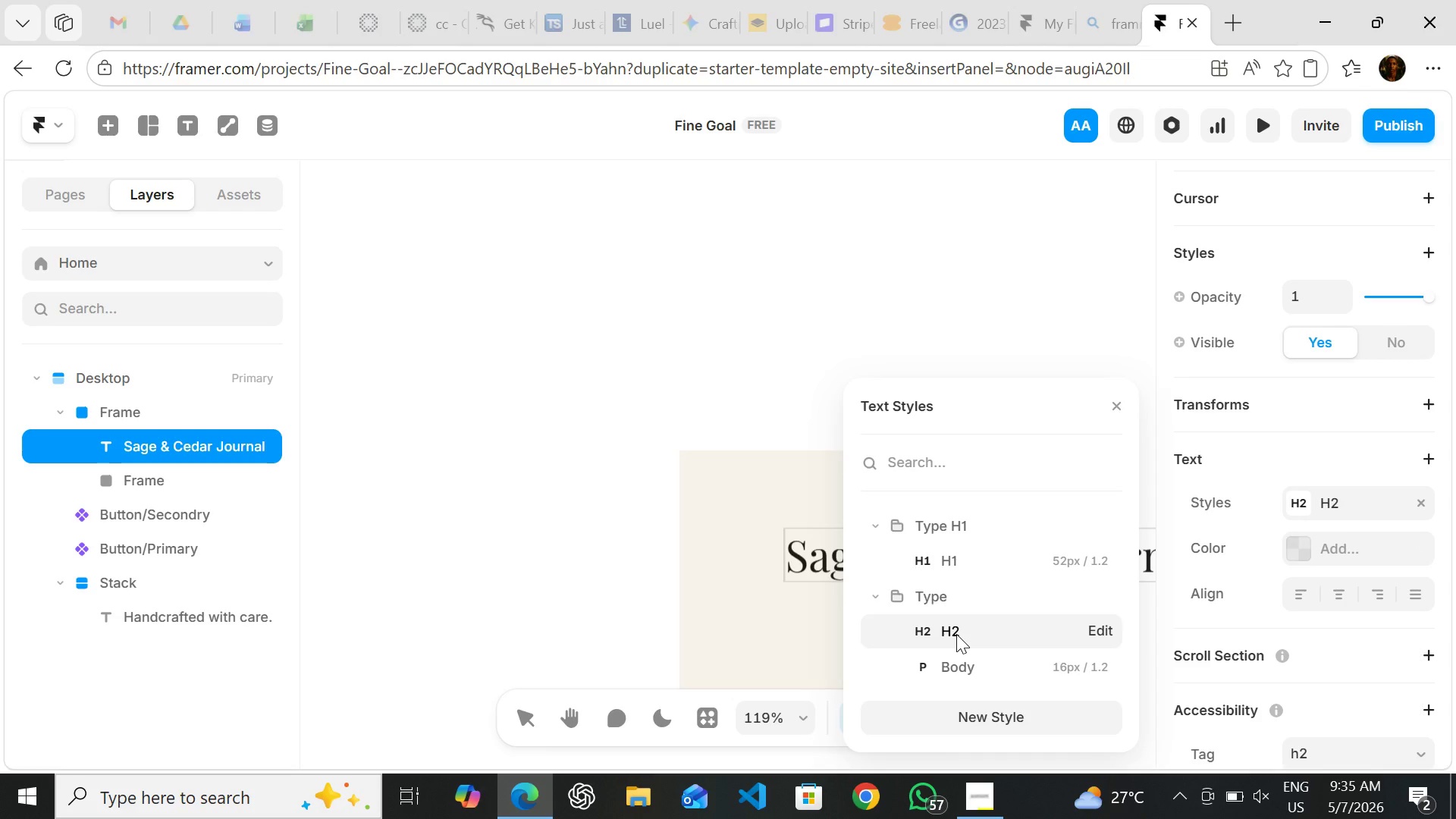 
wait(13.48)
 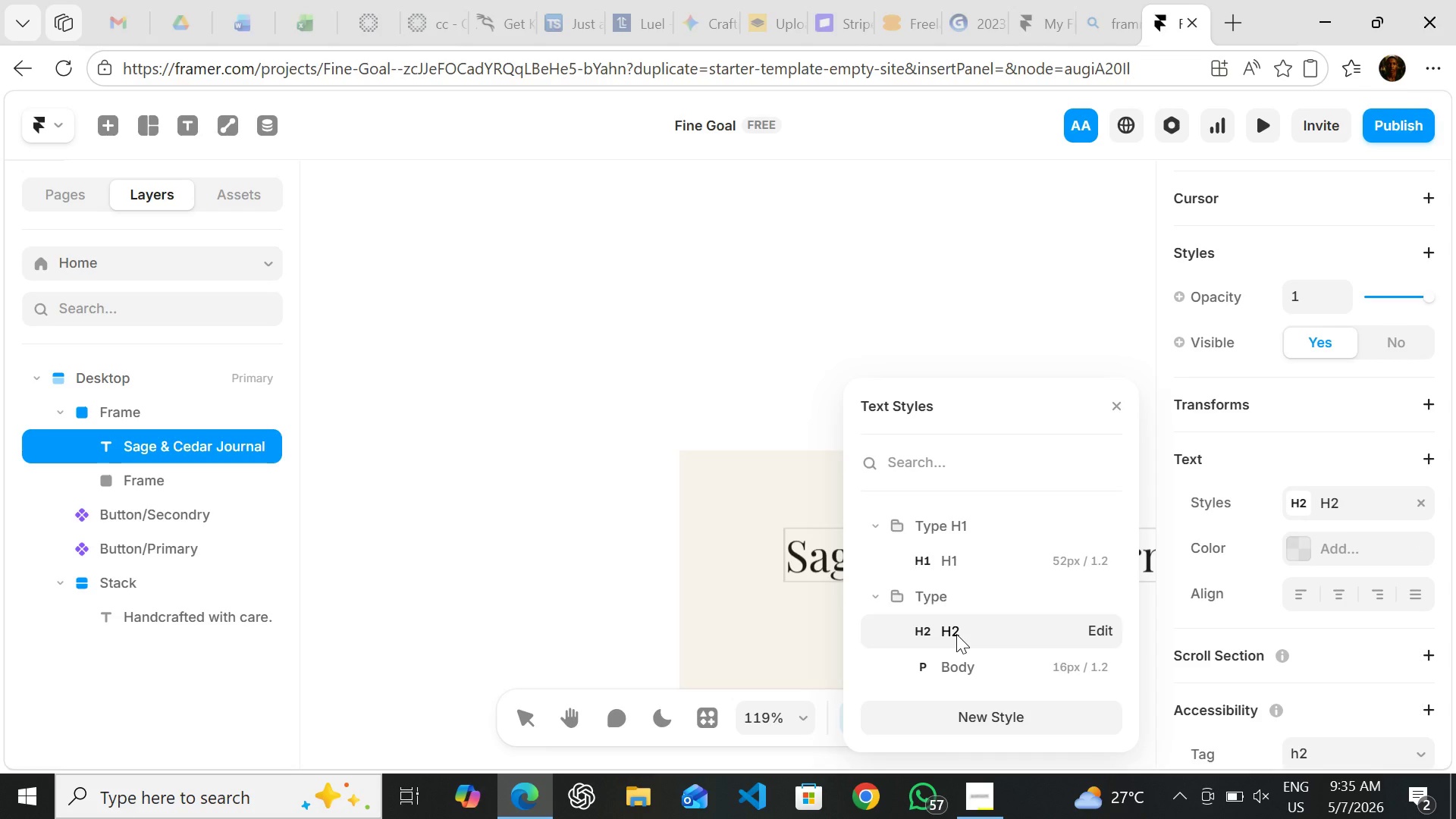 
left_click([789, 620])
 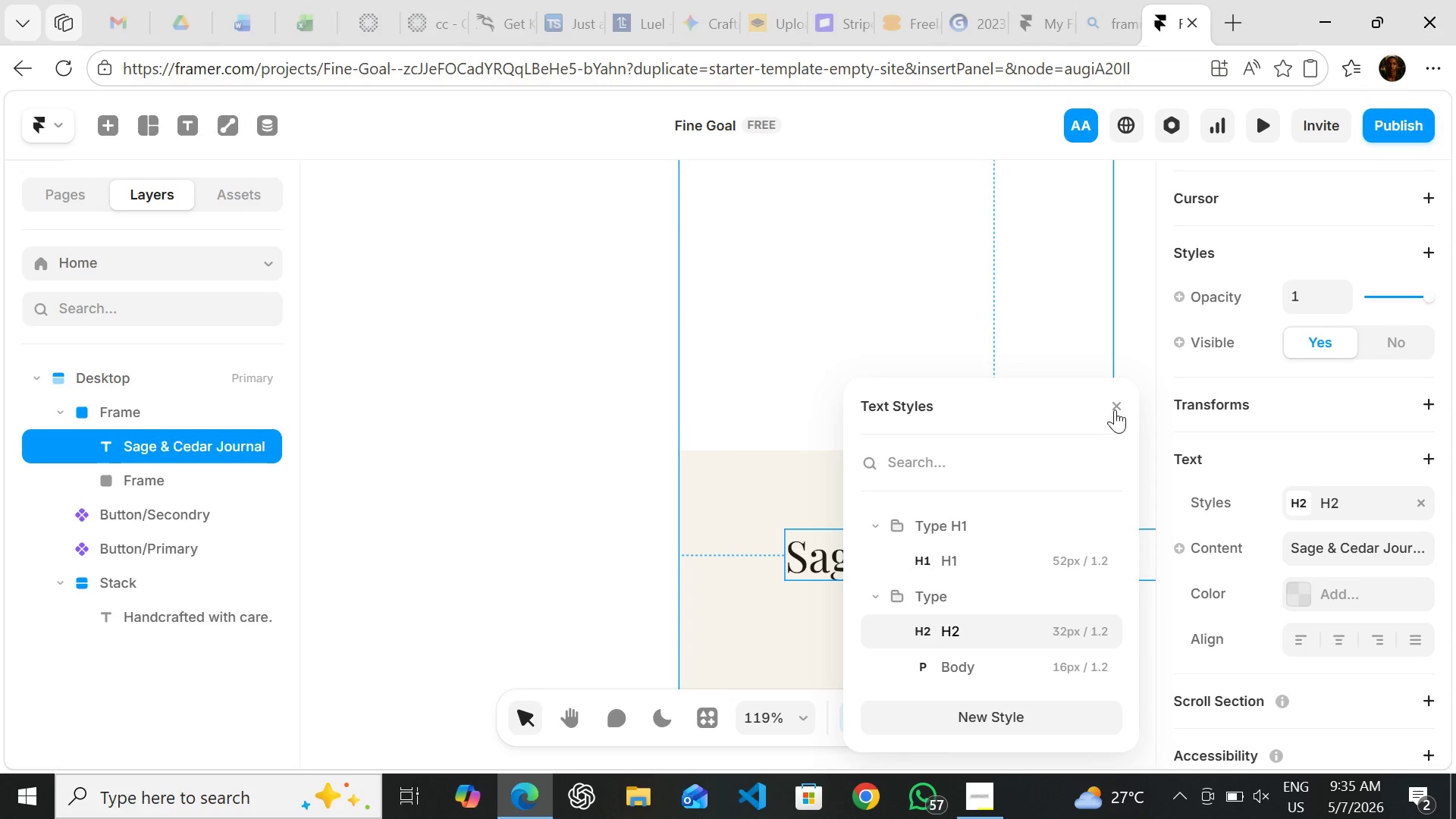 
left_click([1115, 400])
 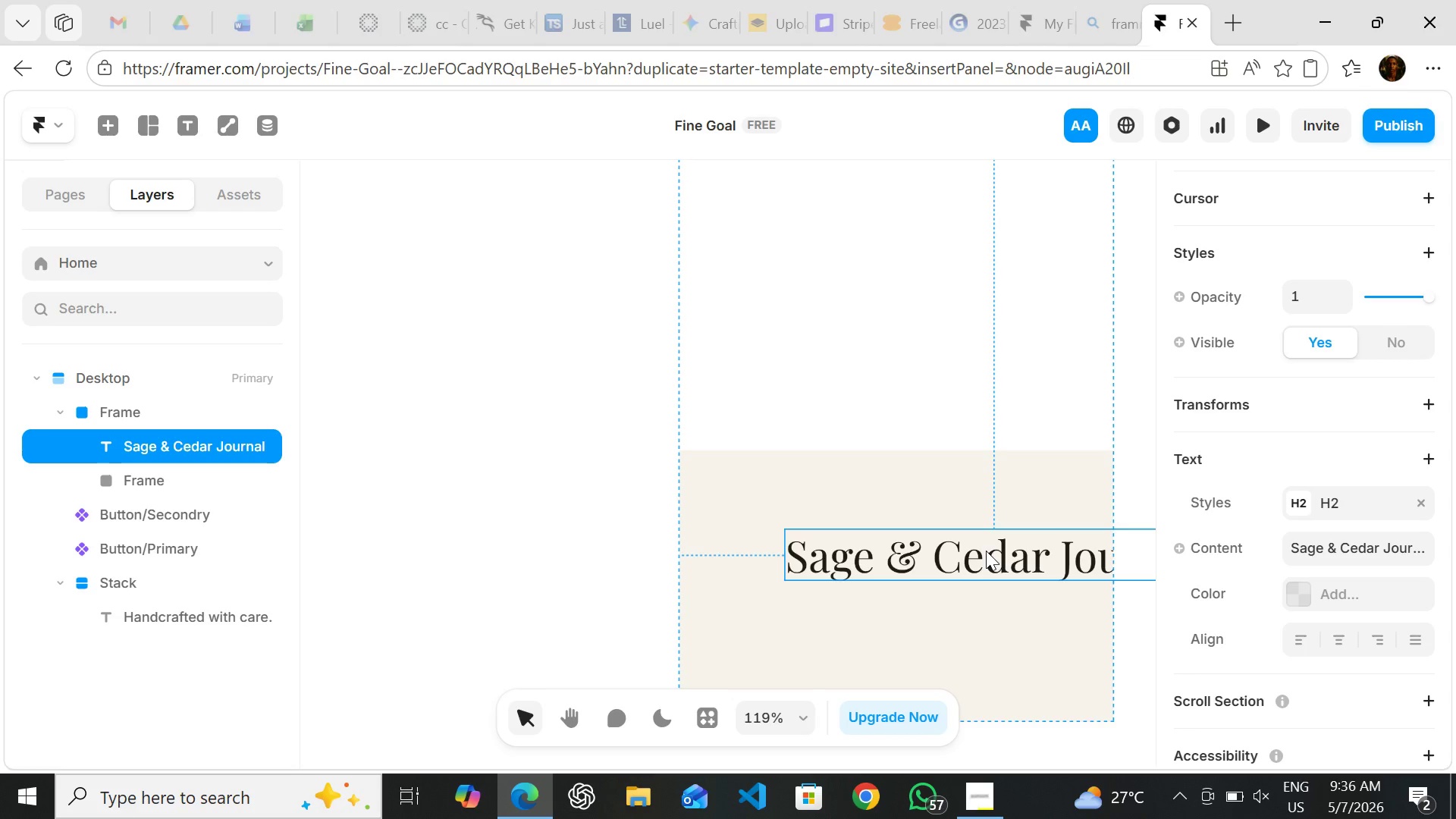 
wait(28.17)
 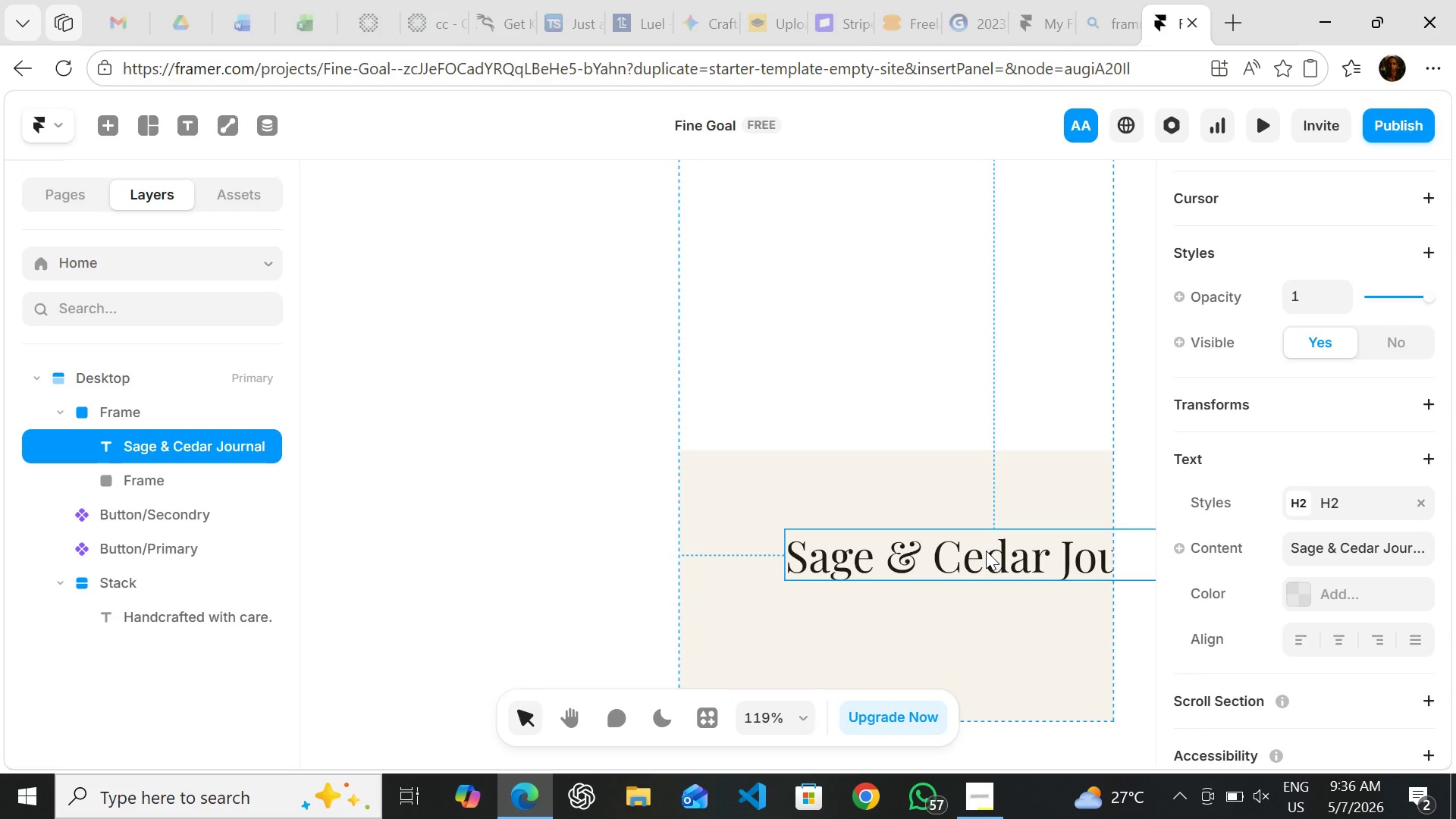 
left_click_drag(start_coordinate=[986, 551], to_coordinate=[892, 527])
 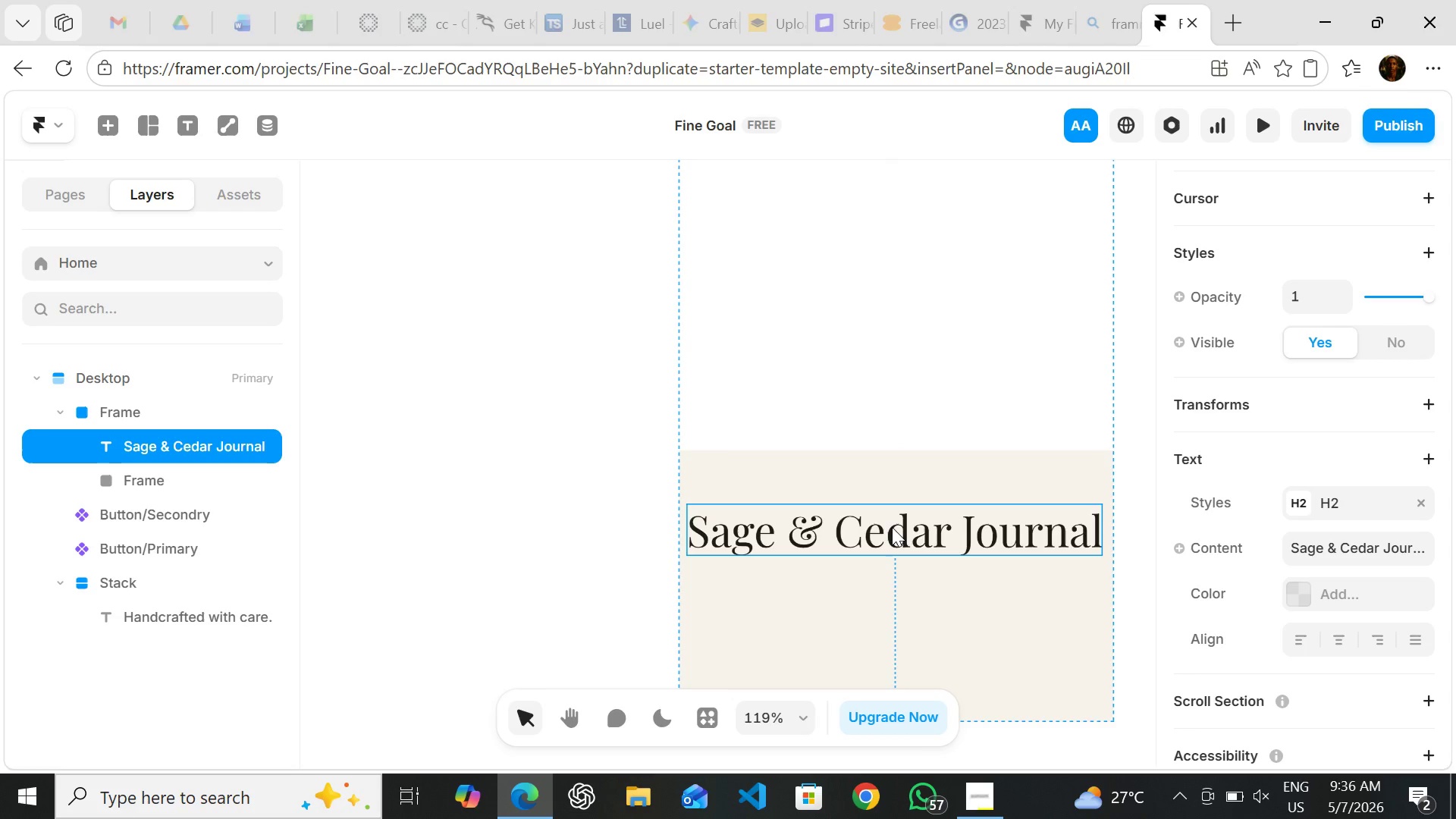 
wait(28.67)
 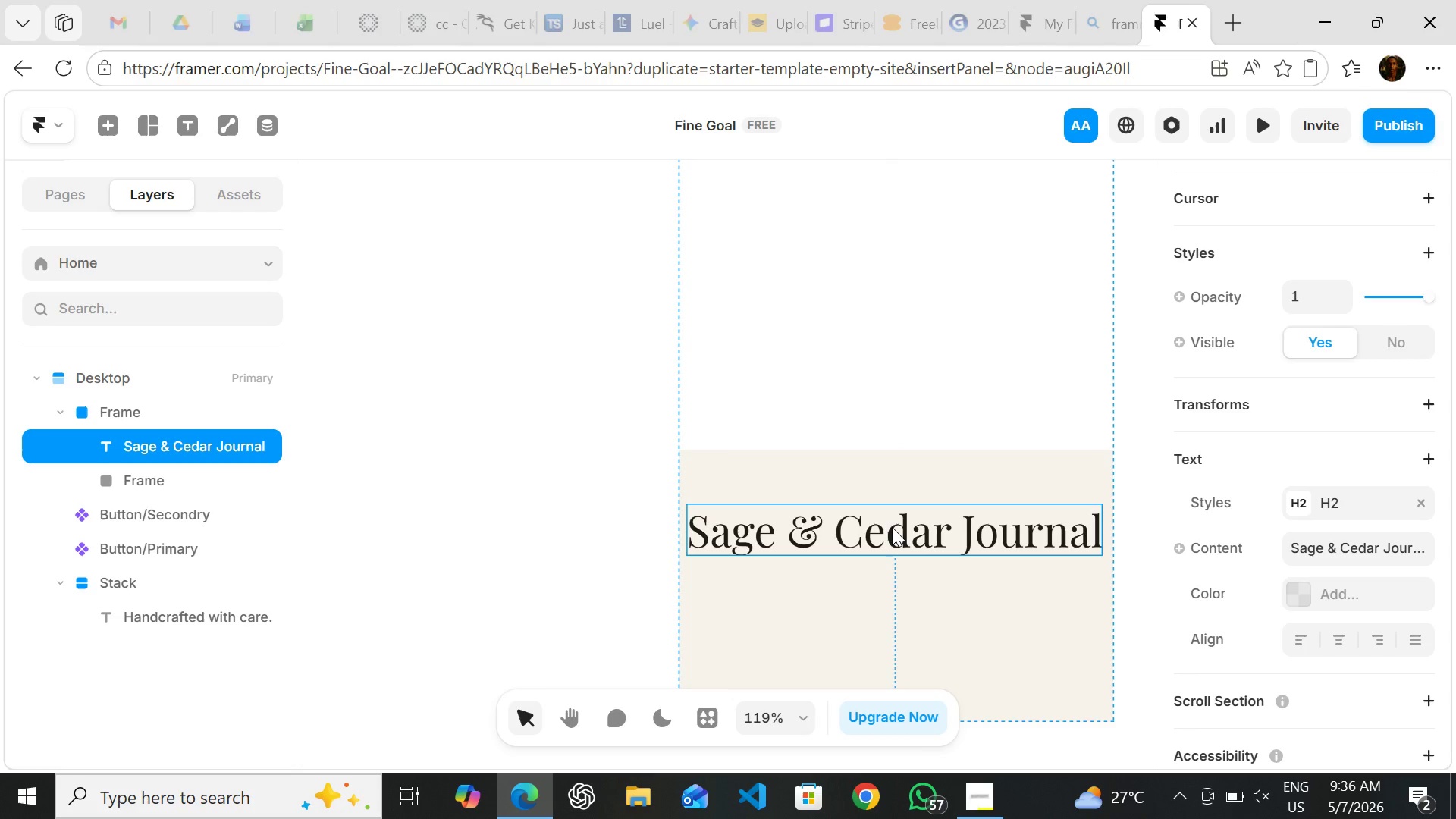 
left_click([791, 603])
 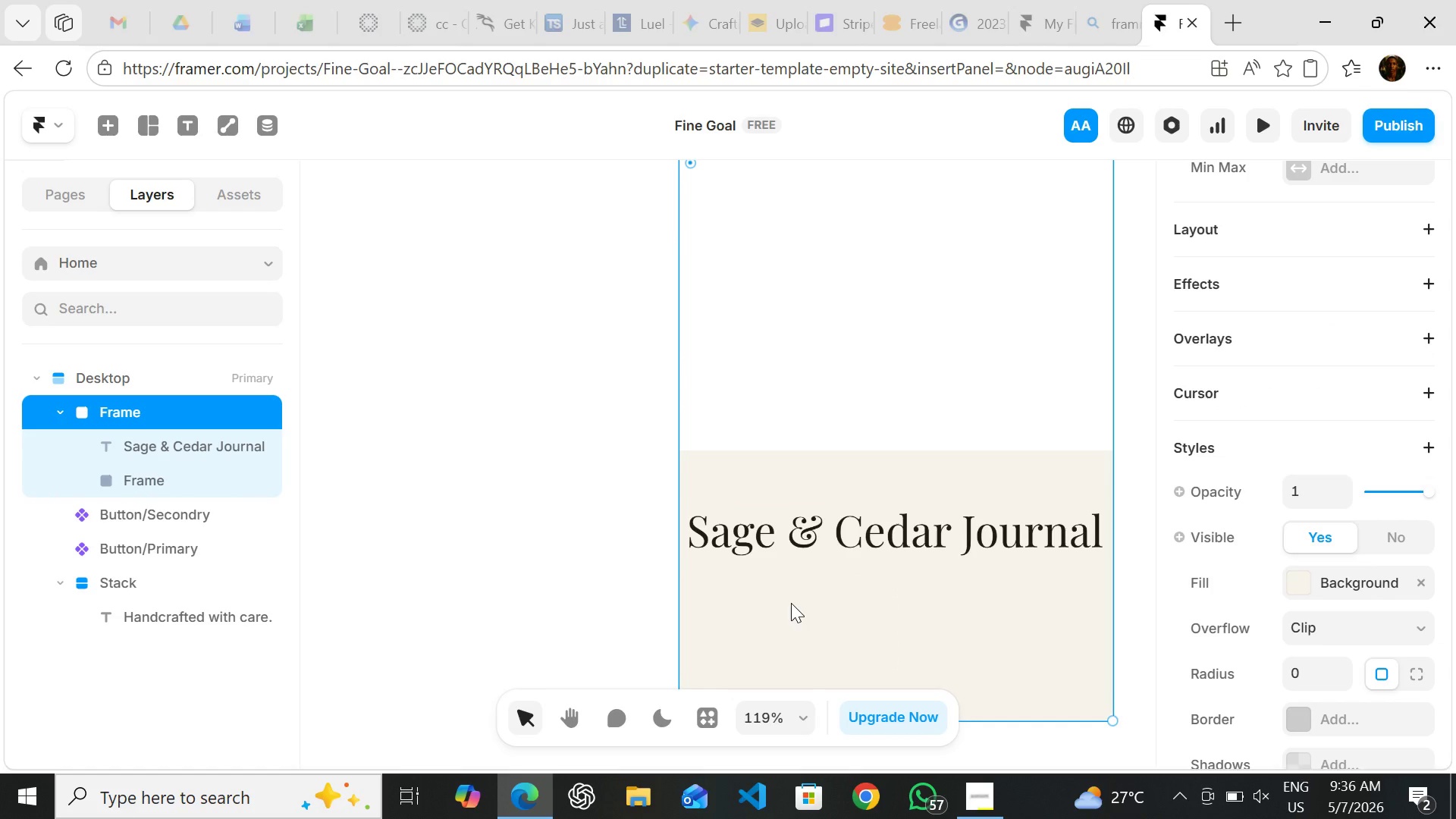 
key(T)
 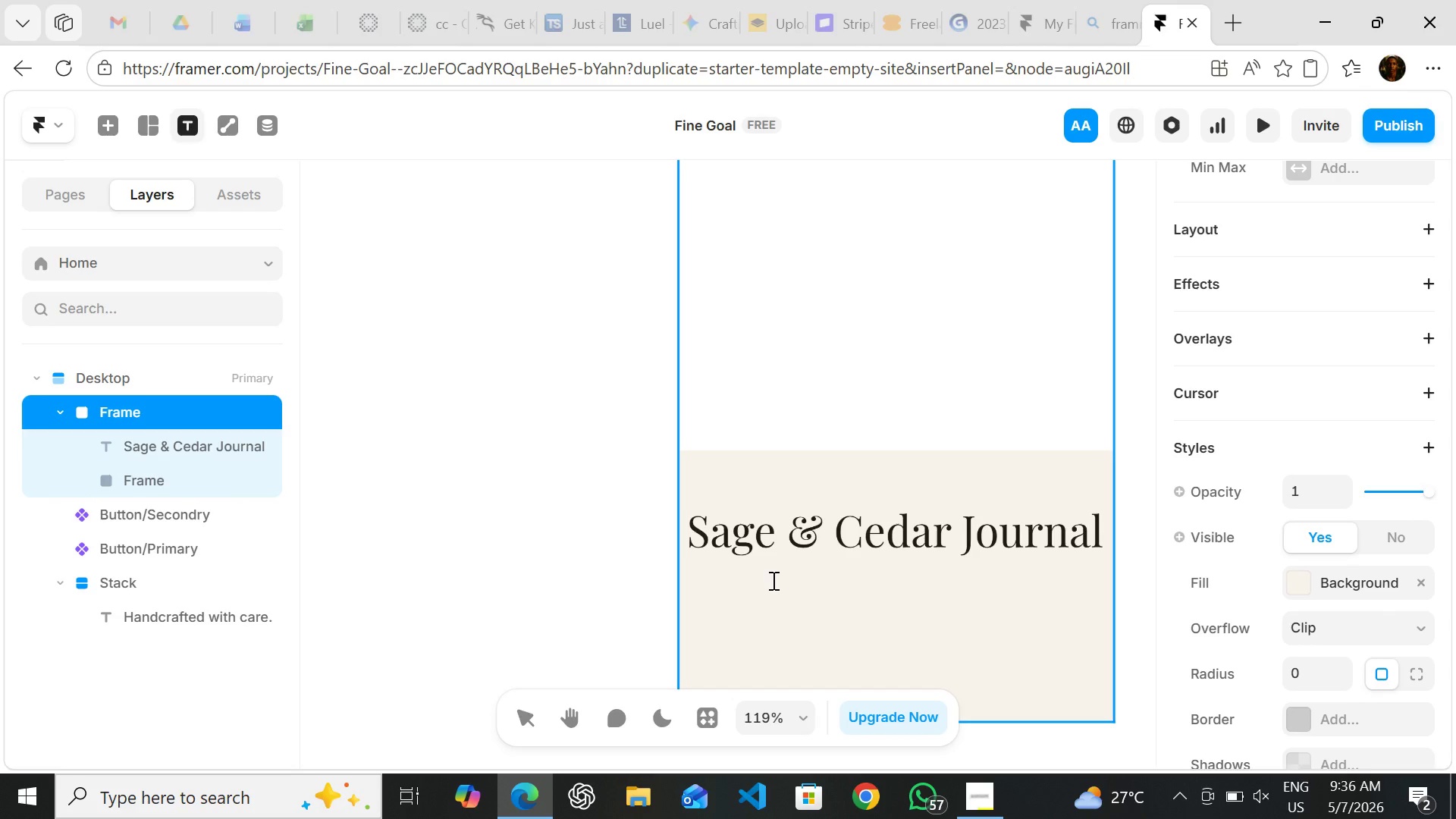 
left_click([772, 580])
 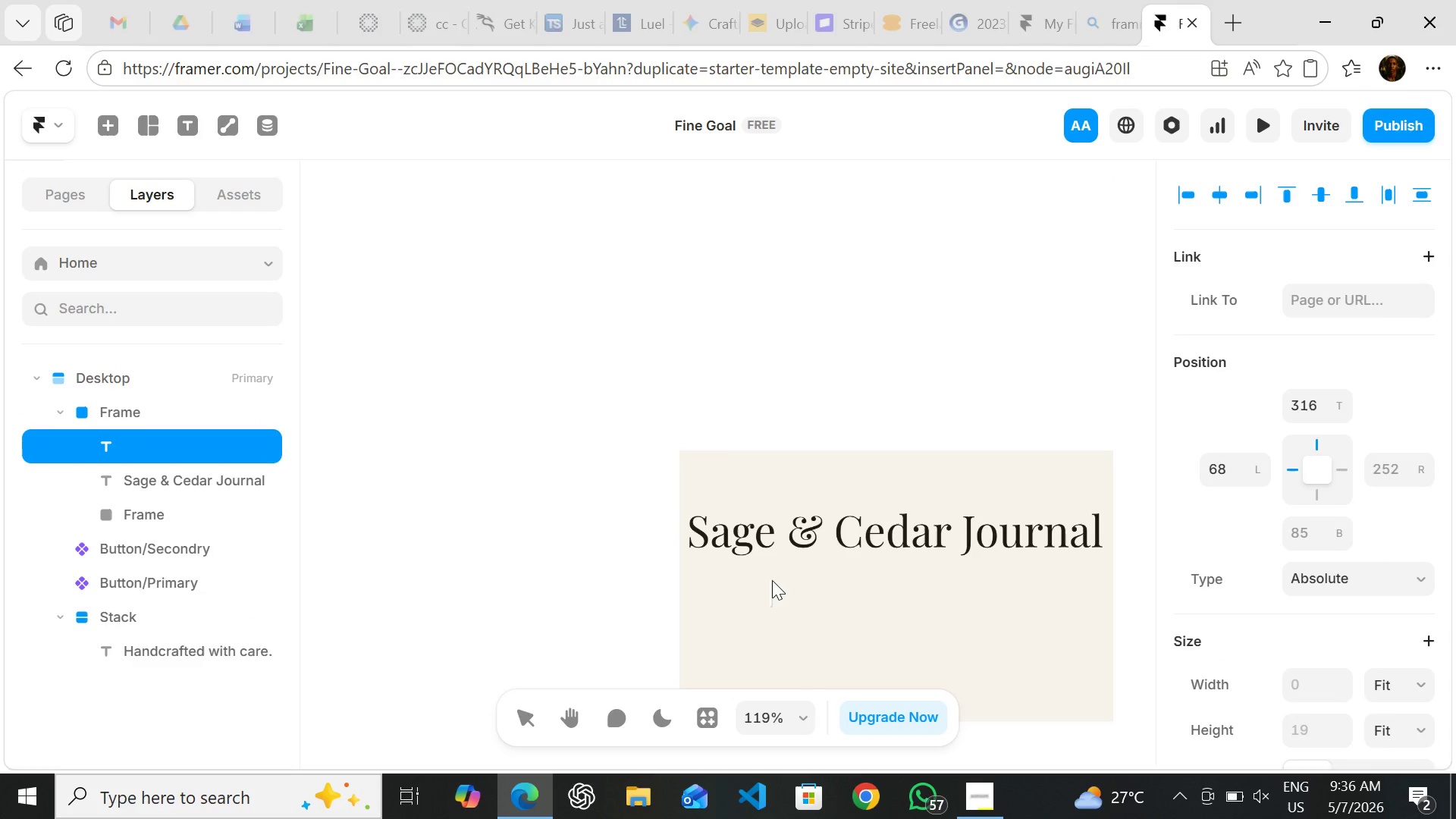 
wait(5.11)
 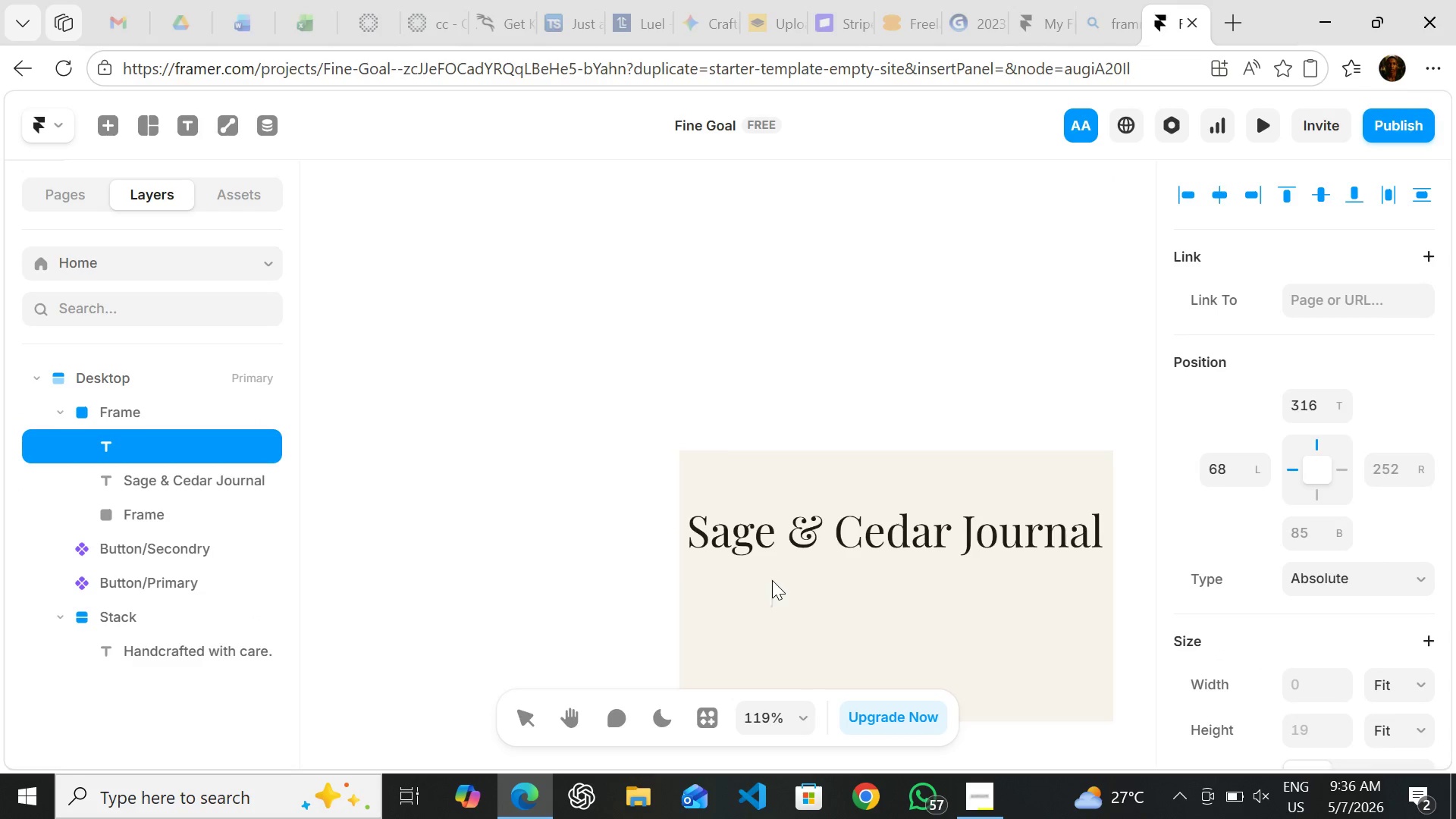 
hold_key(key=ShiftLeft, duration=0.31)
 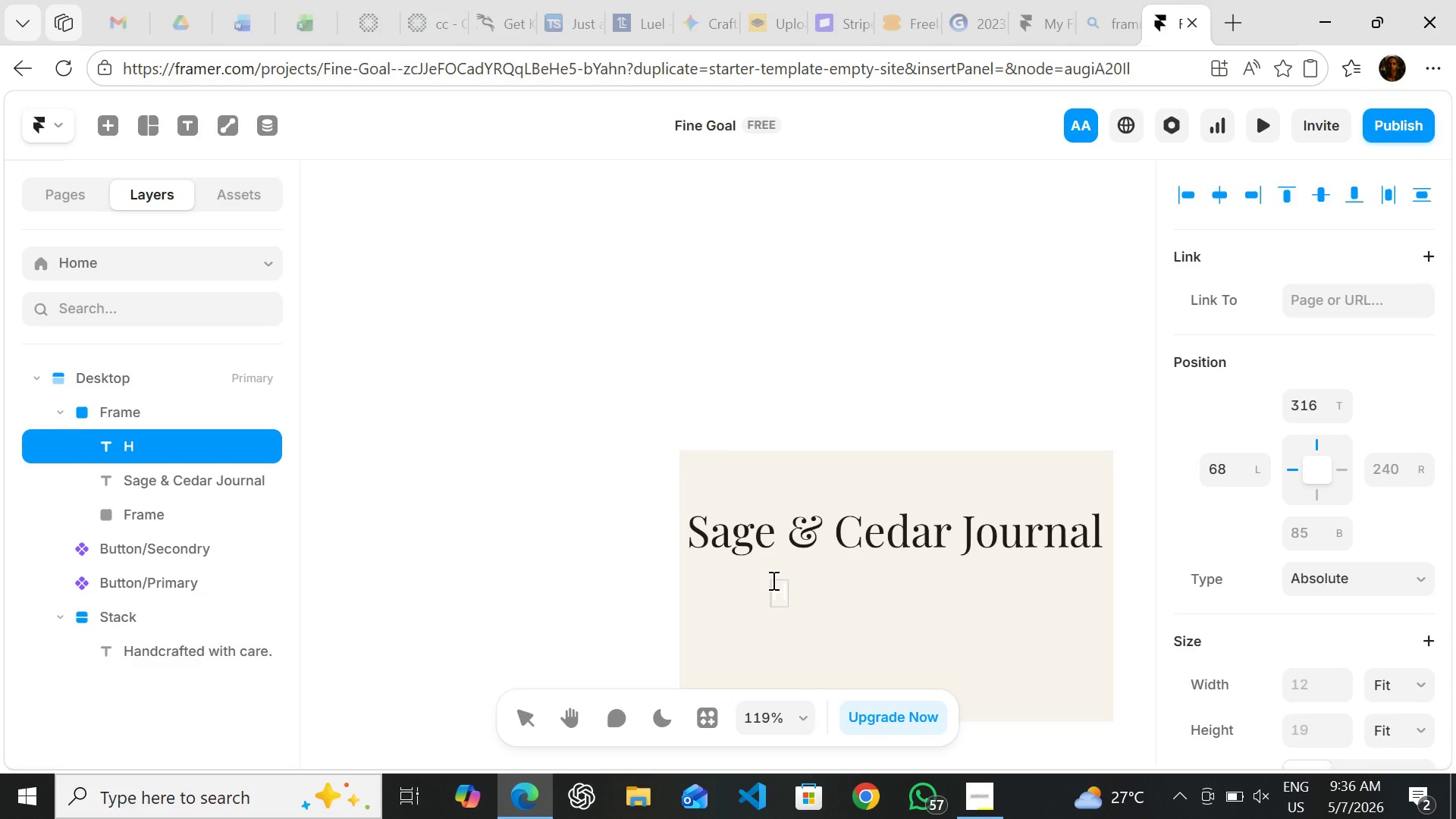 
hold_key(key=H, duration=0.31)
 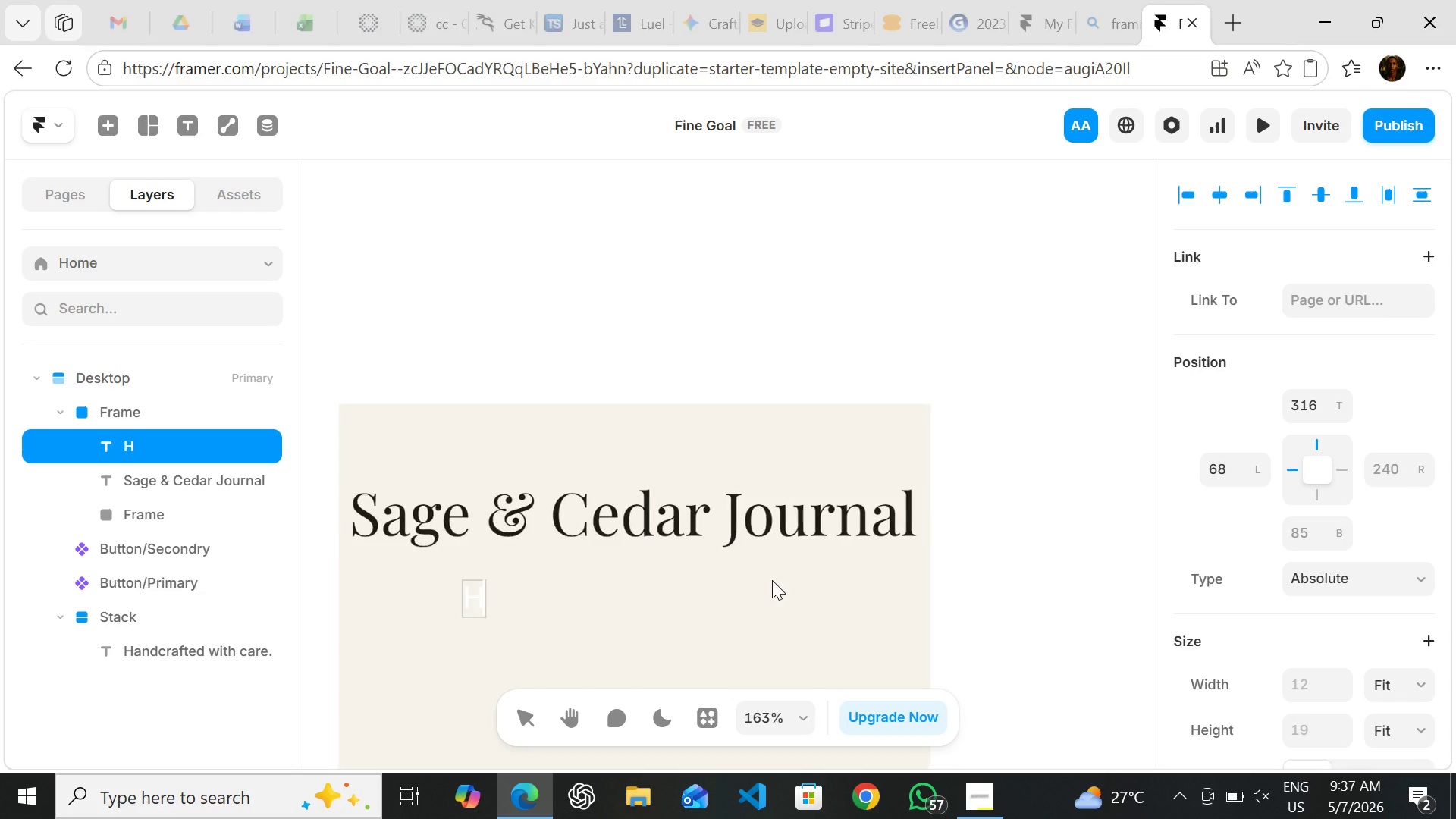 
wait(5.47)
 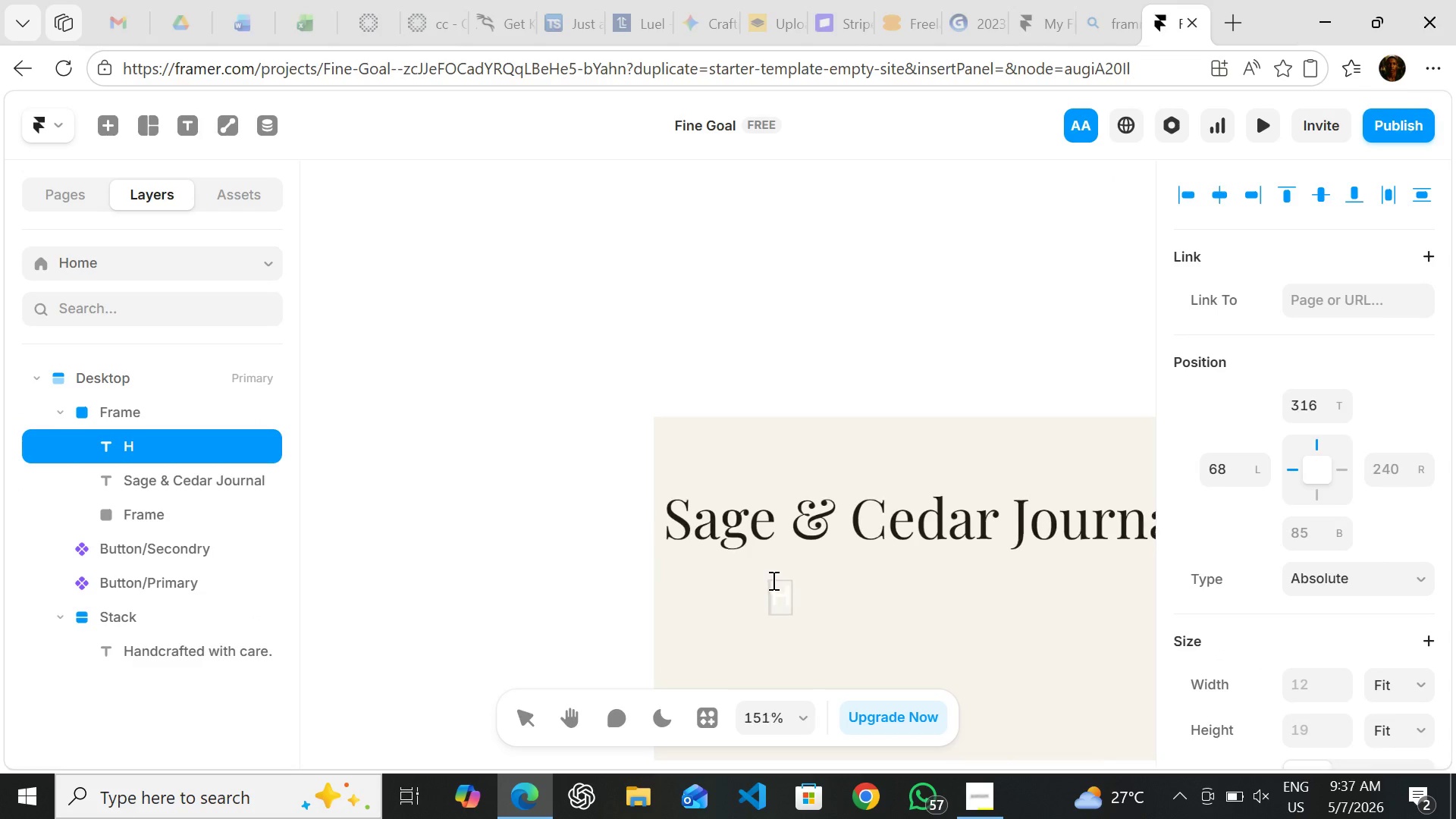 
type(and )
key(Backspace)
type(-bound )
 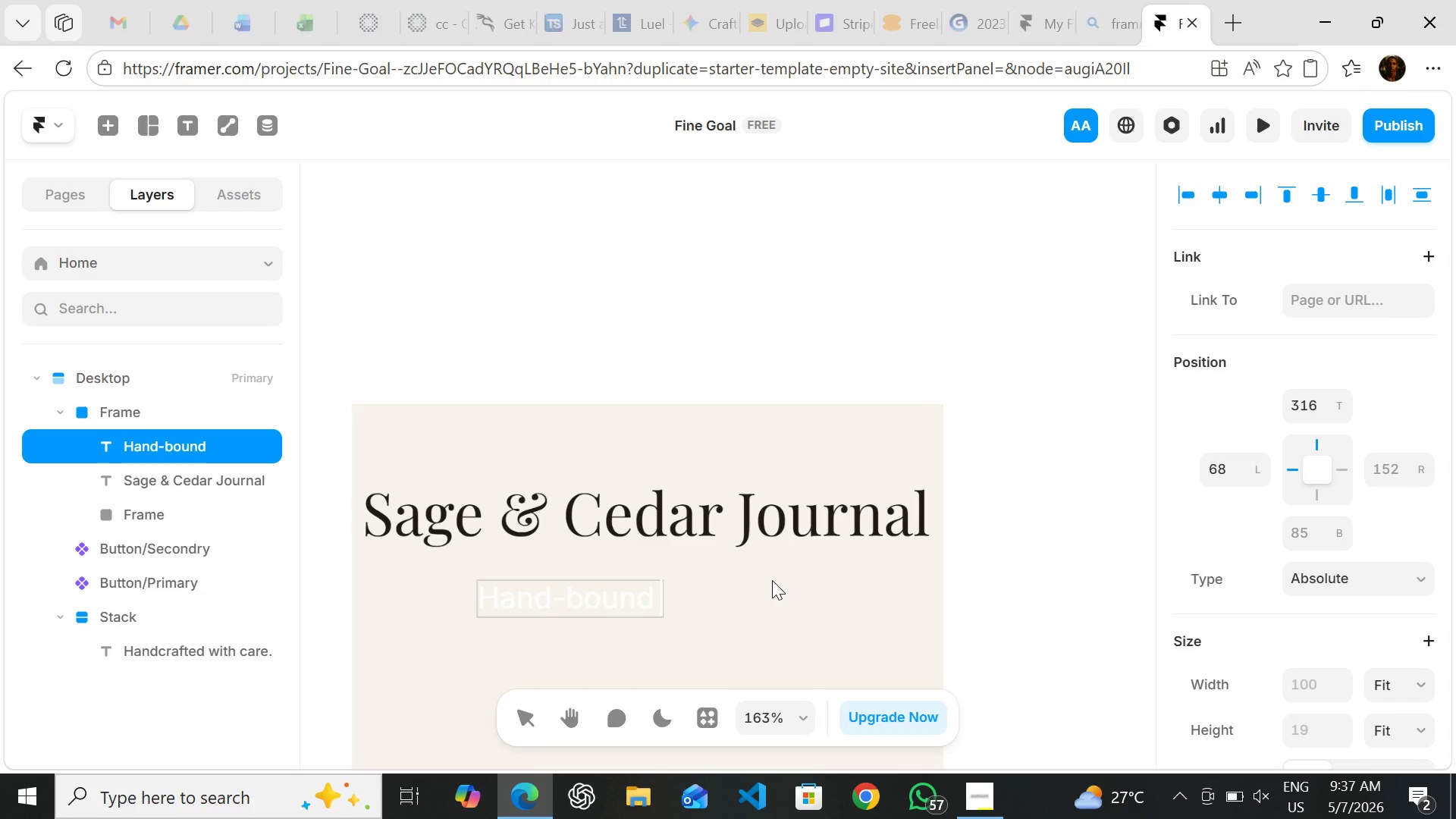 
wait(8.39)
 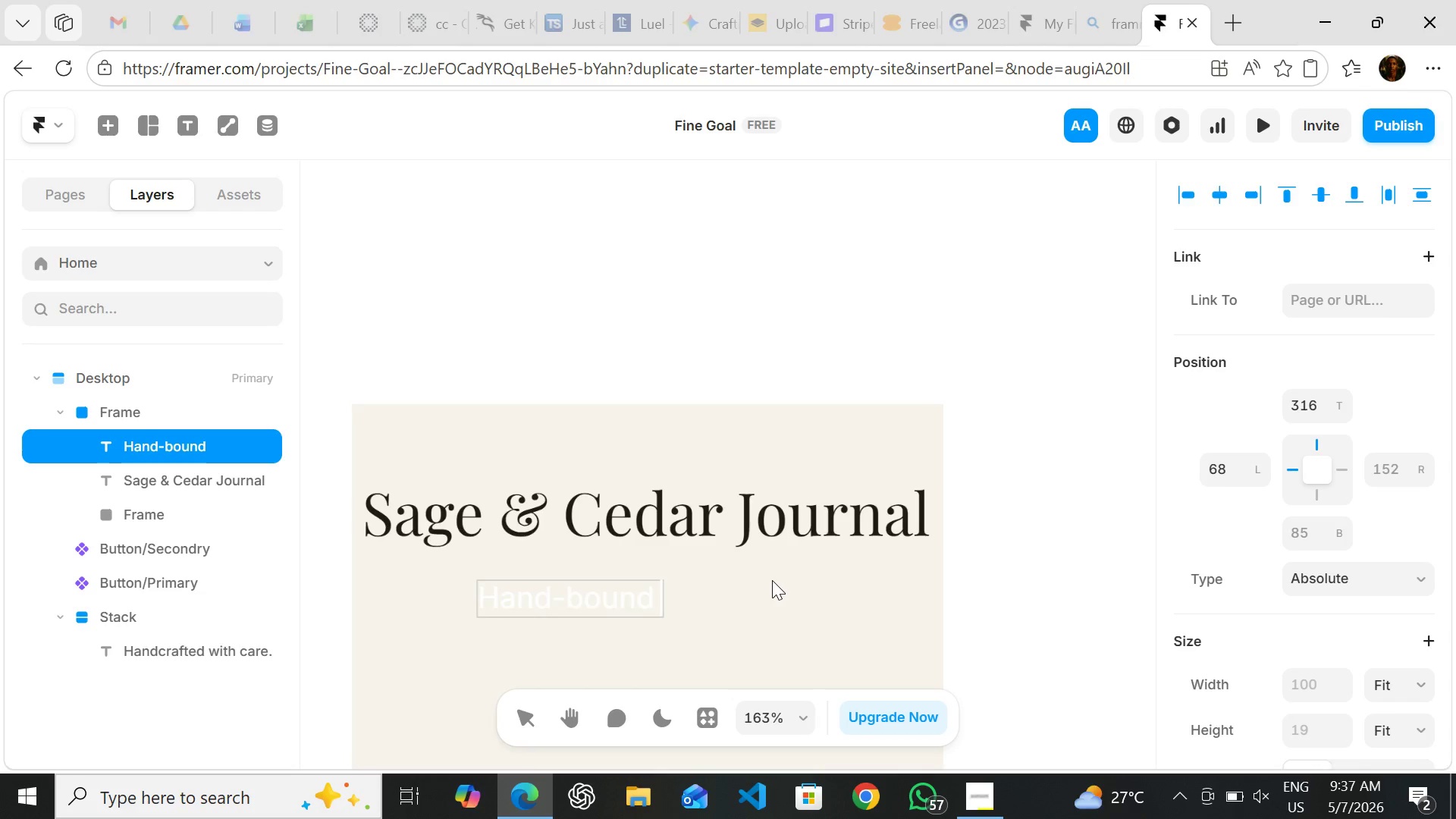 
key(Backspace)
 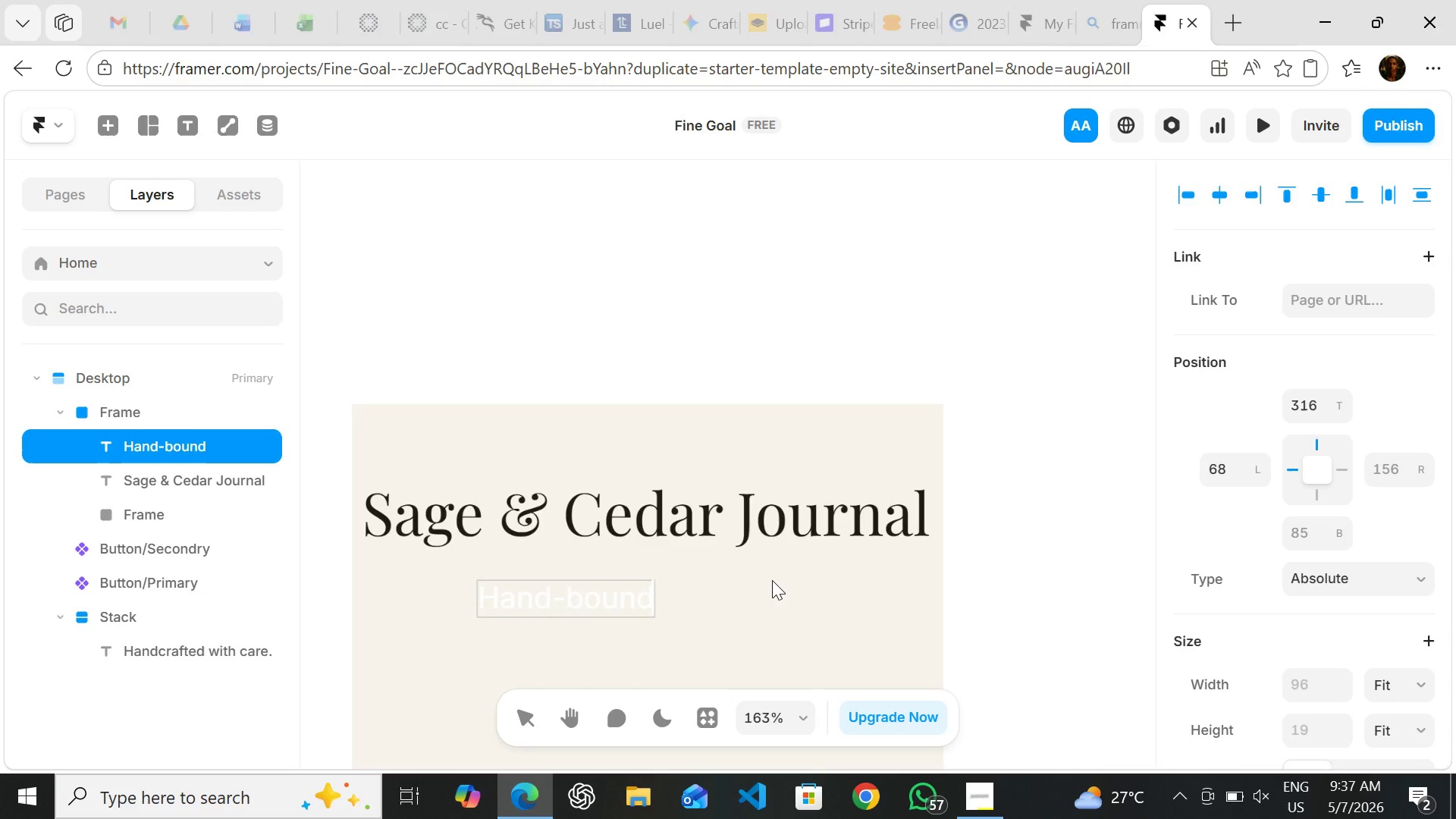 
key(Comma)
 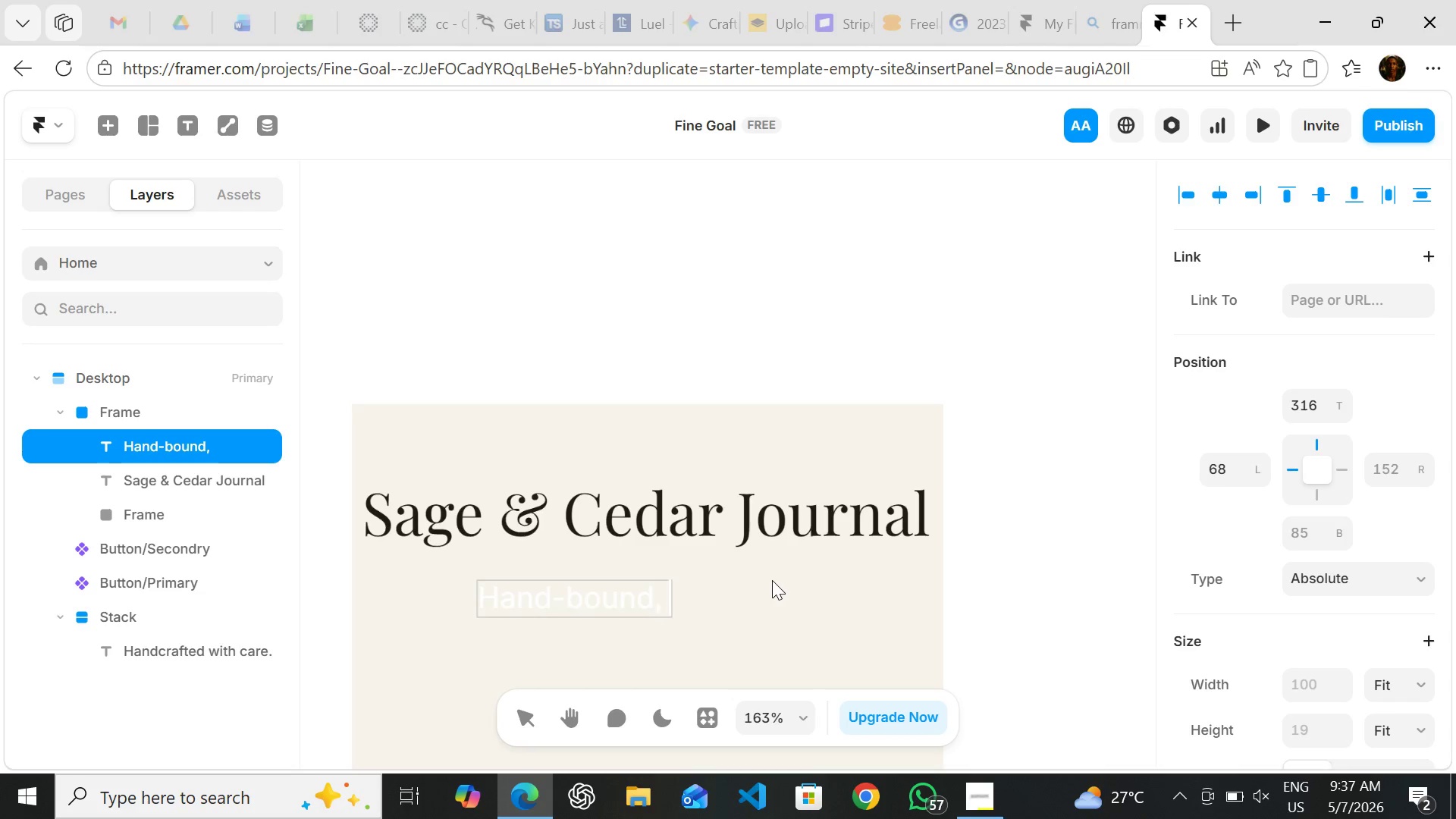 
key(Space)
 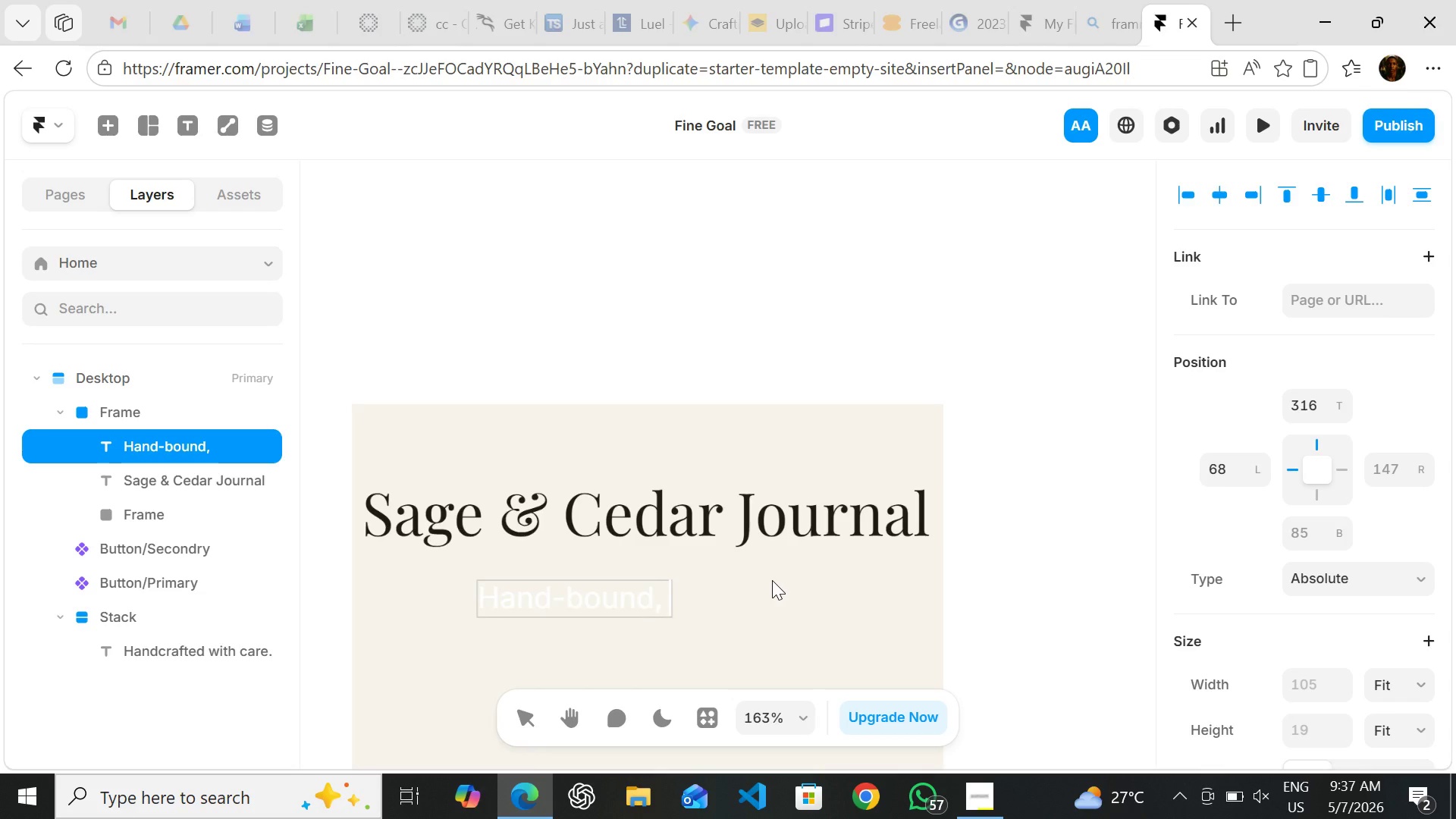 
type(120gsm)
 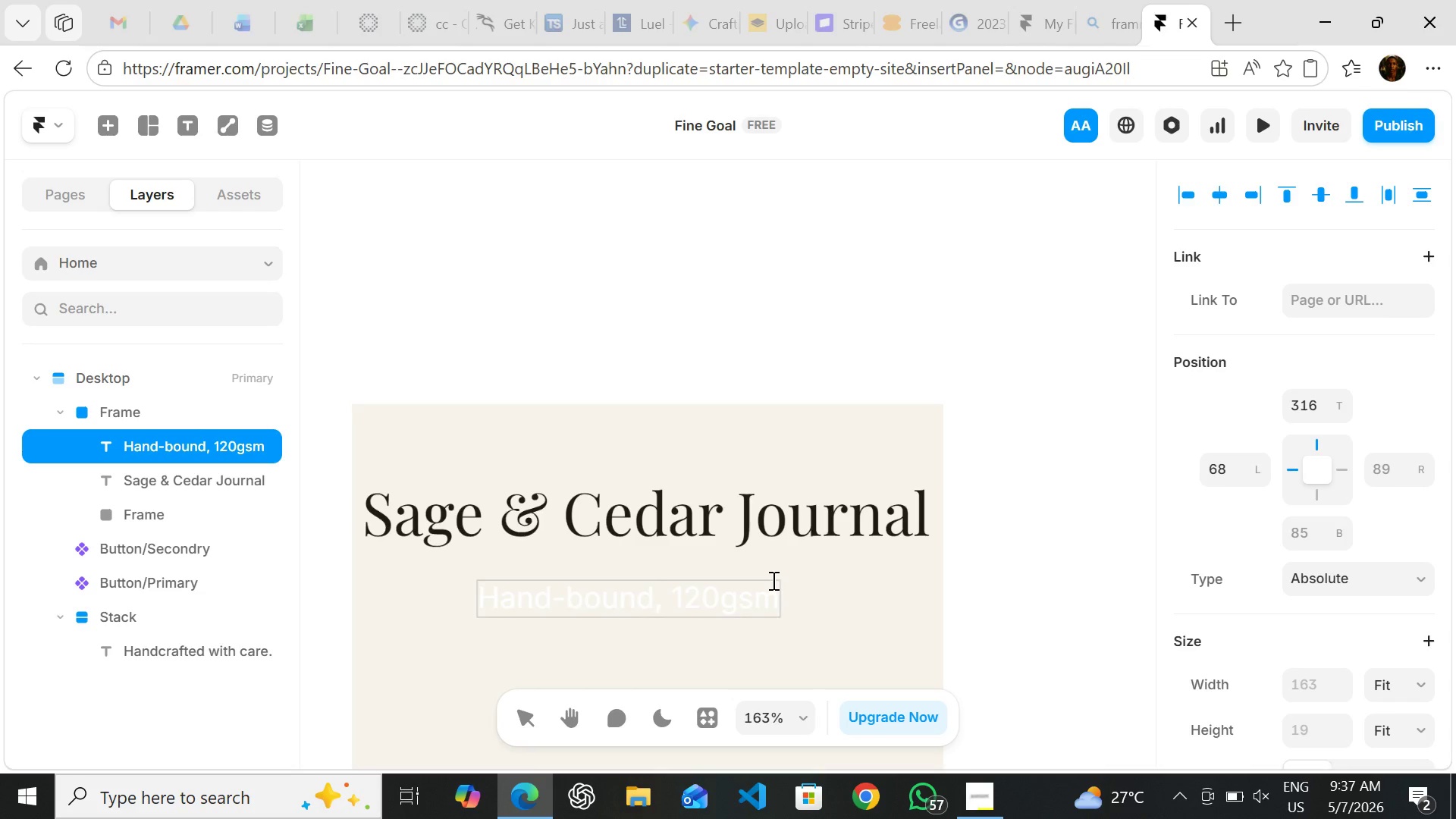 
wait(6.11)
 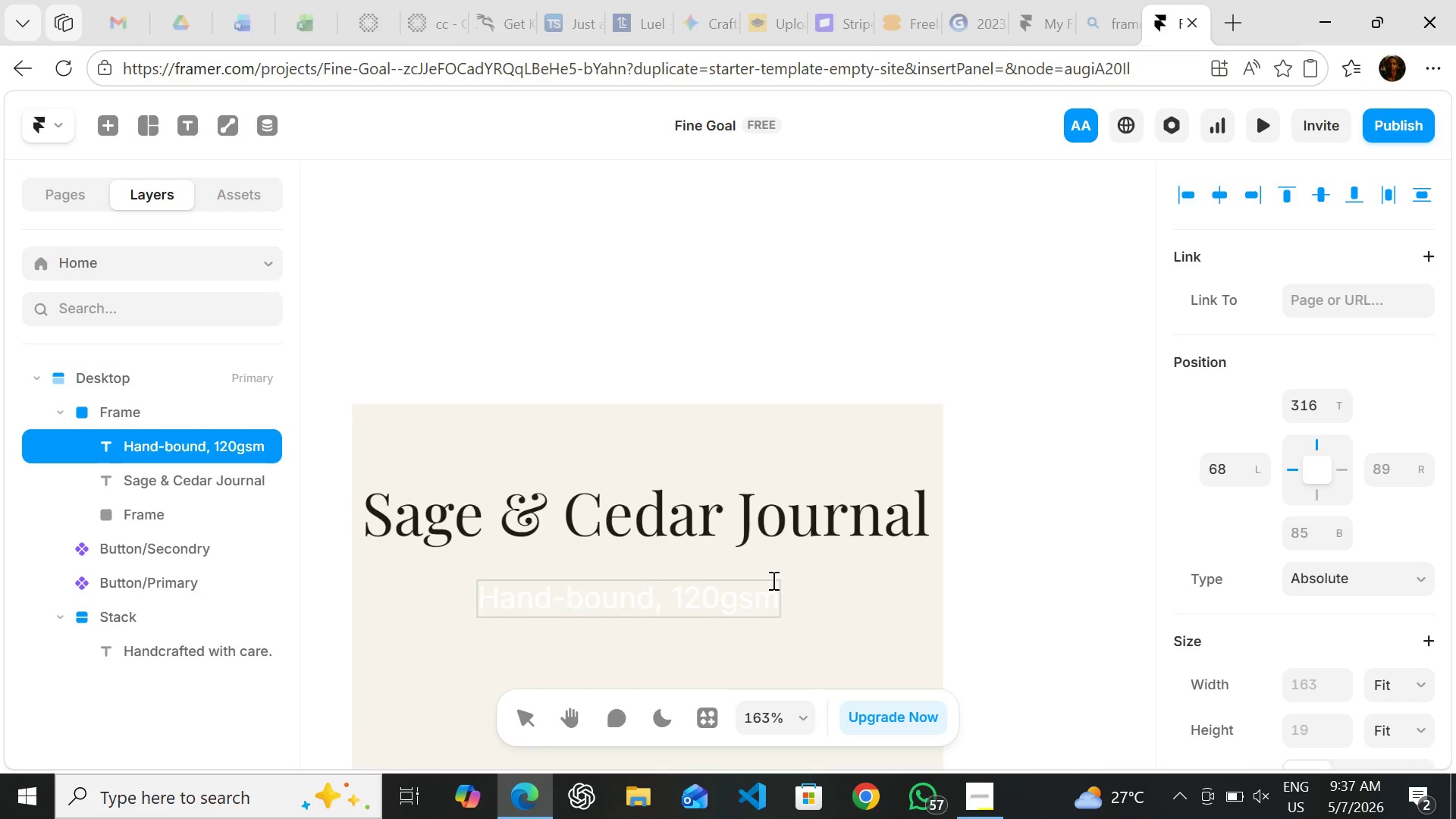 
type( cream )
 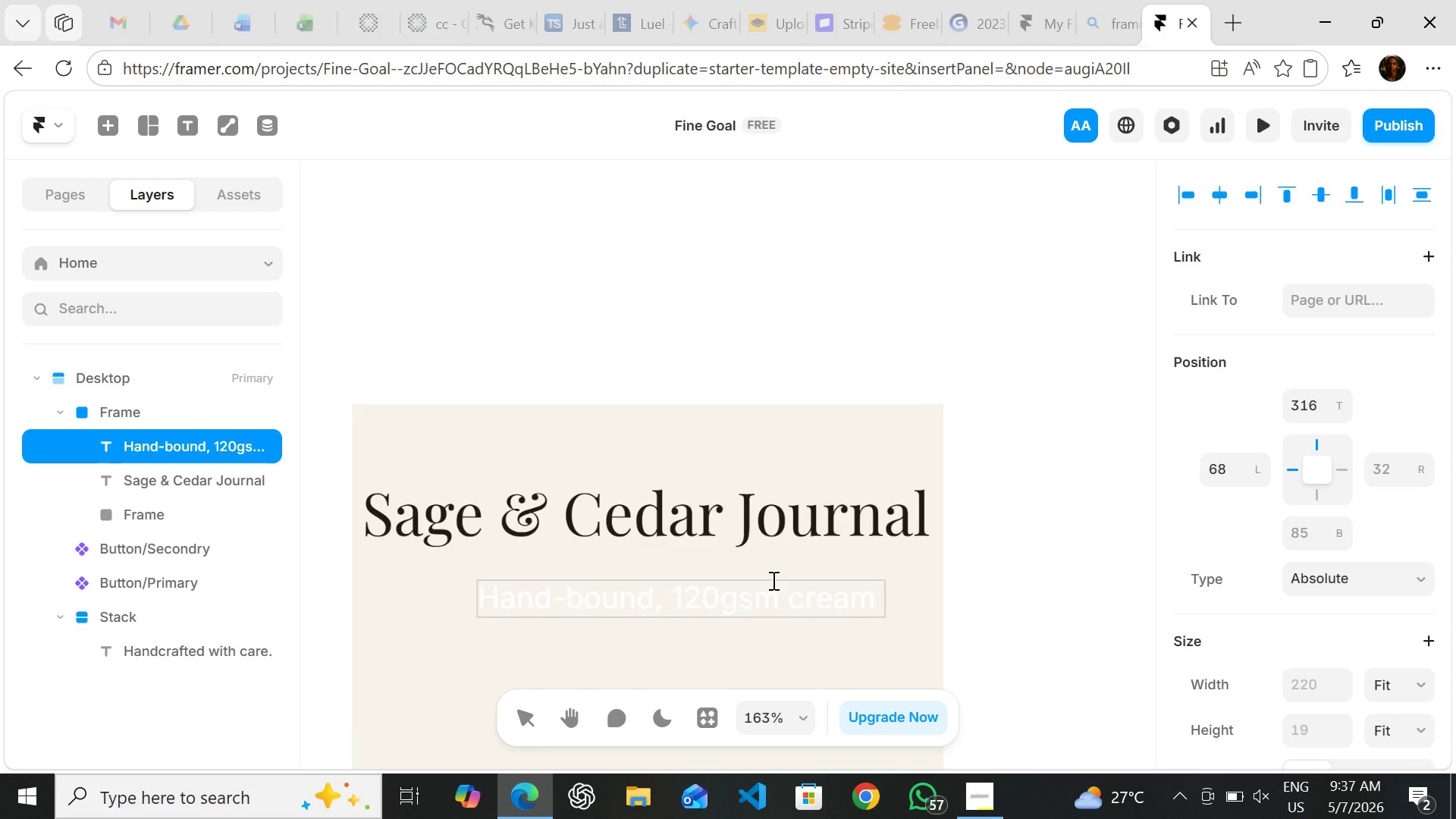 
type(pages )
 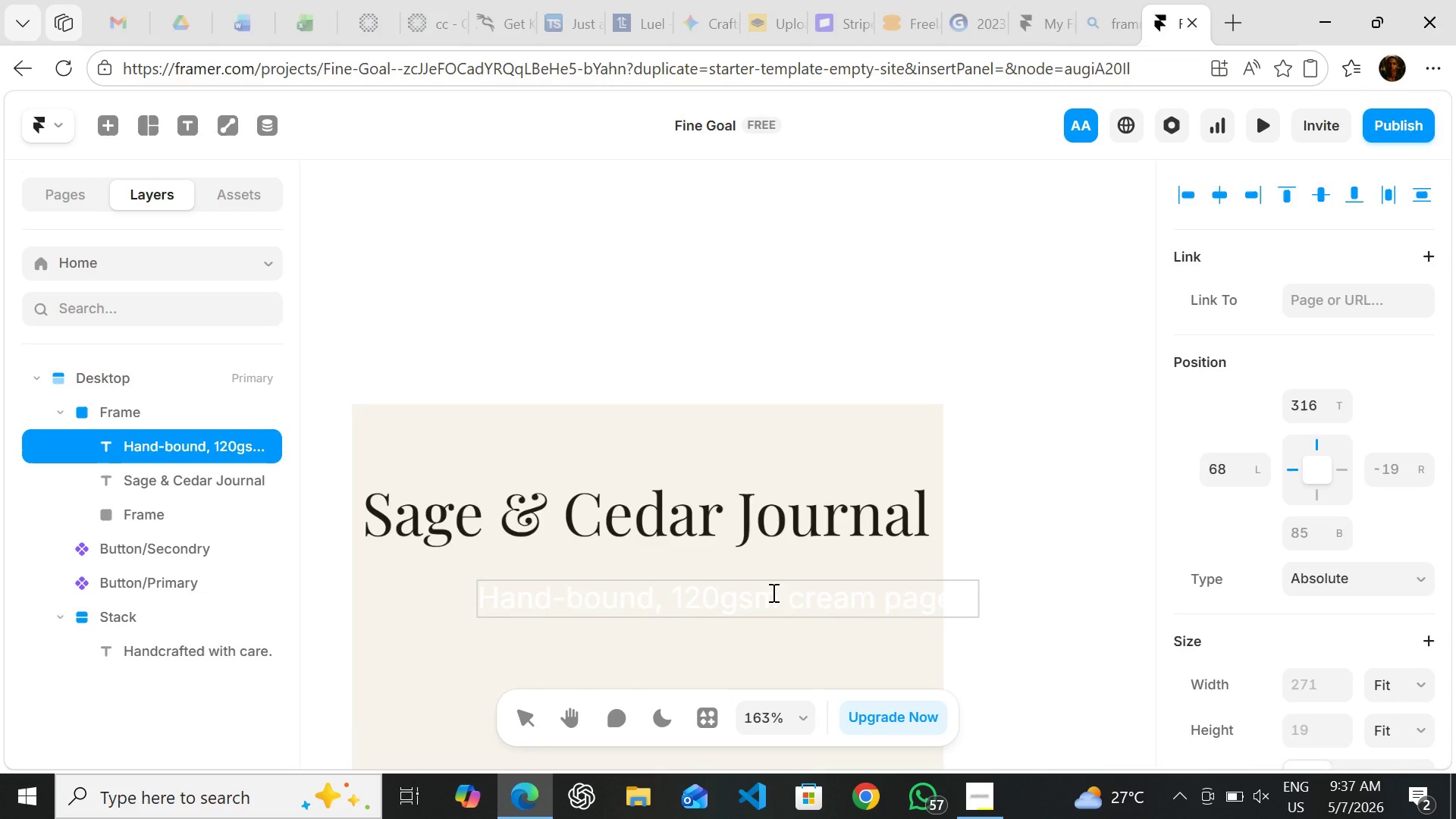 
wait(6.44)
 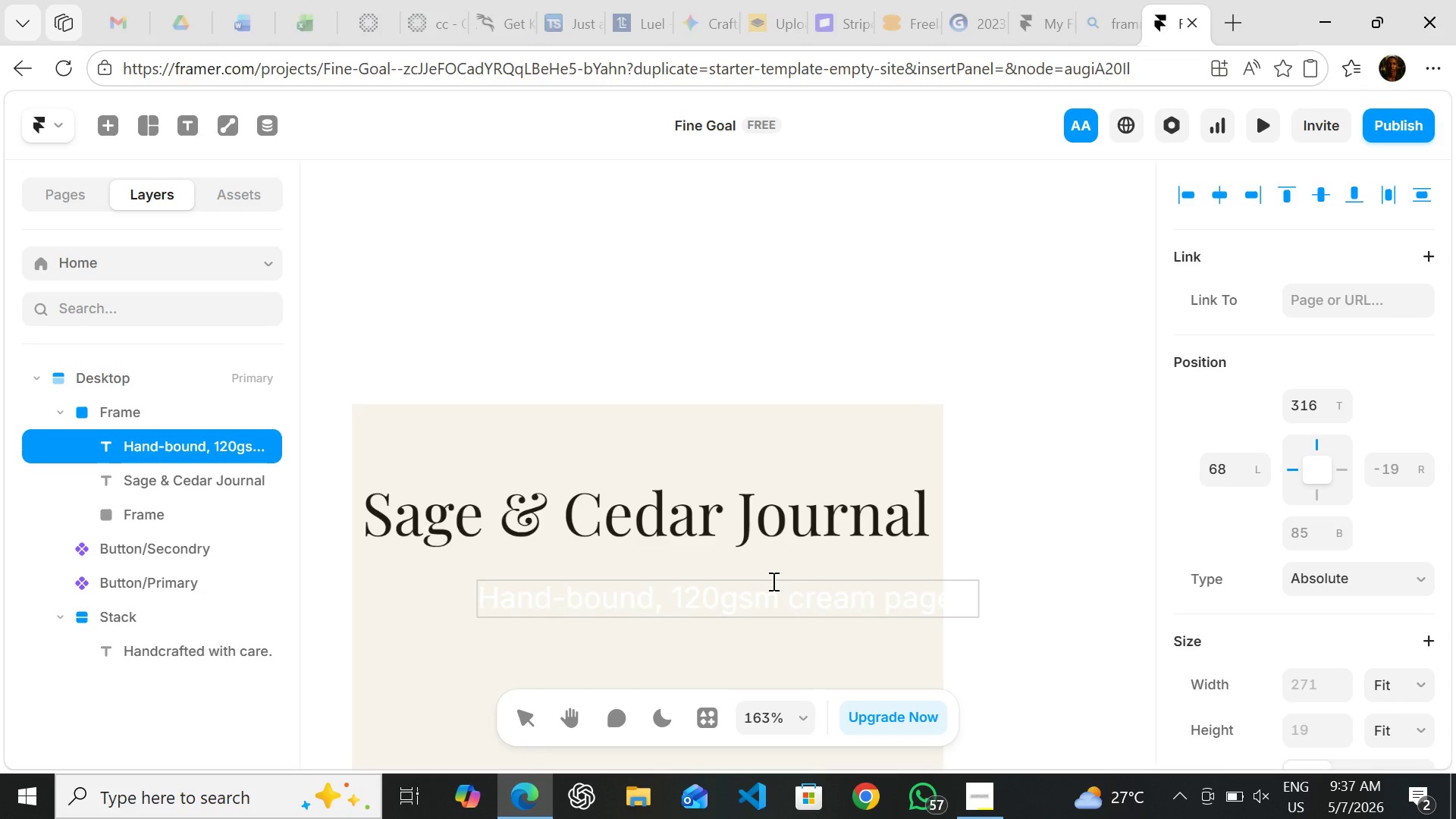 
key(Backspace)
key(Backspace)
key(Backspace)
type(es, )
 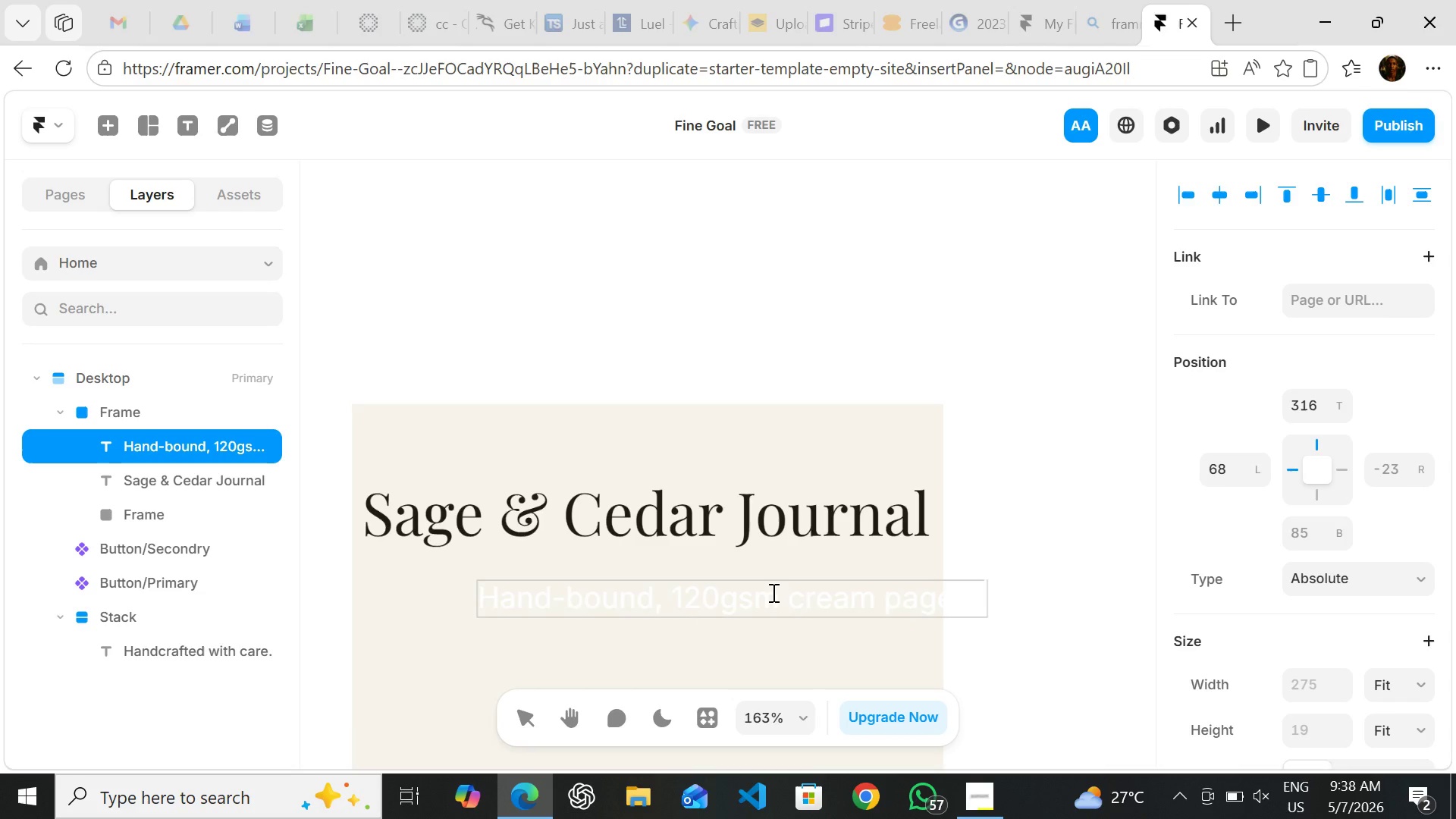 
type(botanical)
 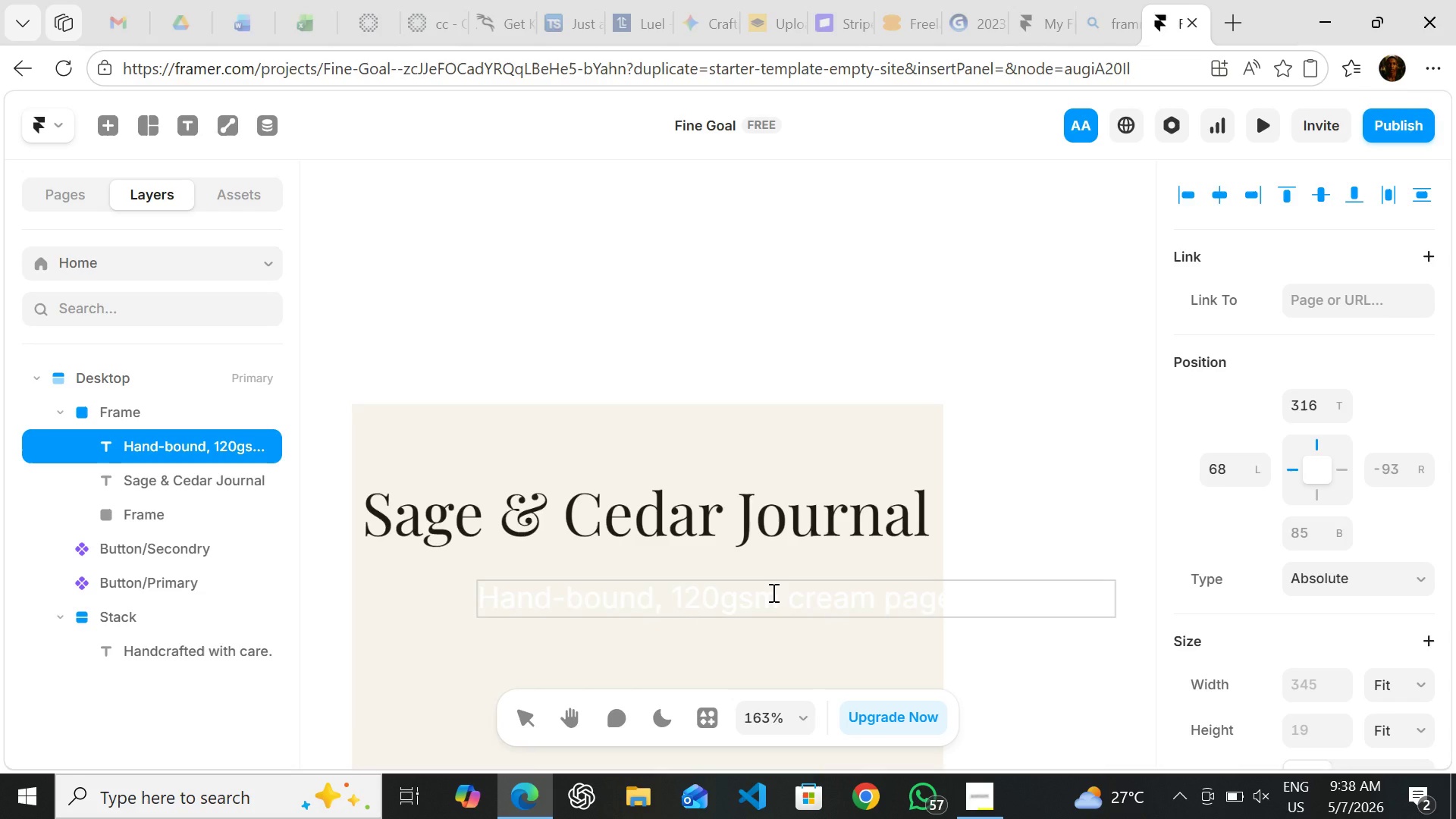 
type(-dyded)
 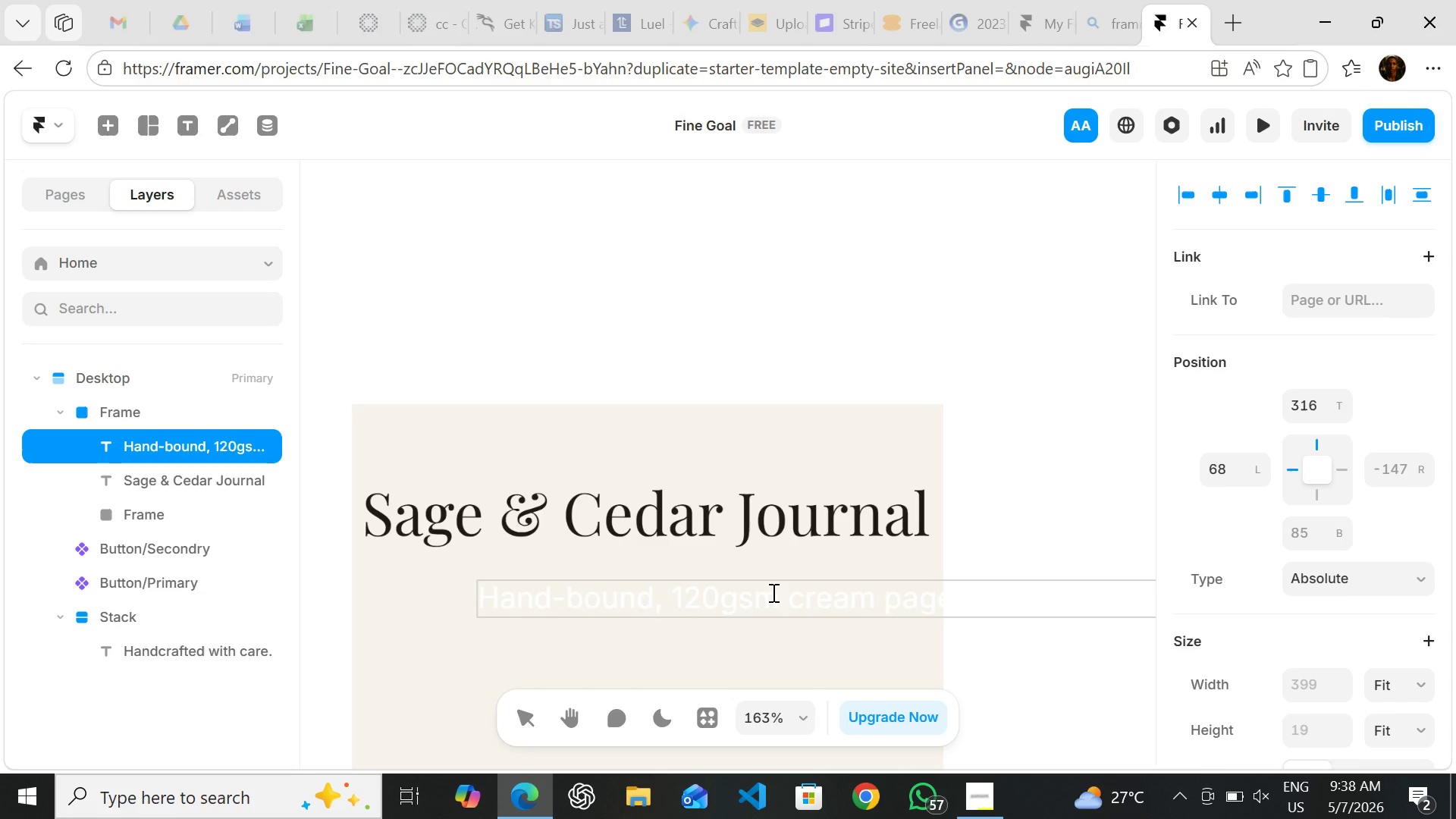 
wait(8.55)
 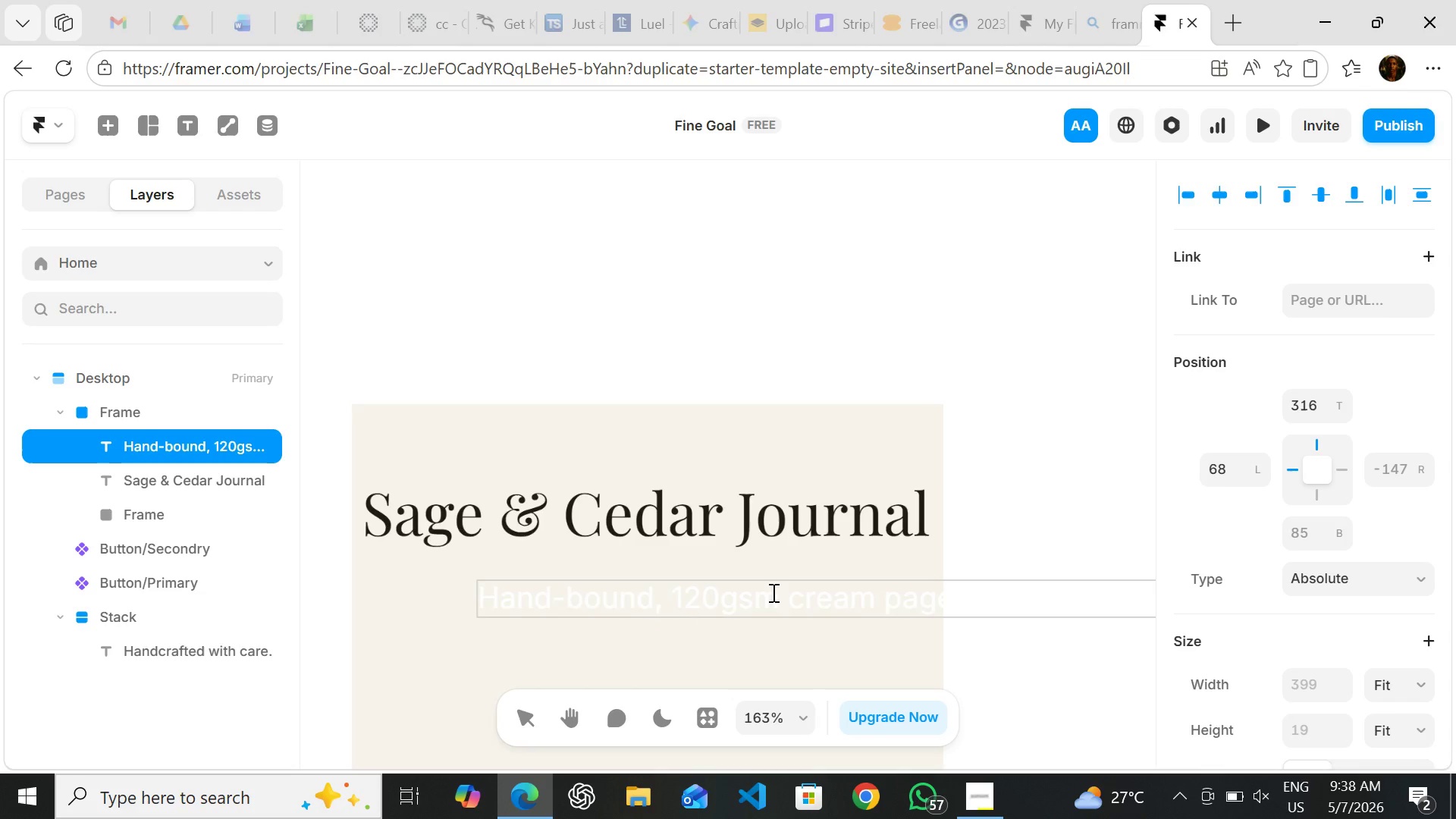 
key(Backspace)
key(Backspace)
key(Backspace)
type(ed cover)
 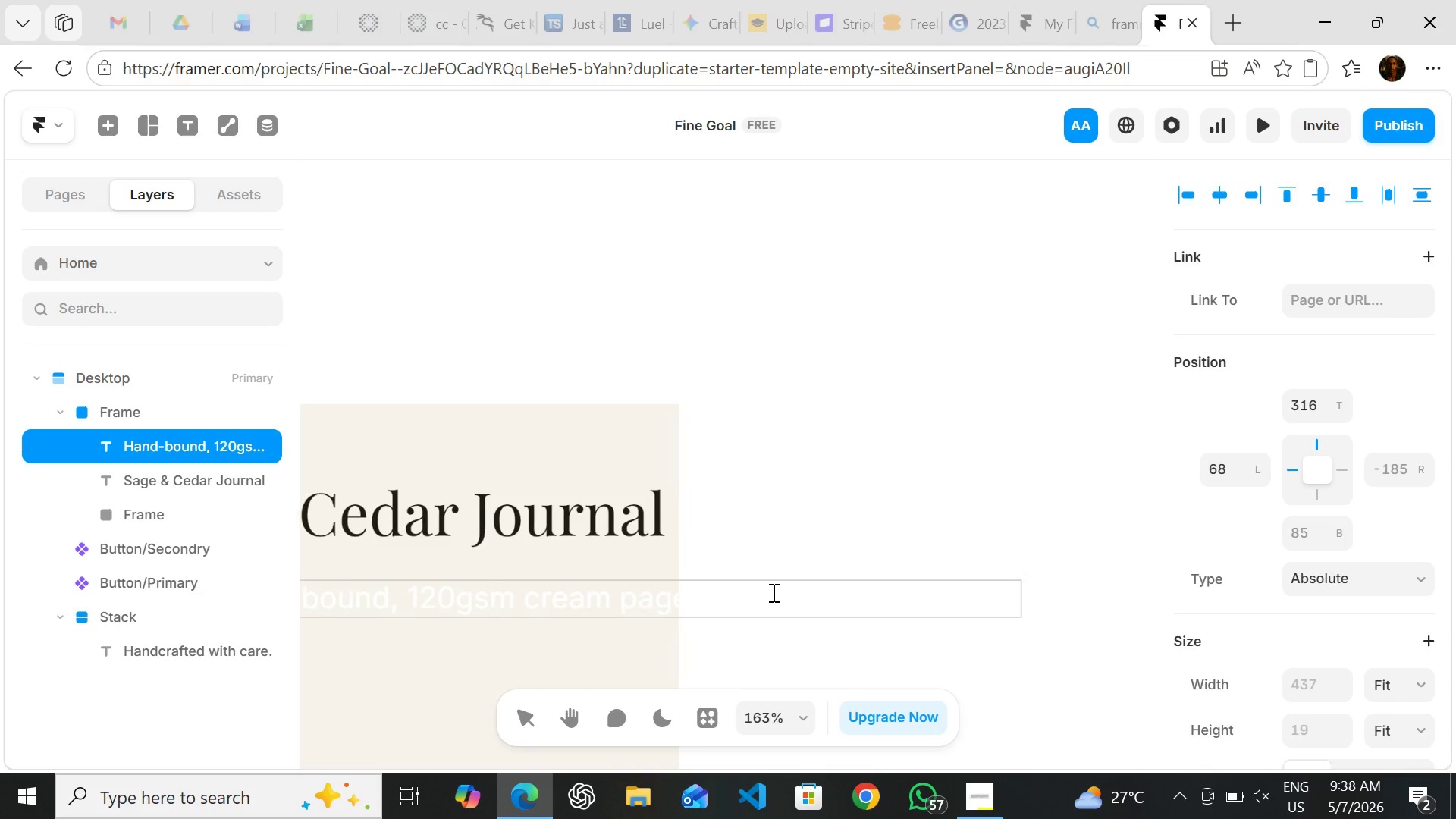 
wait(8.62)
 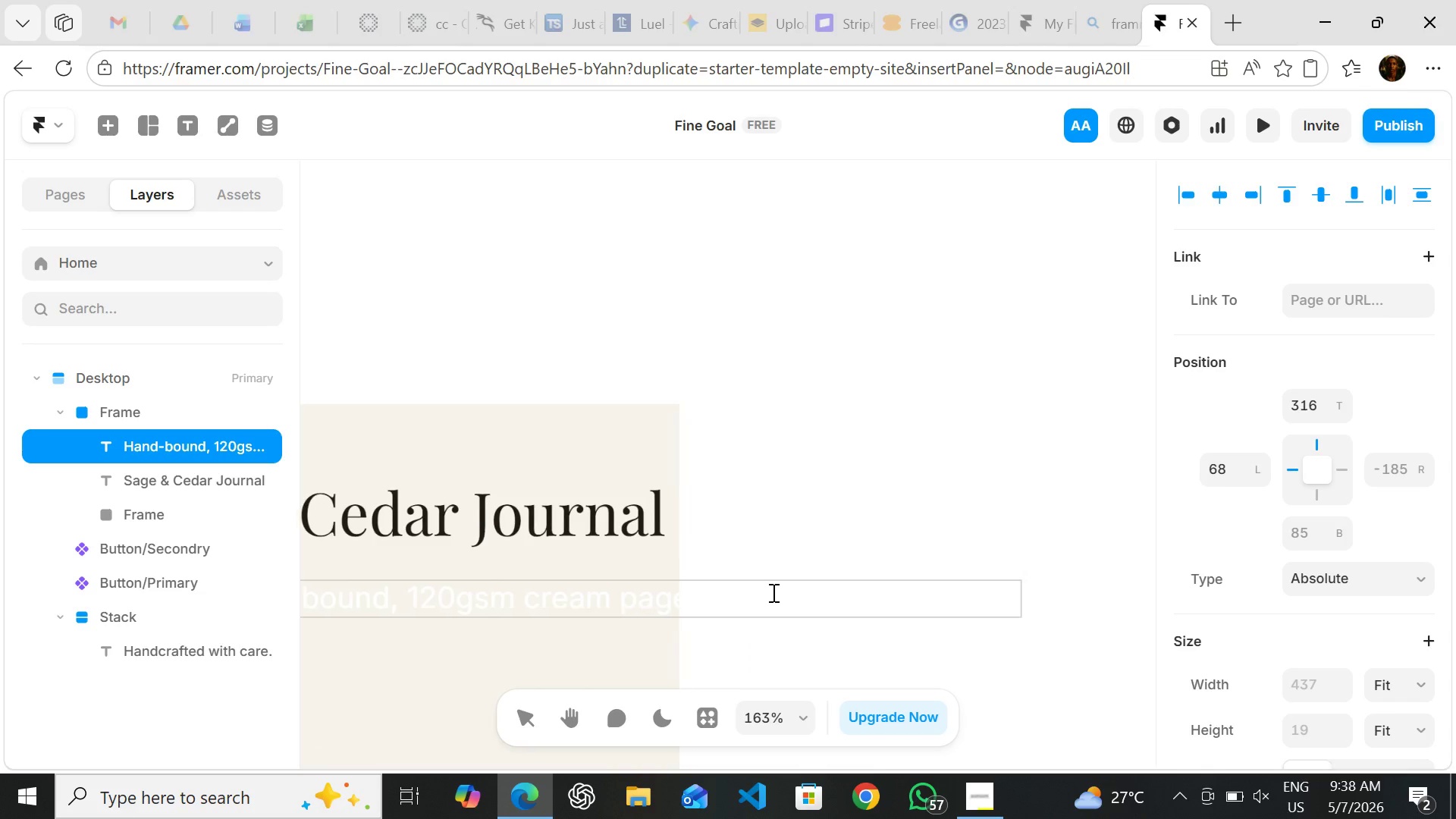 
left_click([1227, 556])
 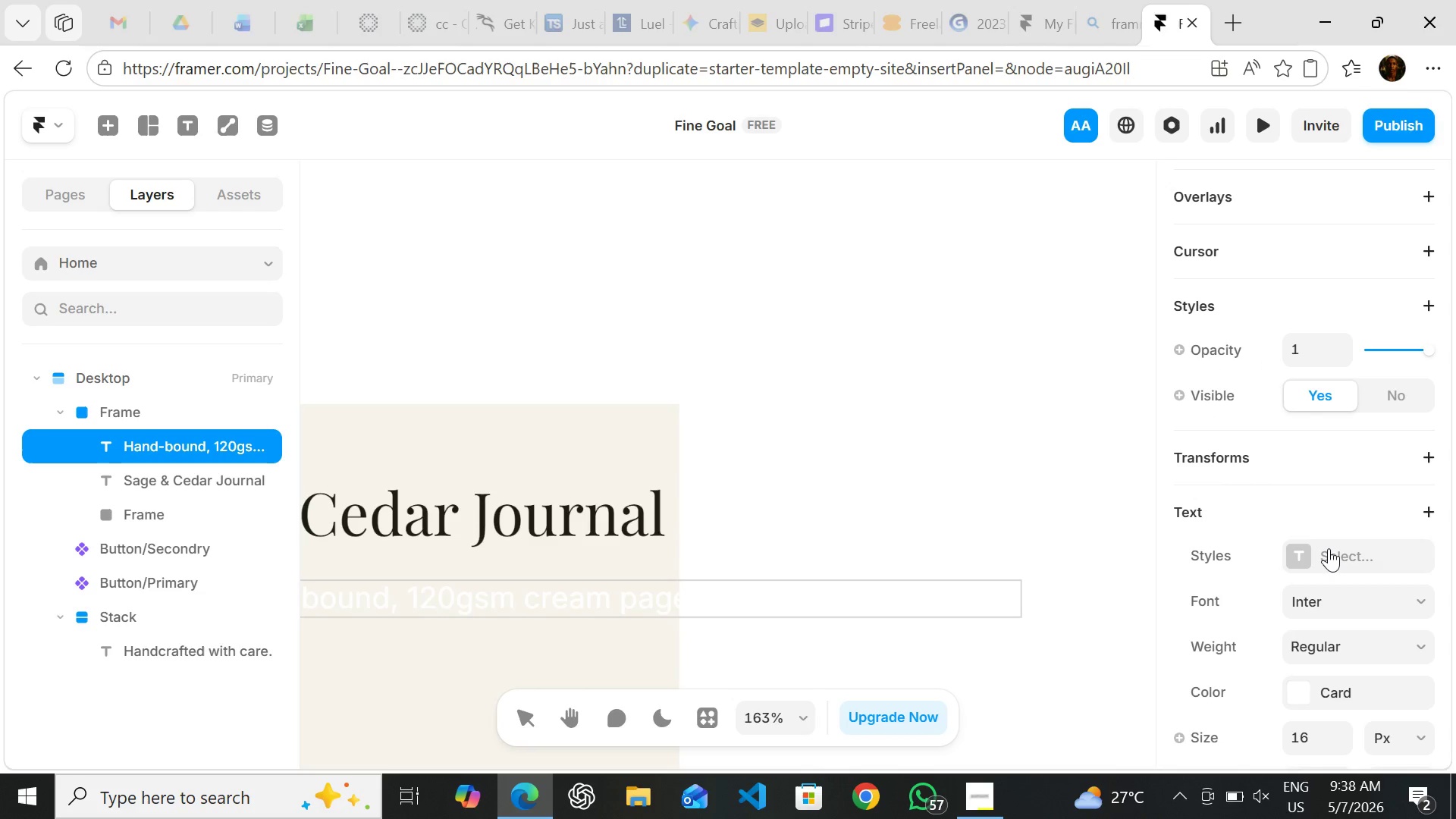 
left_click([1329, 548])
 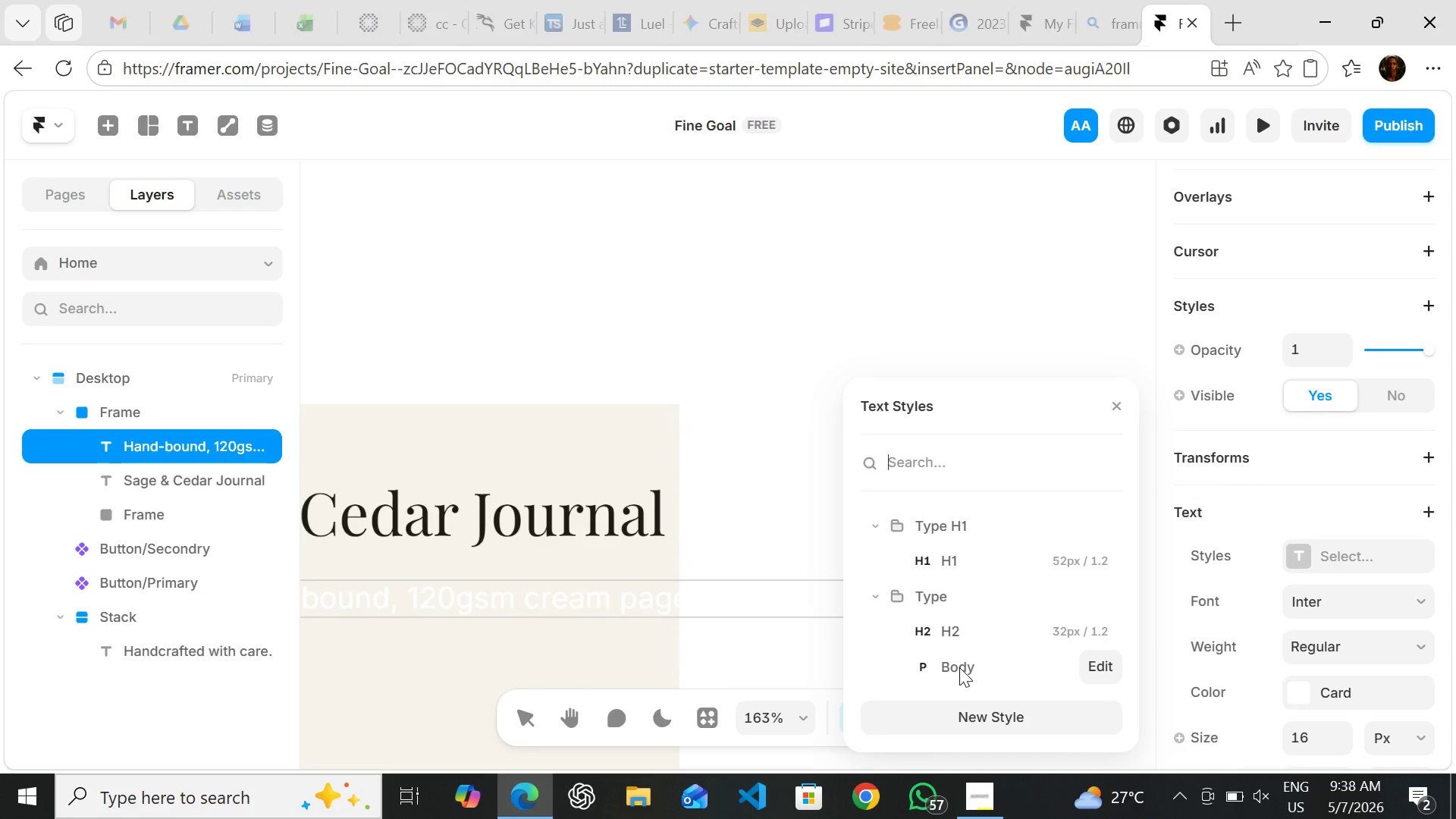 
left_click([959, 671])
 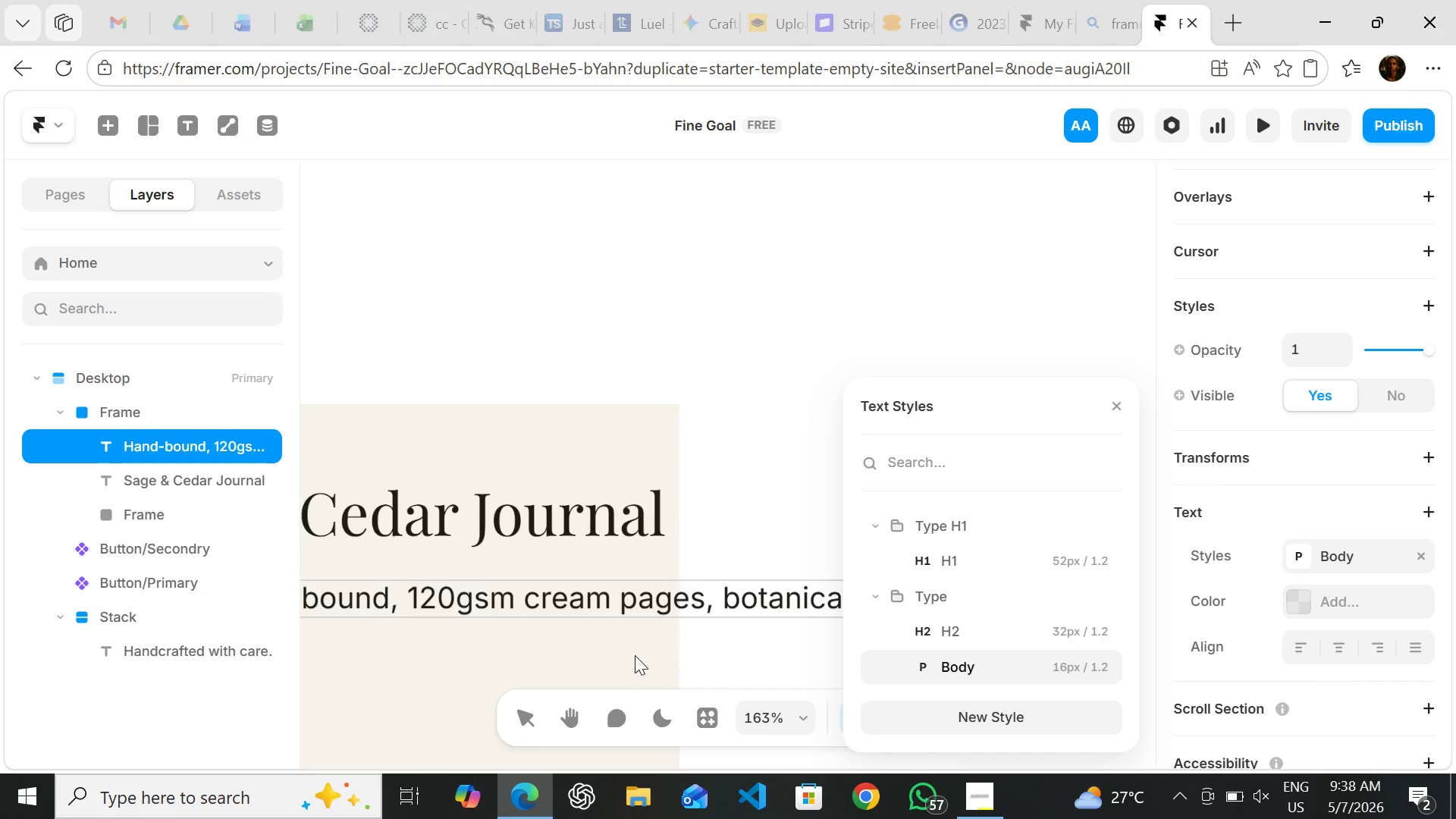 
left_click([632, 655])
 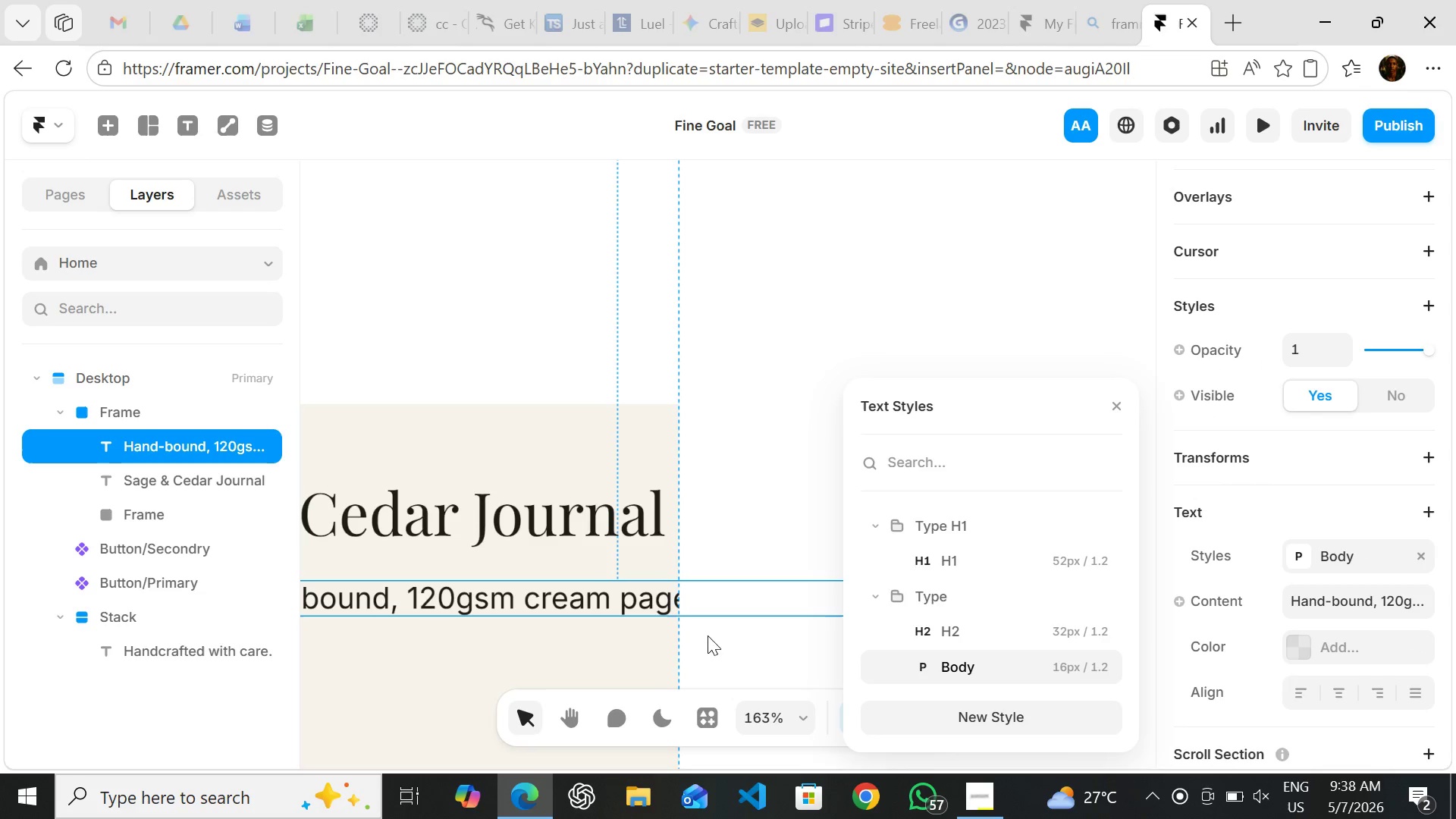 
left_click([733, 628])
 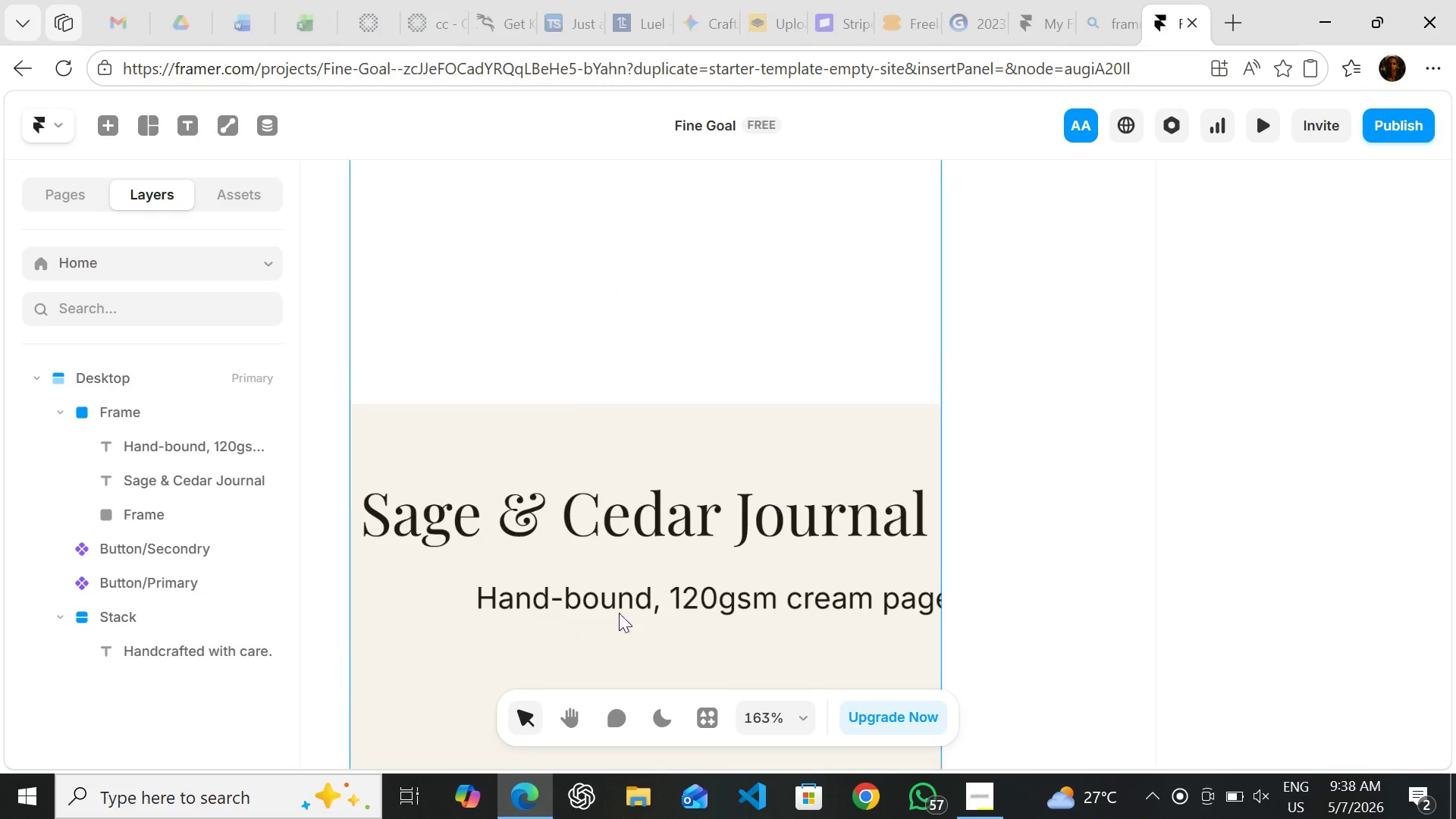 
left_click([678, 601])
 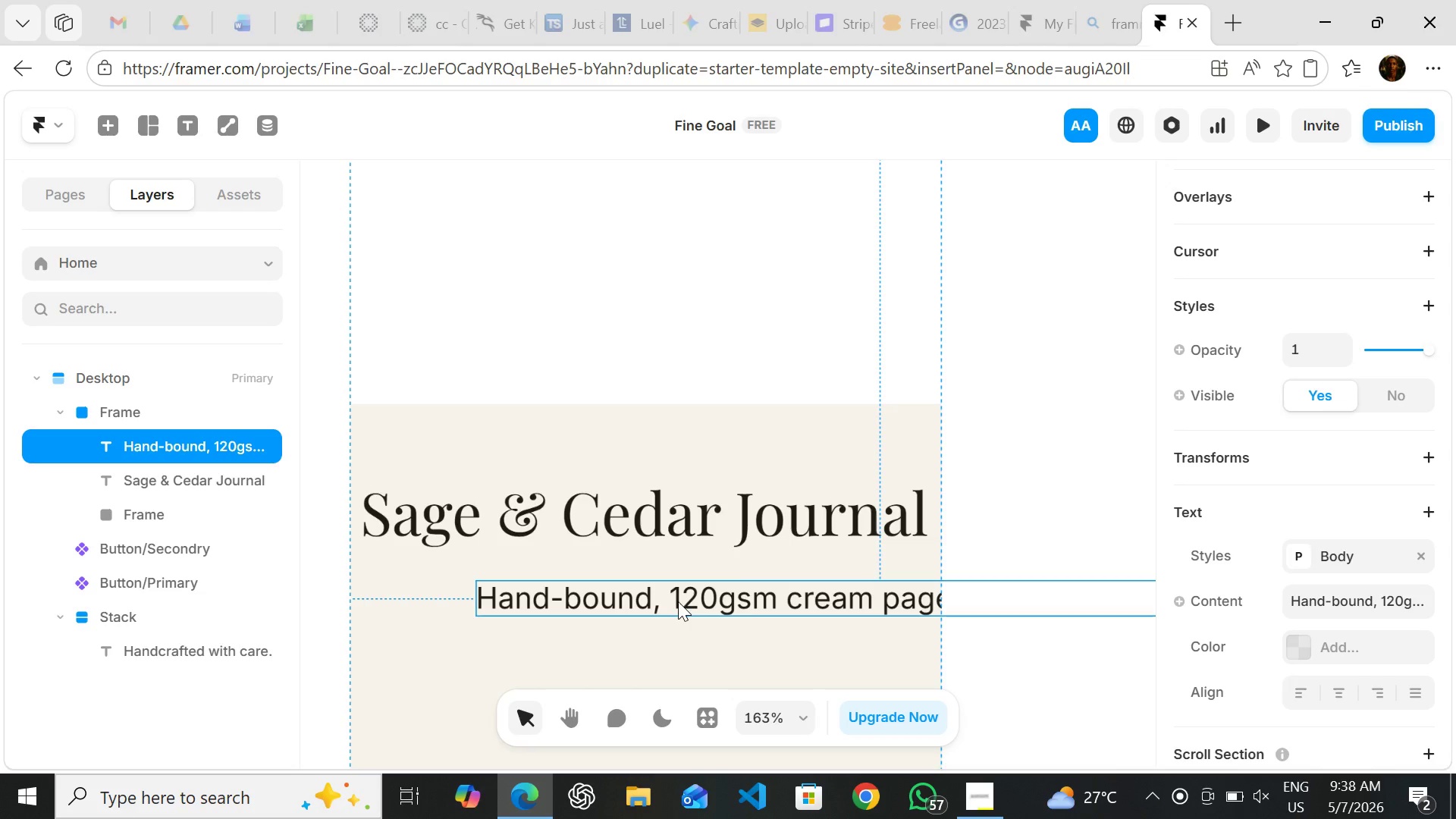 
left_click_drag(start_coordinate=[678, 601], to_coordinate=[569, 598])
 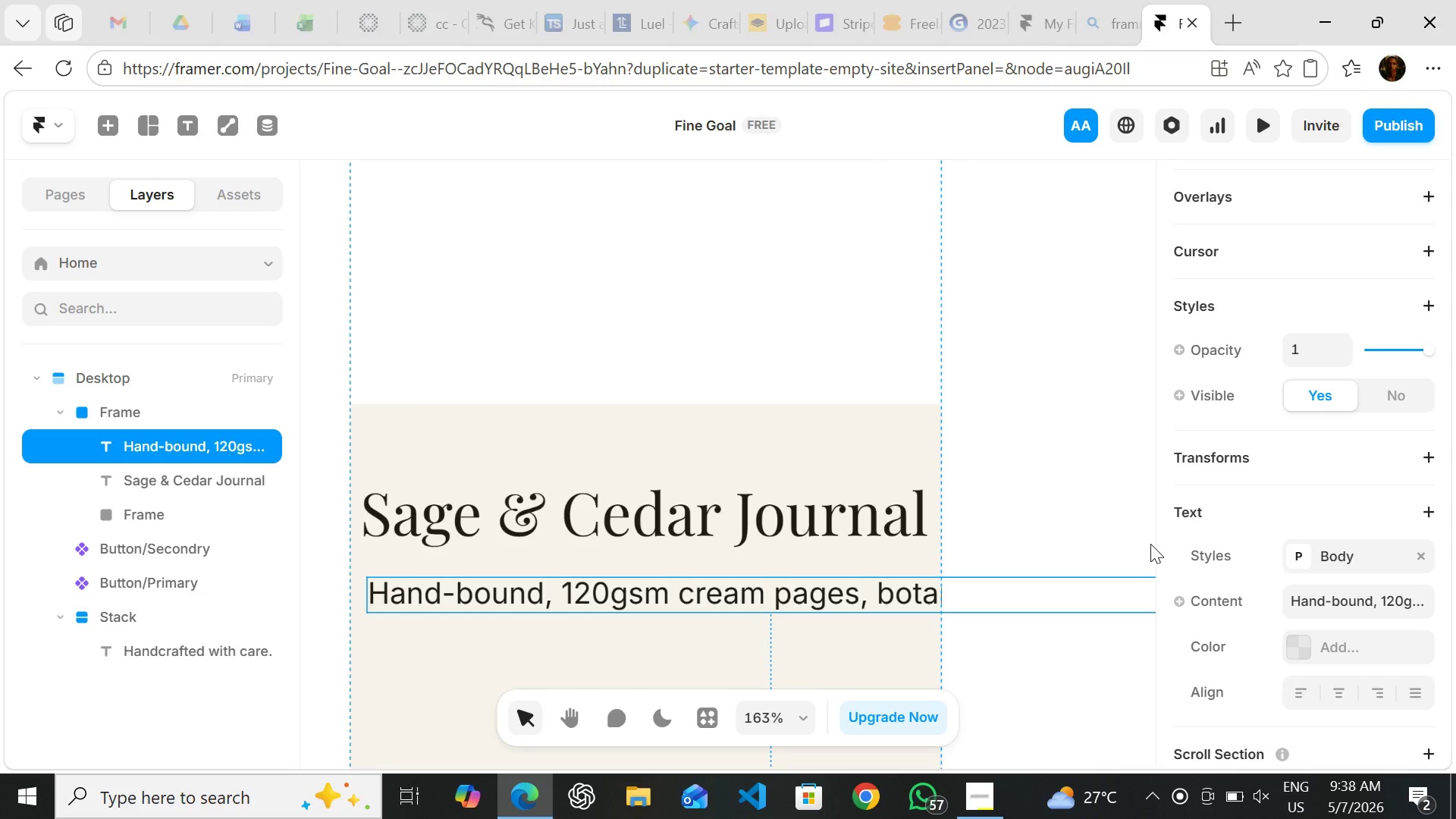 
mouse_move([1313, 452])
 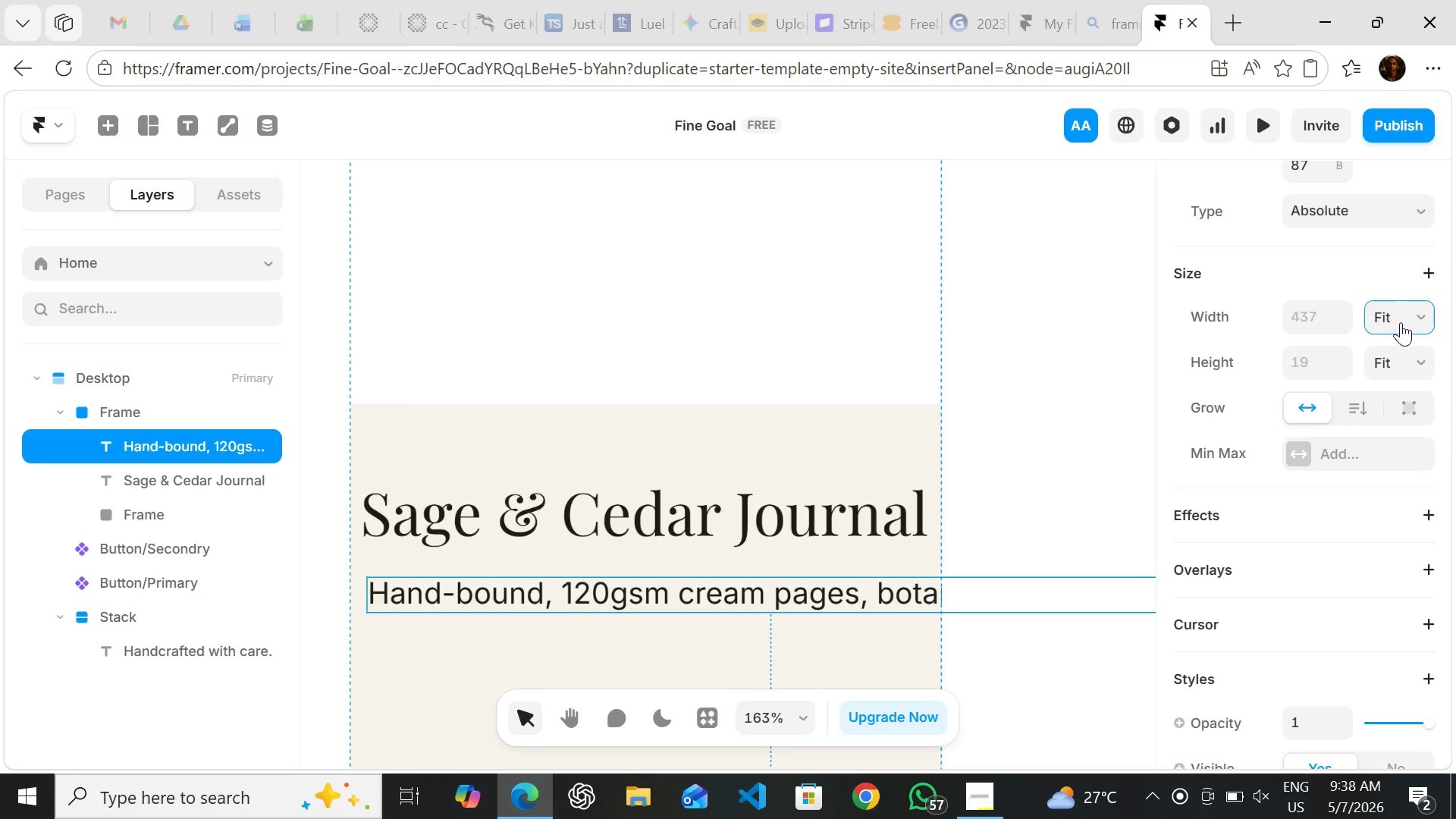 
left_click([1401, 322])
 